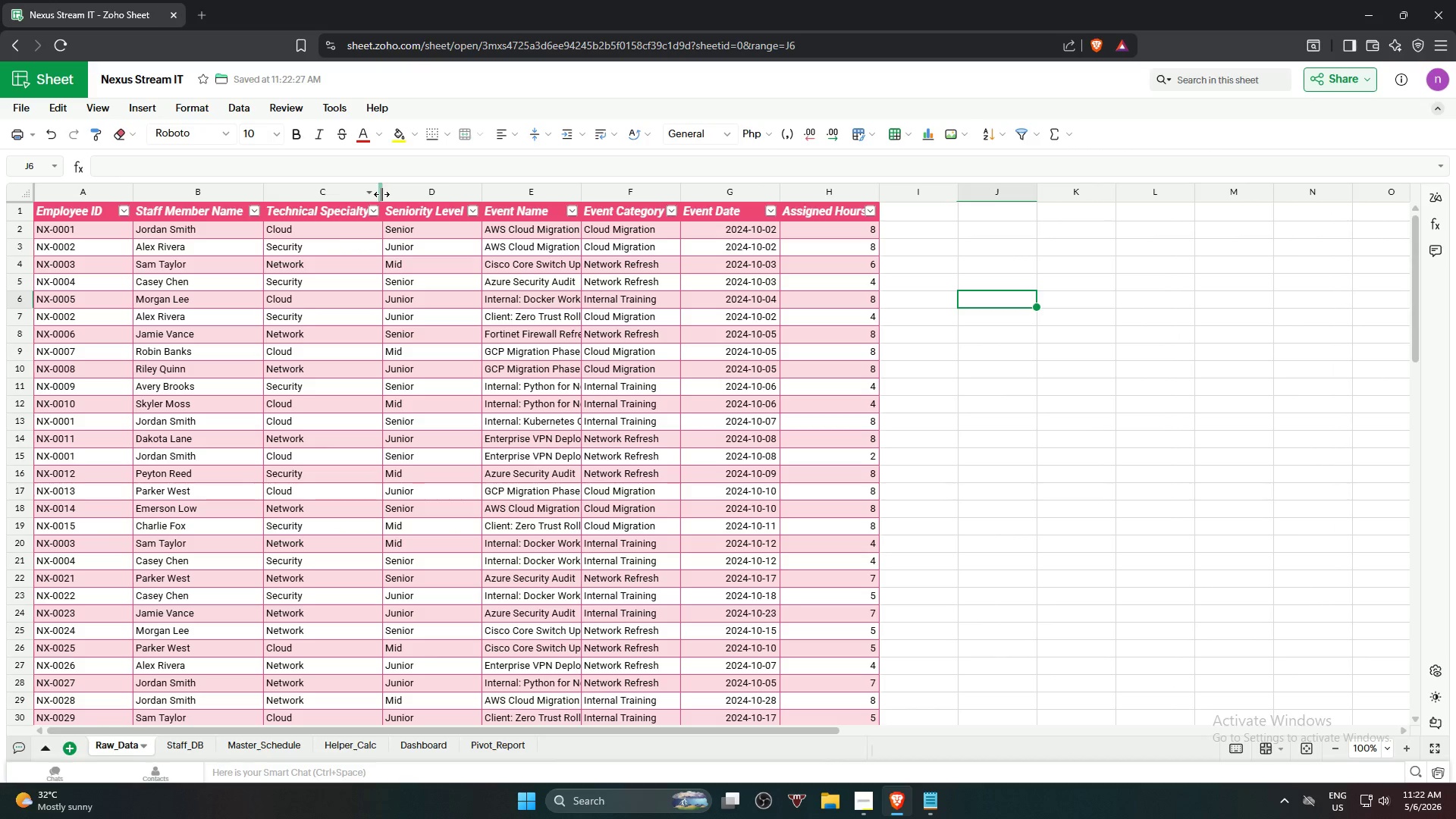 
left_click_drag(start_coordinate=[381, 194], to_coordinate=[394, 196])
 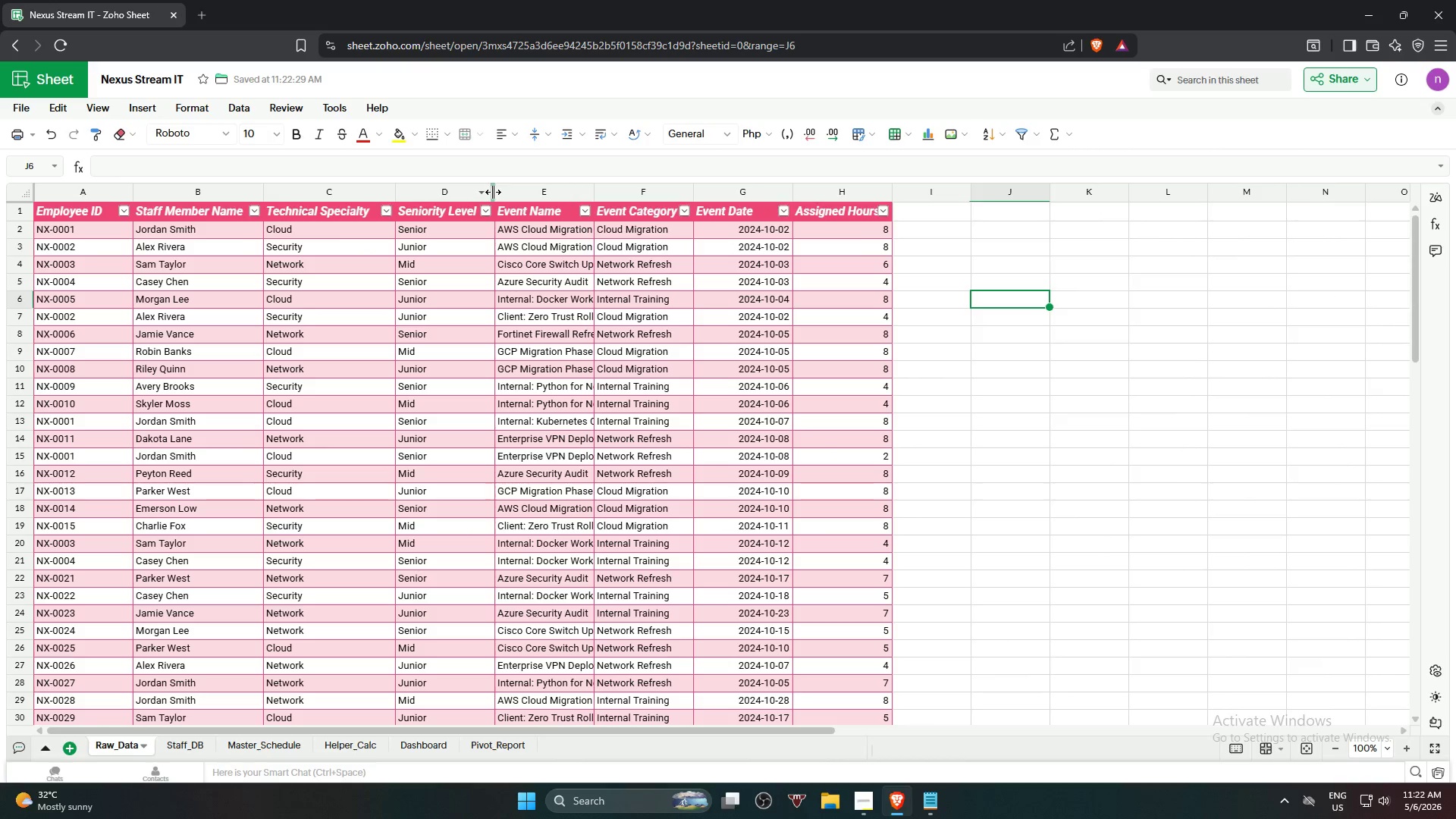 
left_click_drag(start_coordinate=[493, 192], to_coordinate=[507, 192])
 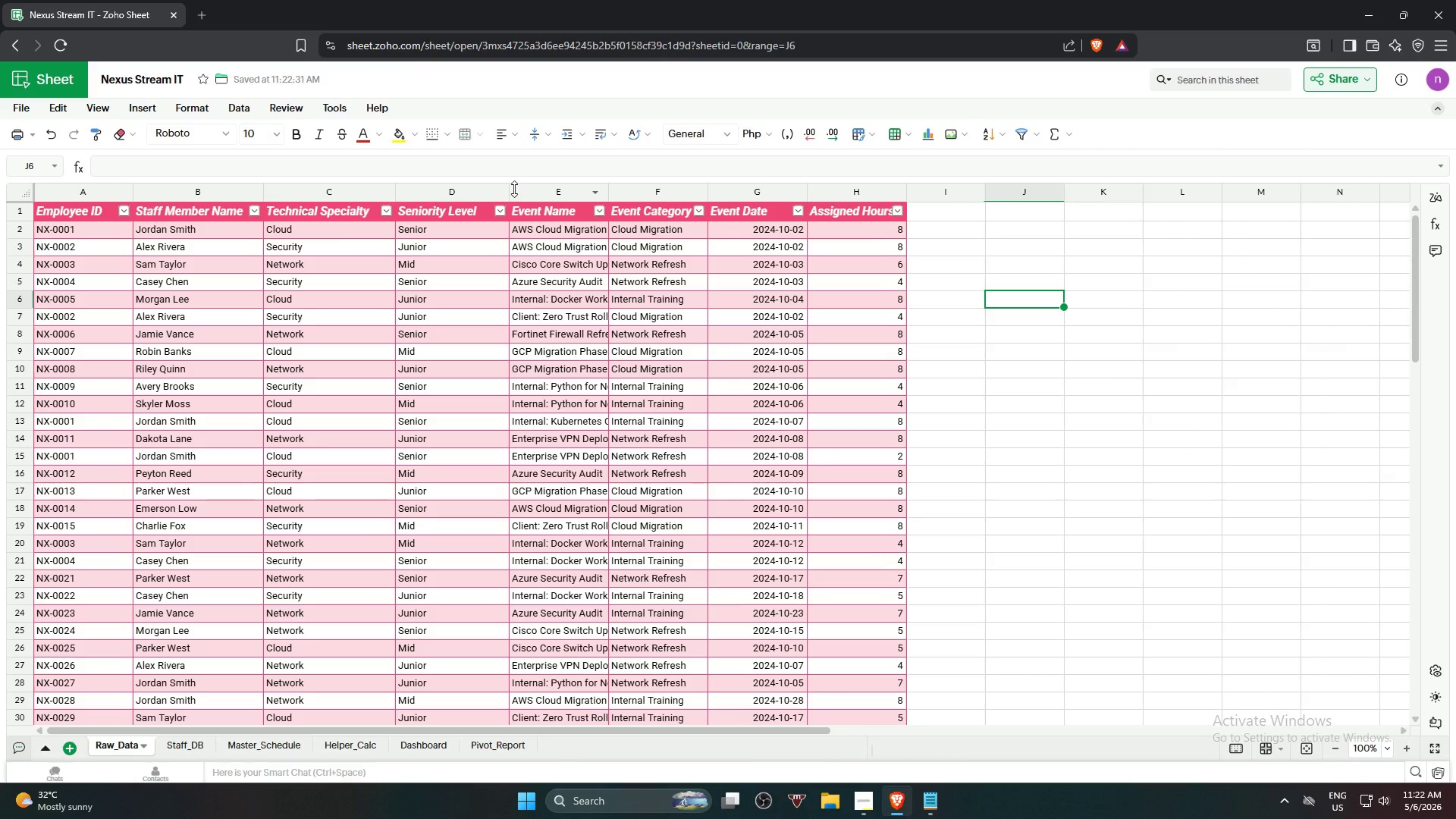 
left_click_drag(start_coordinate=[508, 191], to_coordinate=[498, 191])
 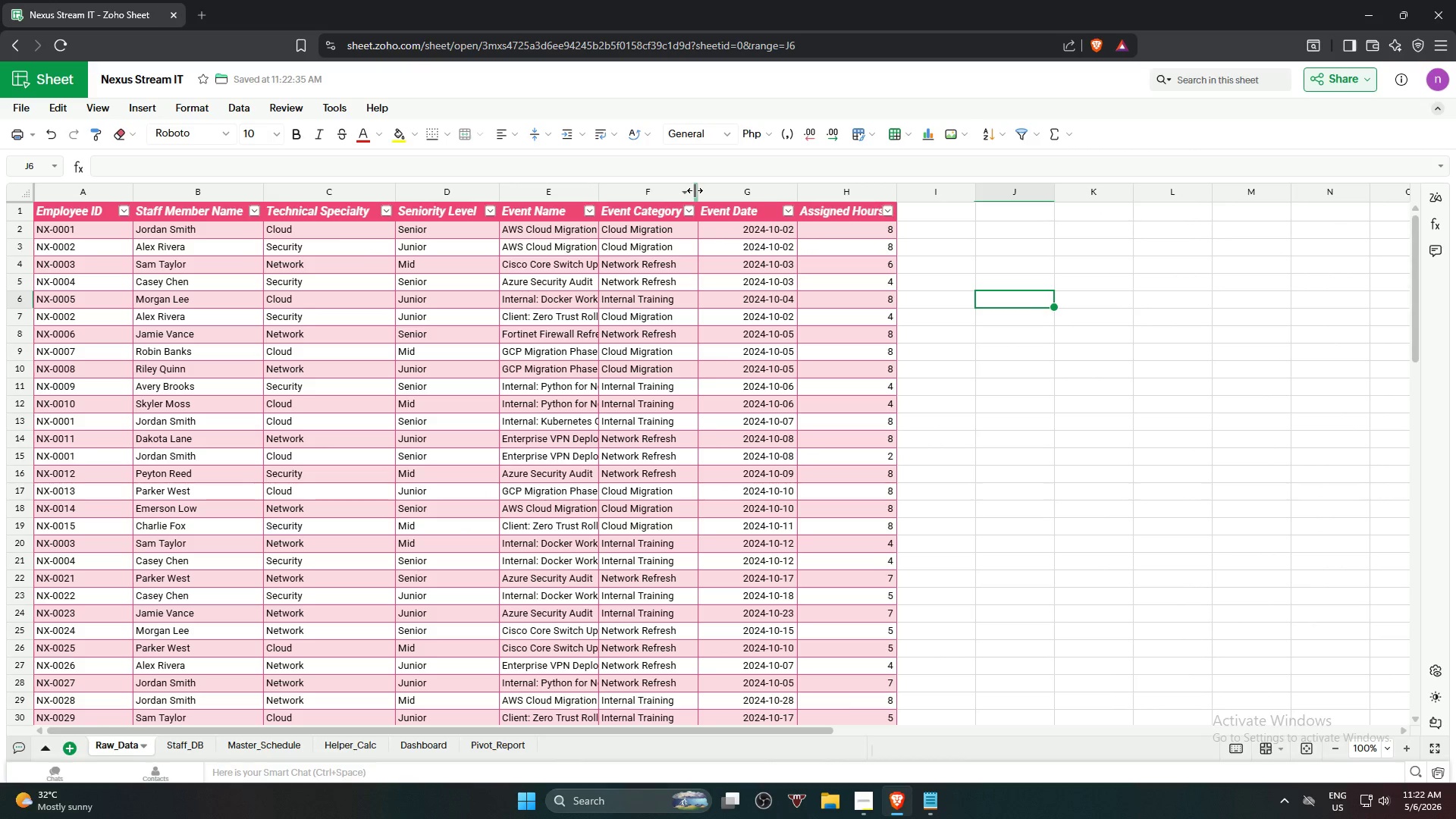 
left_click_drag(start_coordinate=[695, 190], to_coordinate=[701, 194])
 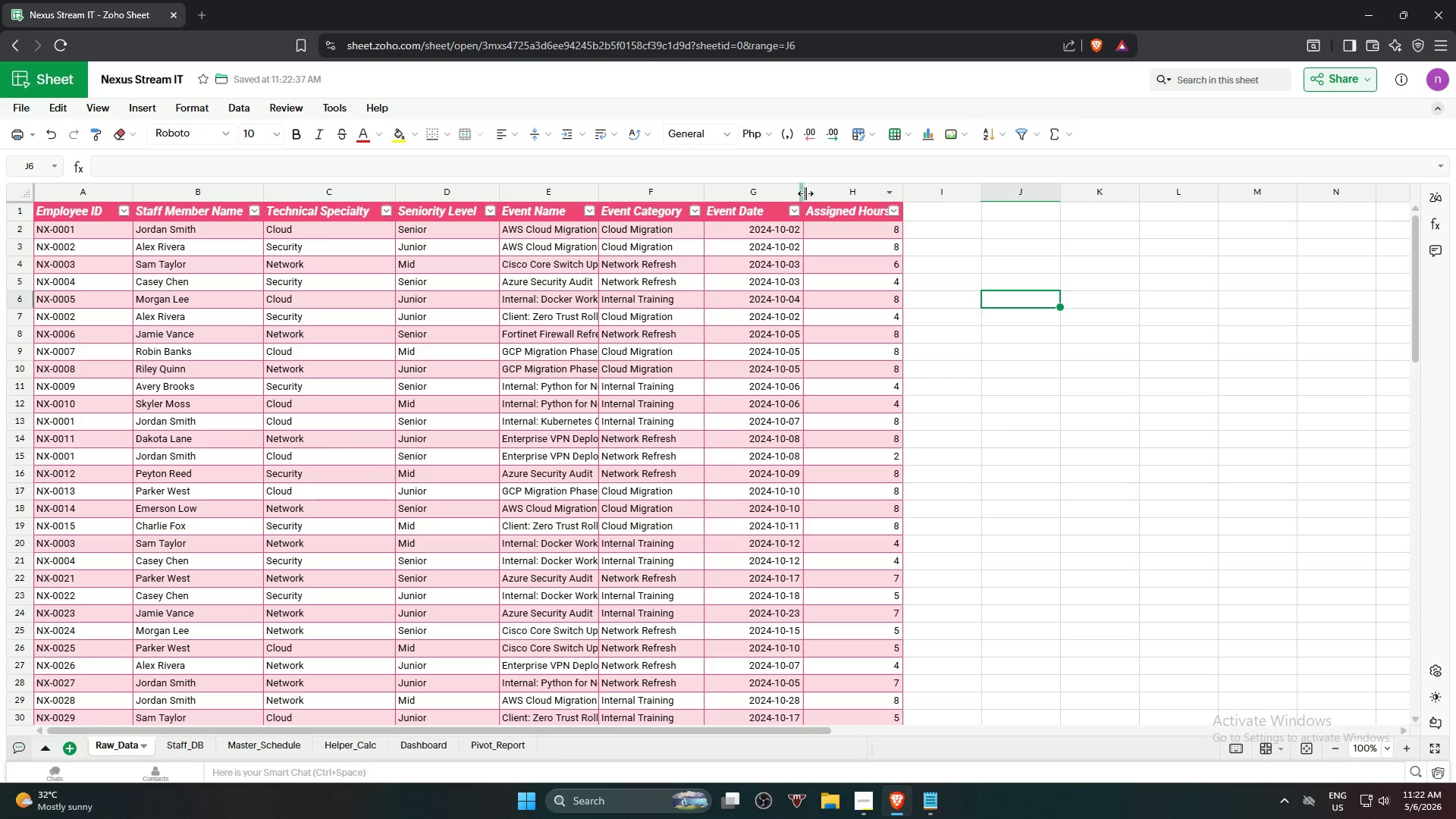 
left_click_drag(start_coordinate=[803, 193], to_coordinate=[795, 193])
 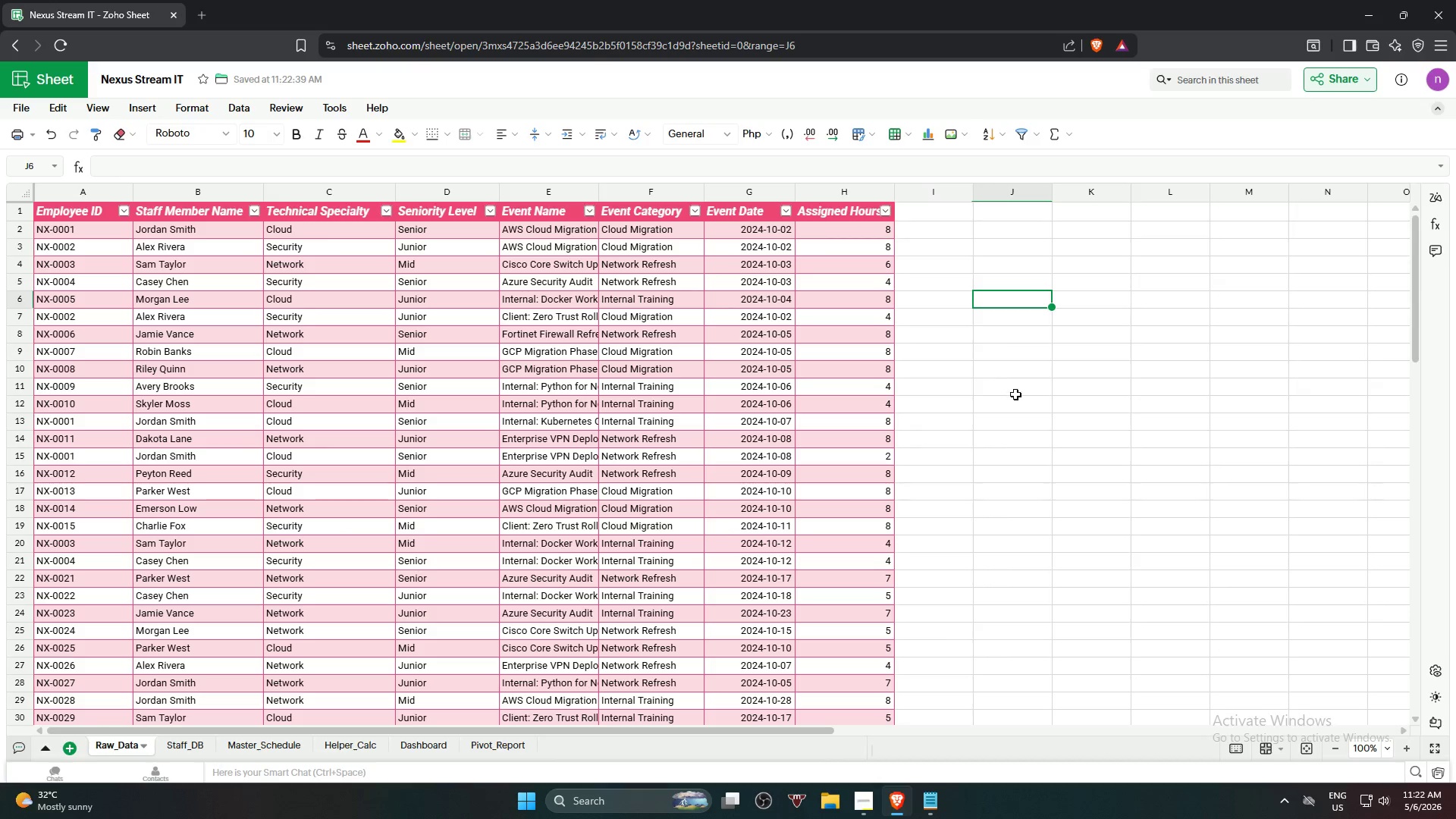 
scroll: coordinate [1026, 406], scroll_direction: down, amount: 17.0
 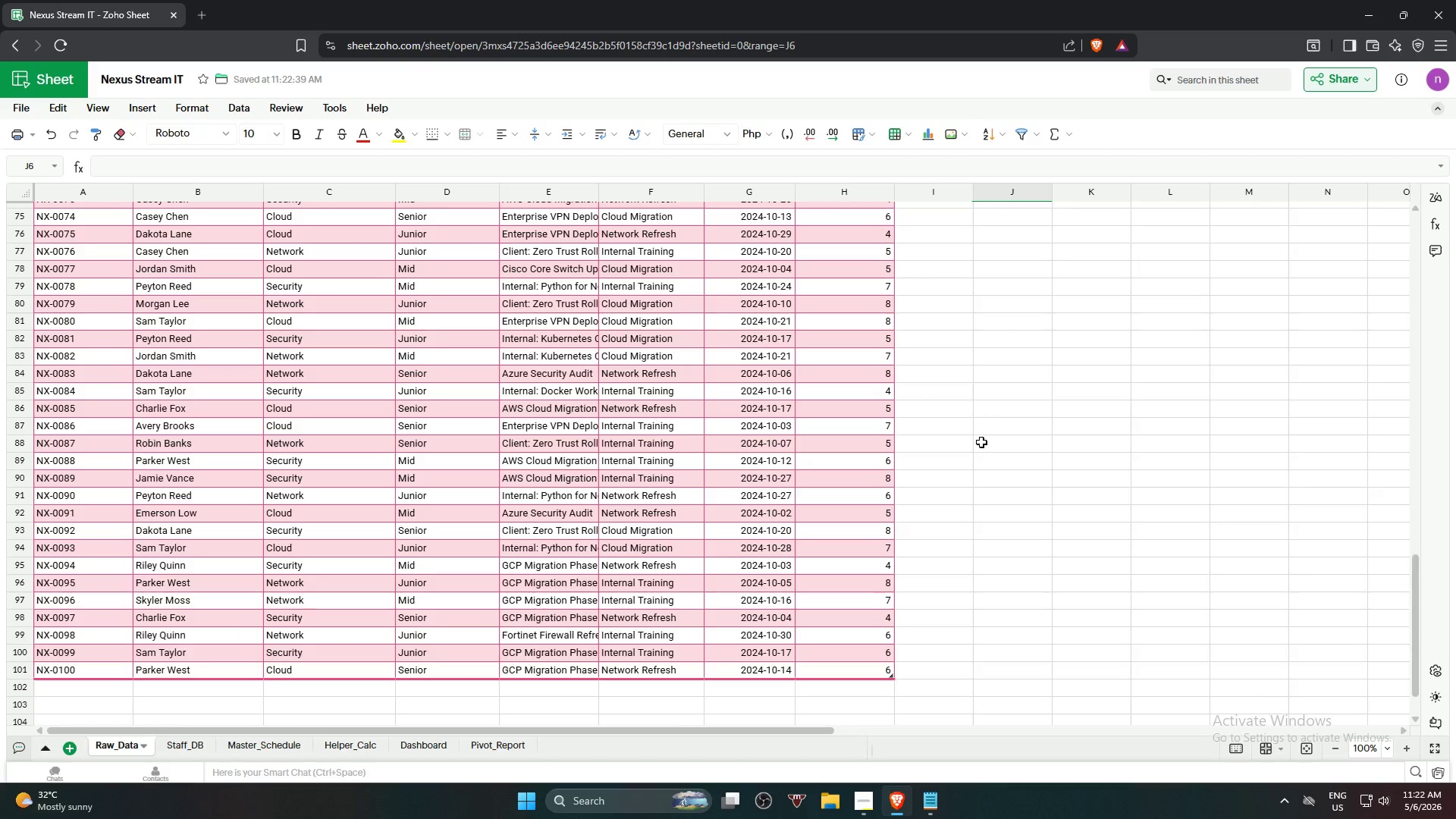 
left_click([996, 429])
 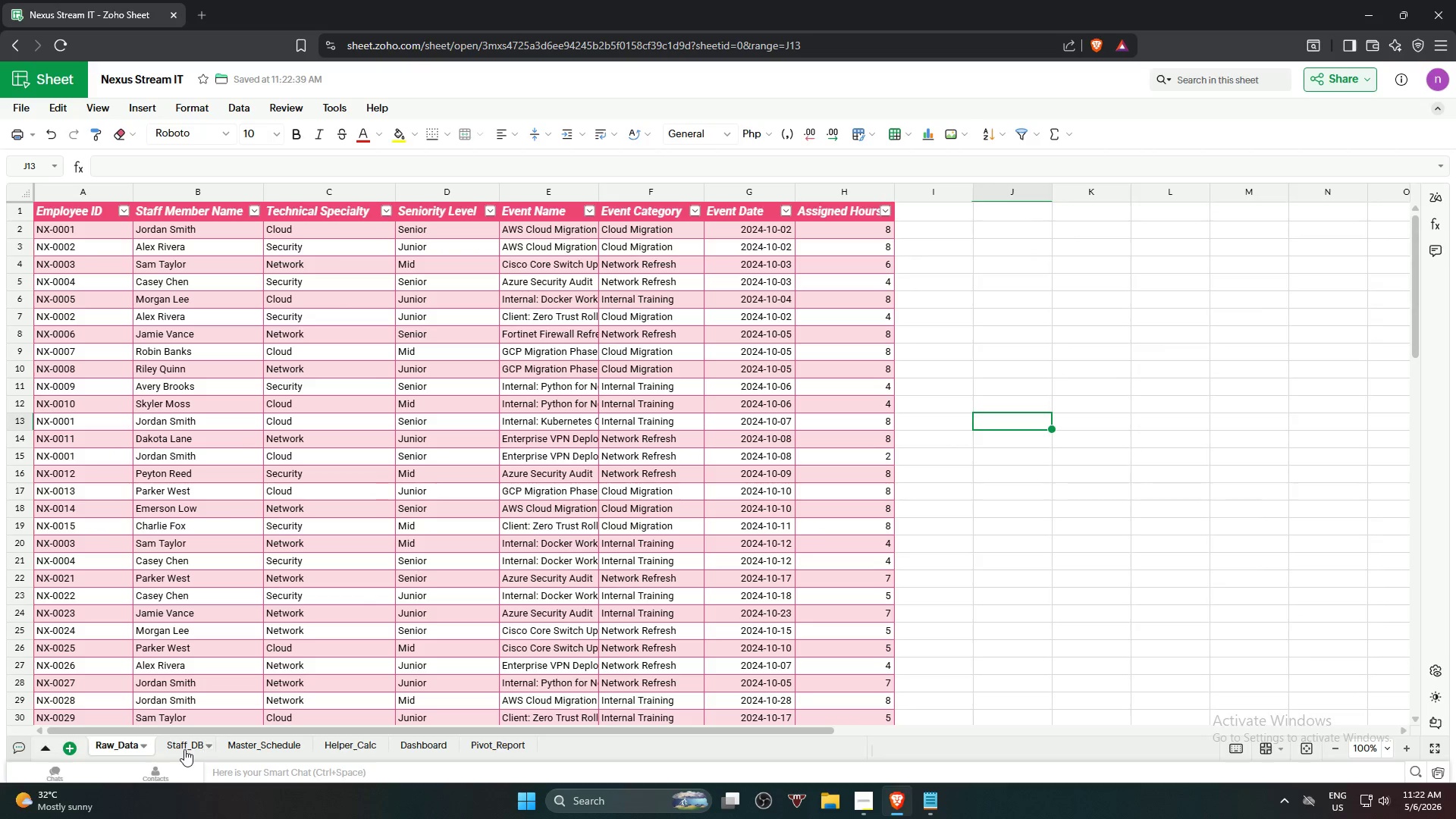 
scroll: coordinate [996, 429], scroll_direction: up, amount: 23.0
 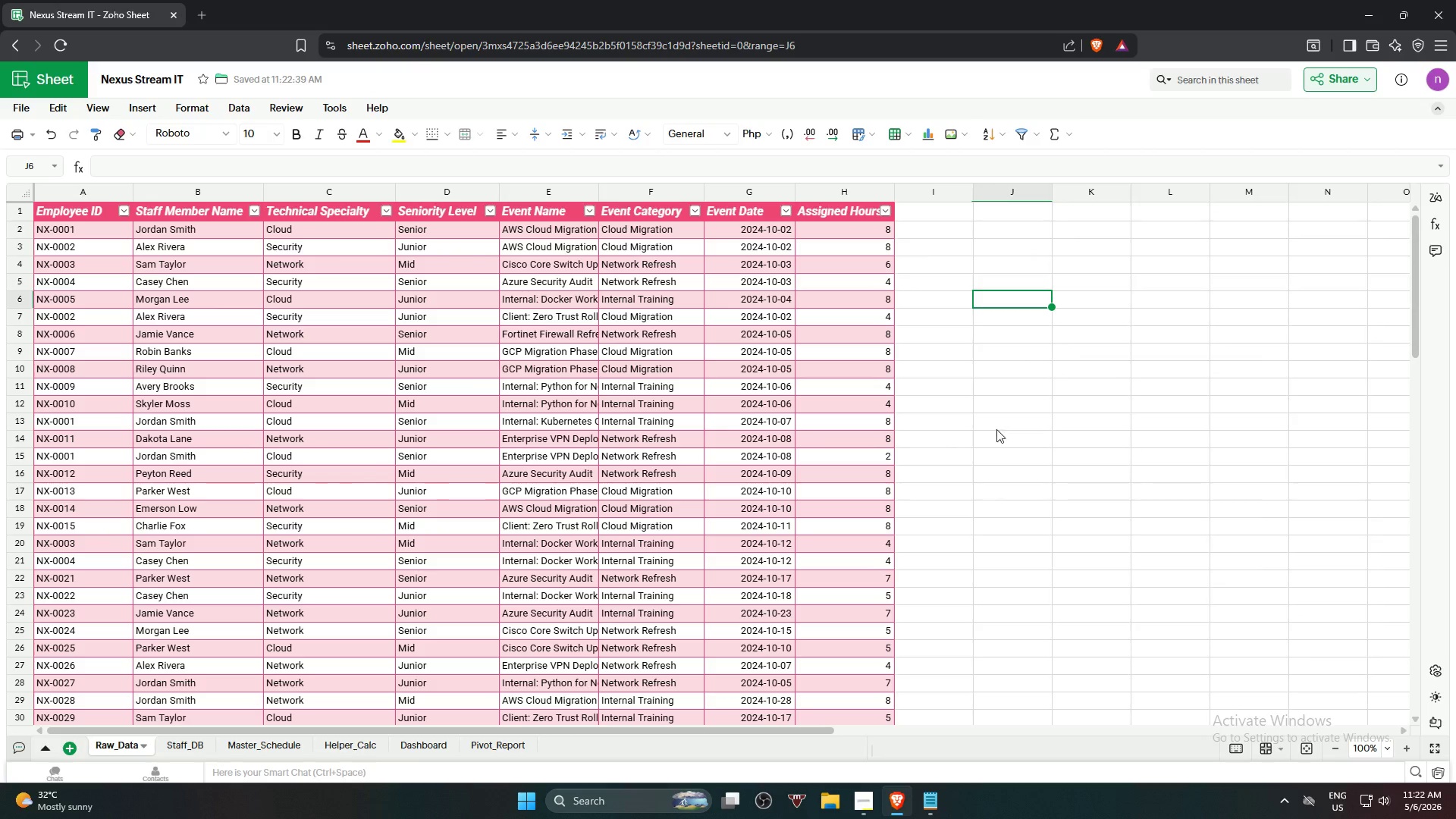 
left_click([181, 747])
 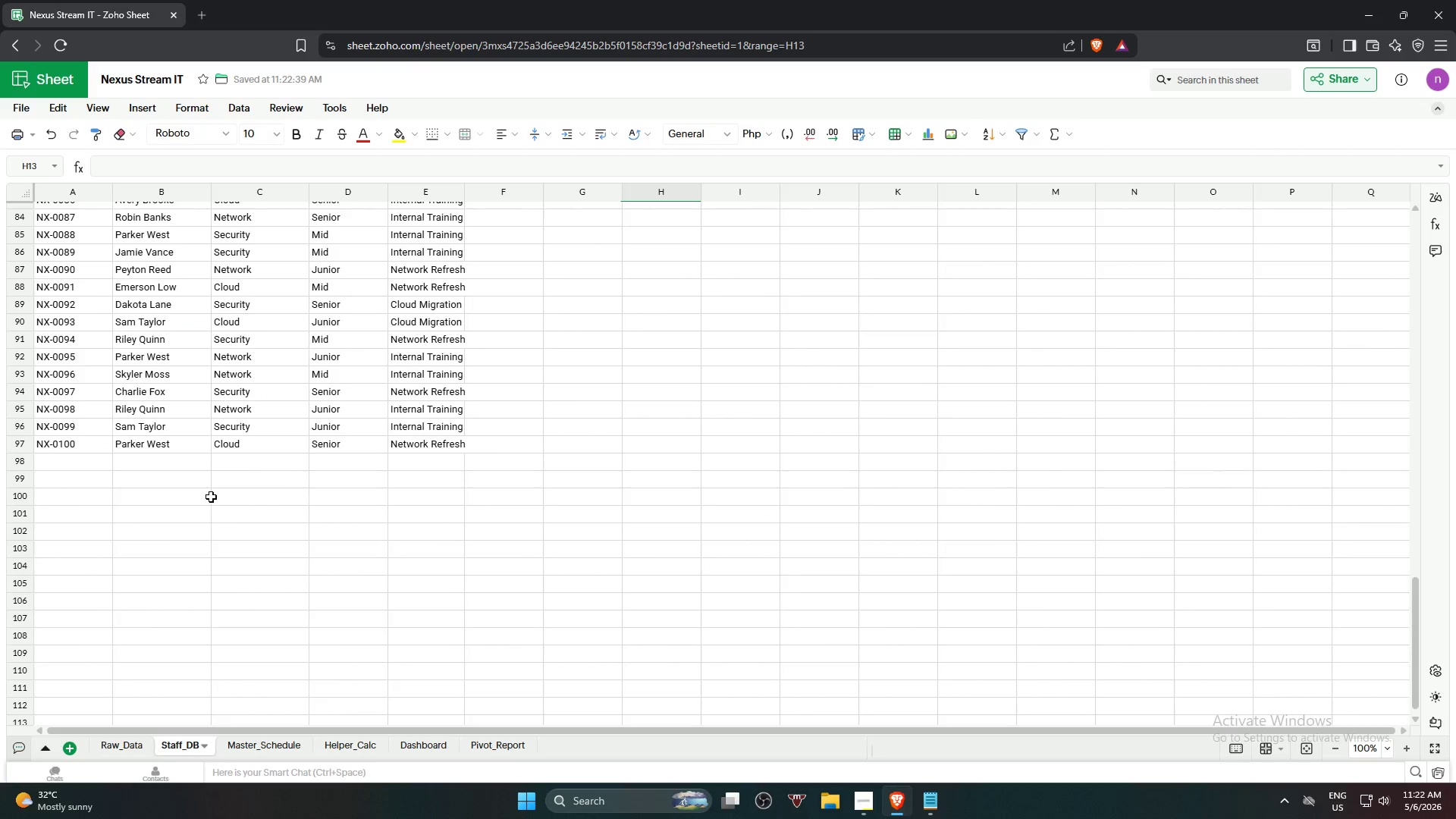 
scroll: coordinate [206, 365], scroll_direction: up, amount: 24.0
 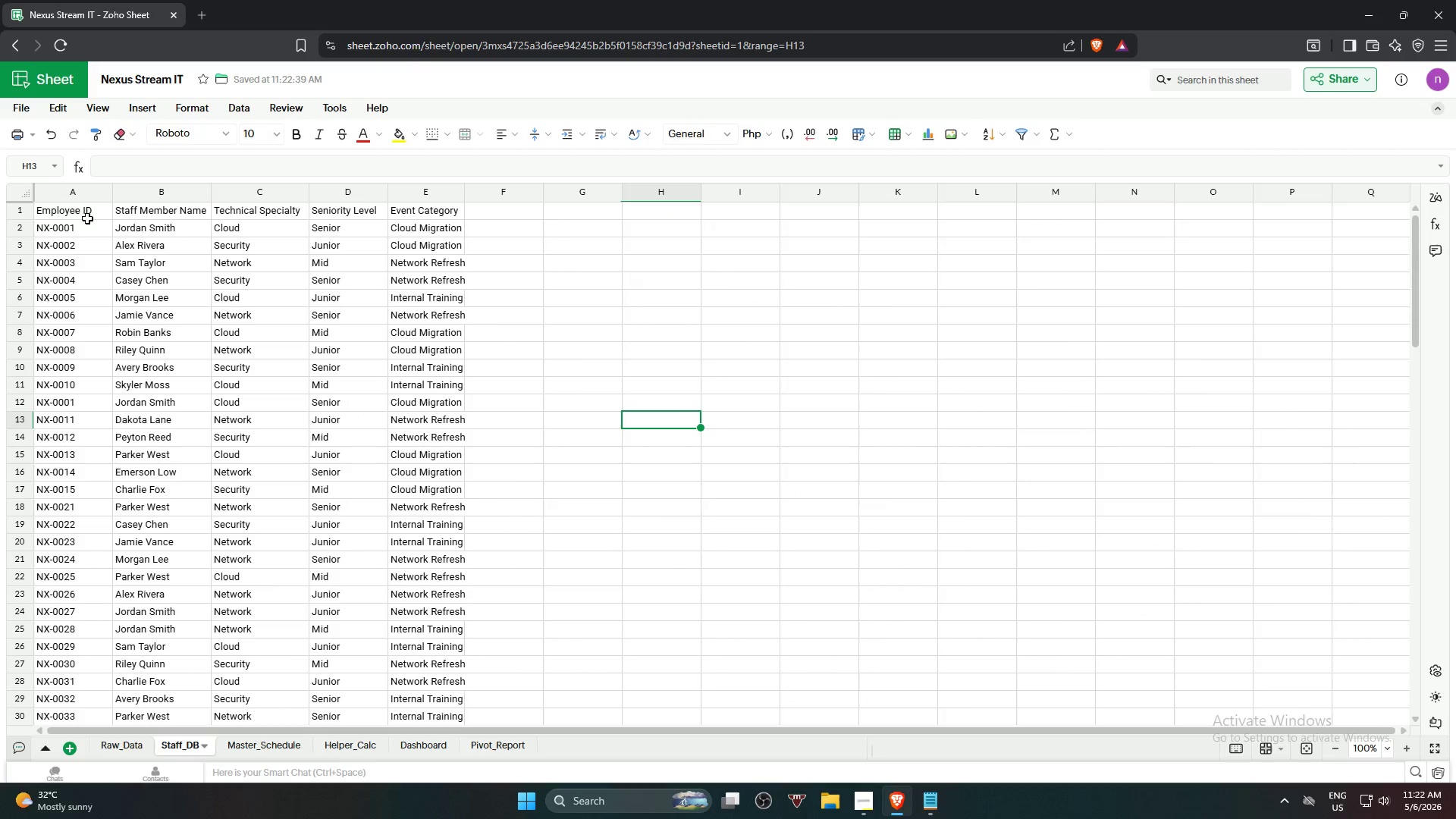 
left_click([79, 208])
 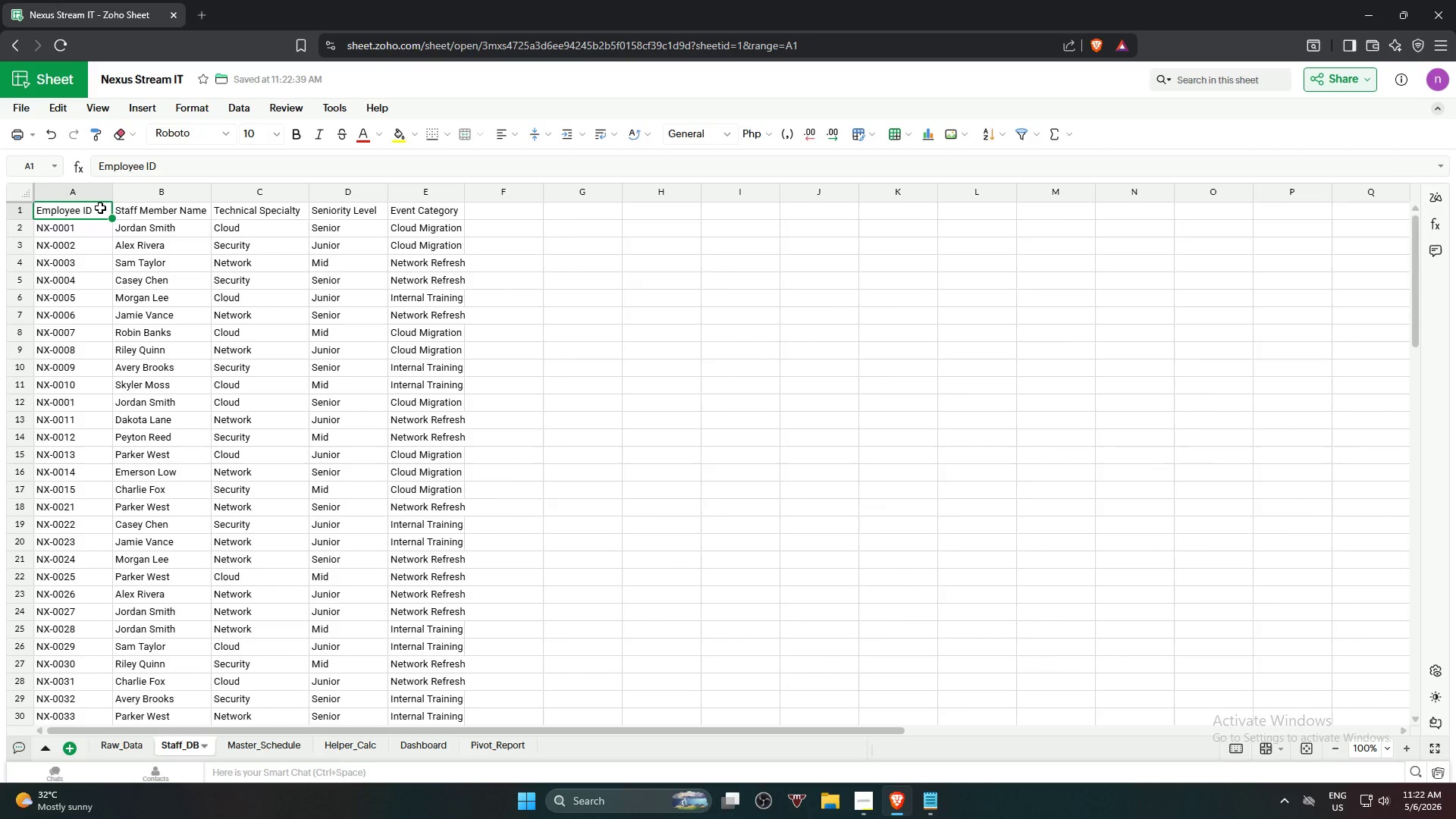 
hold_key(key=ShiftLeft, duration=0.86)
left_click([416, 212])
 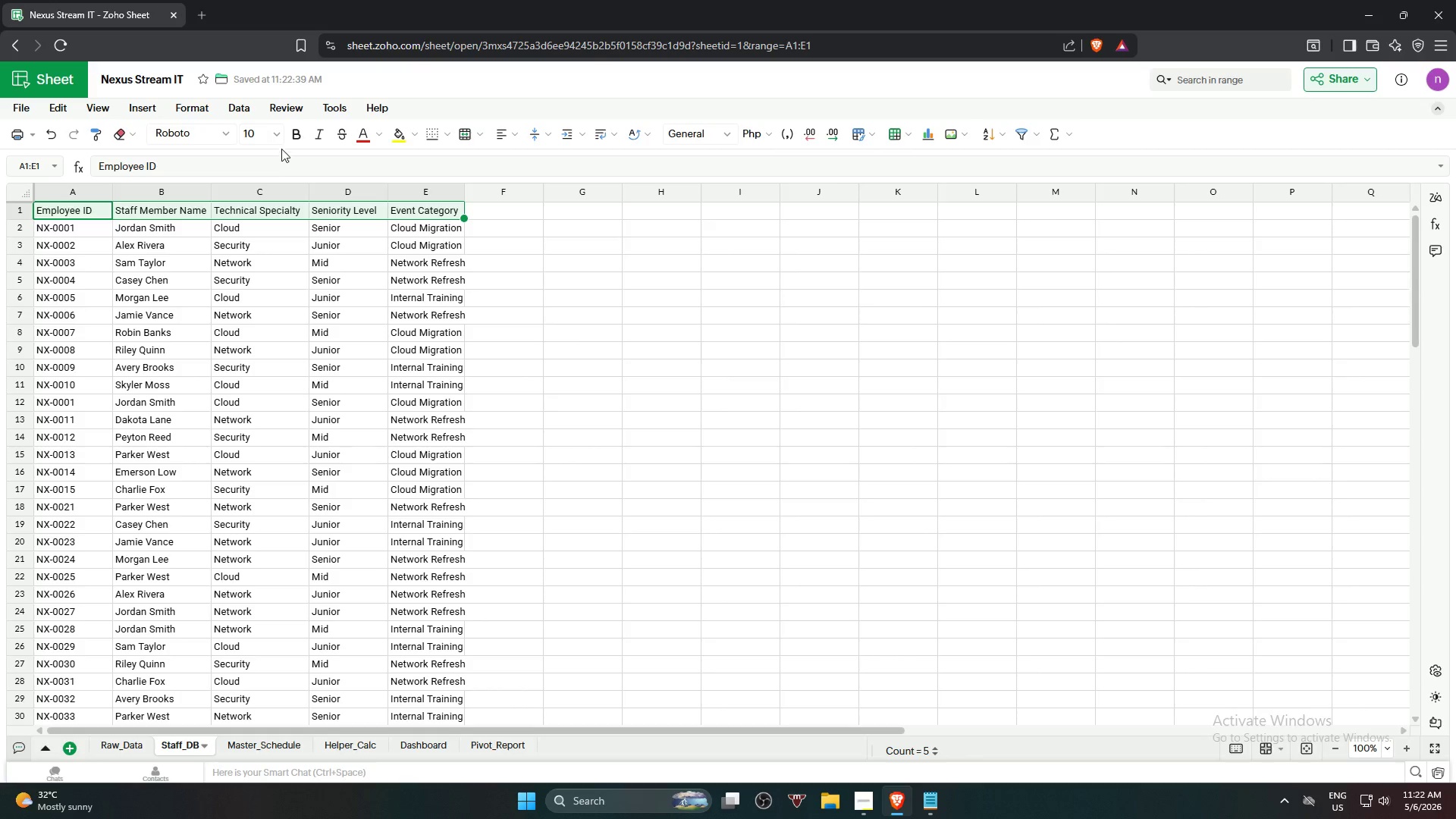 
left_click([275, 137])
 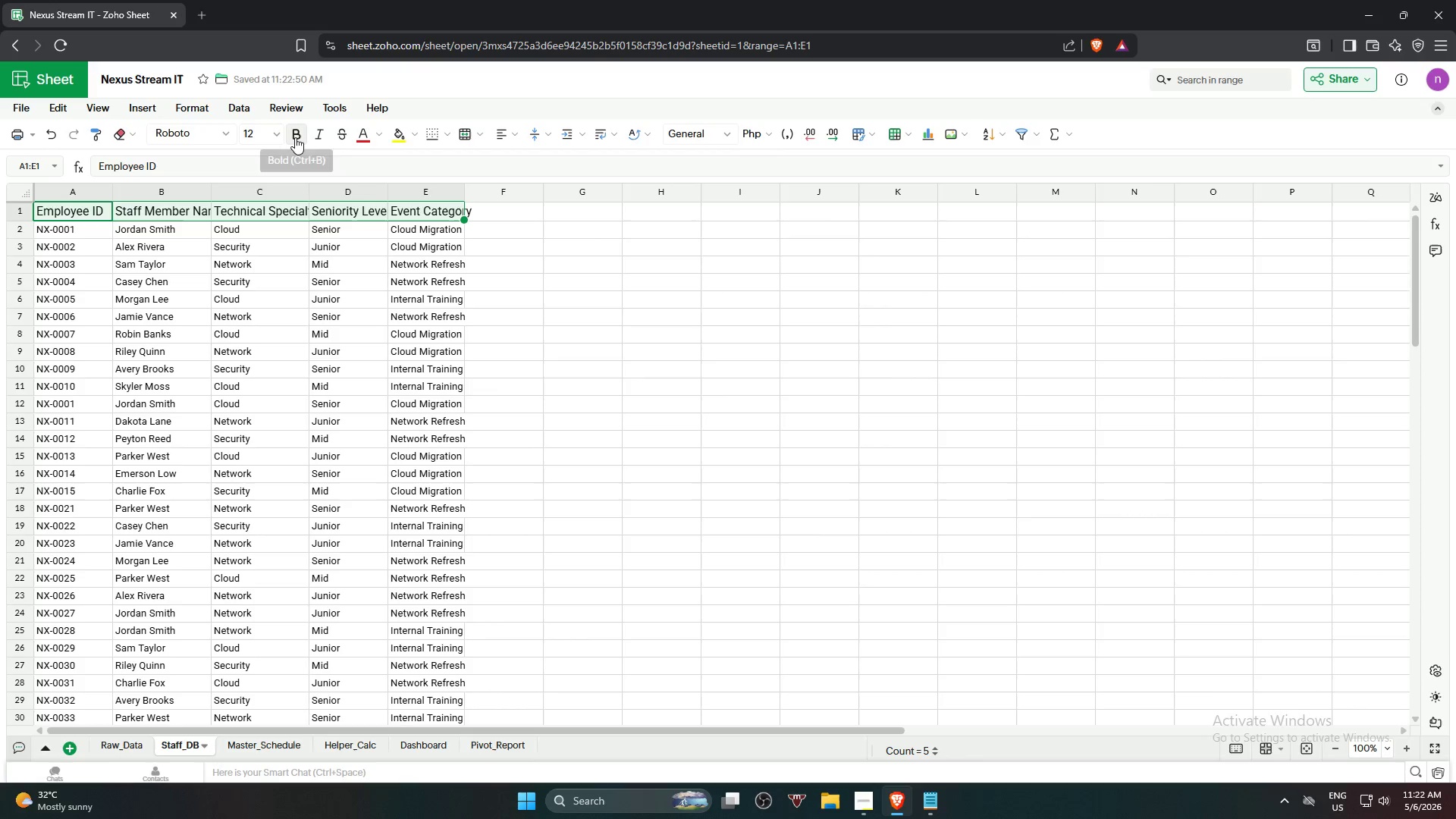 
double_click([316, 132])
 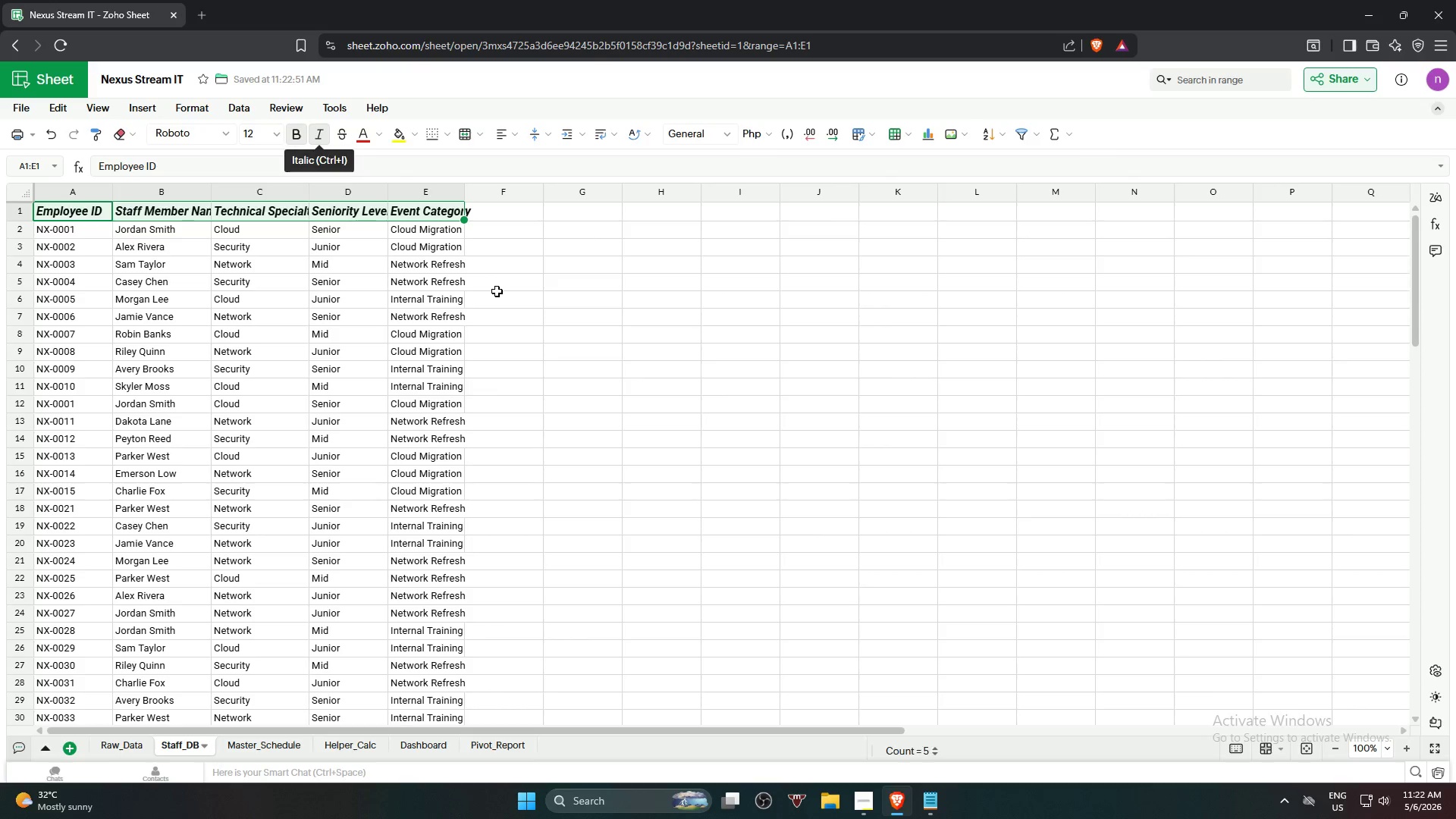 
key(Control+A)
 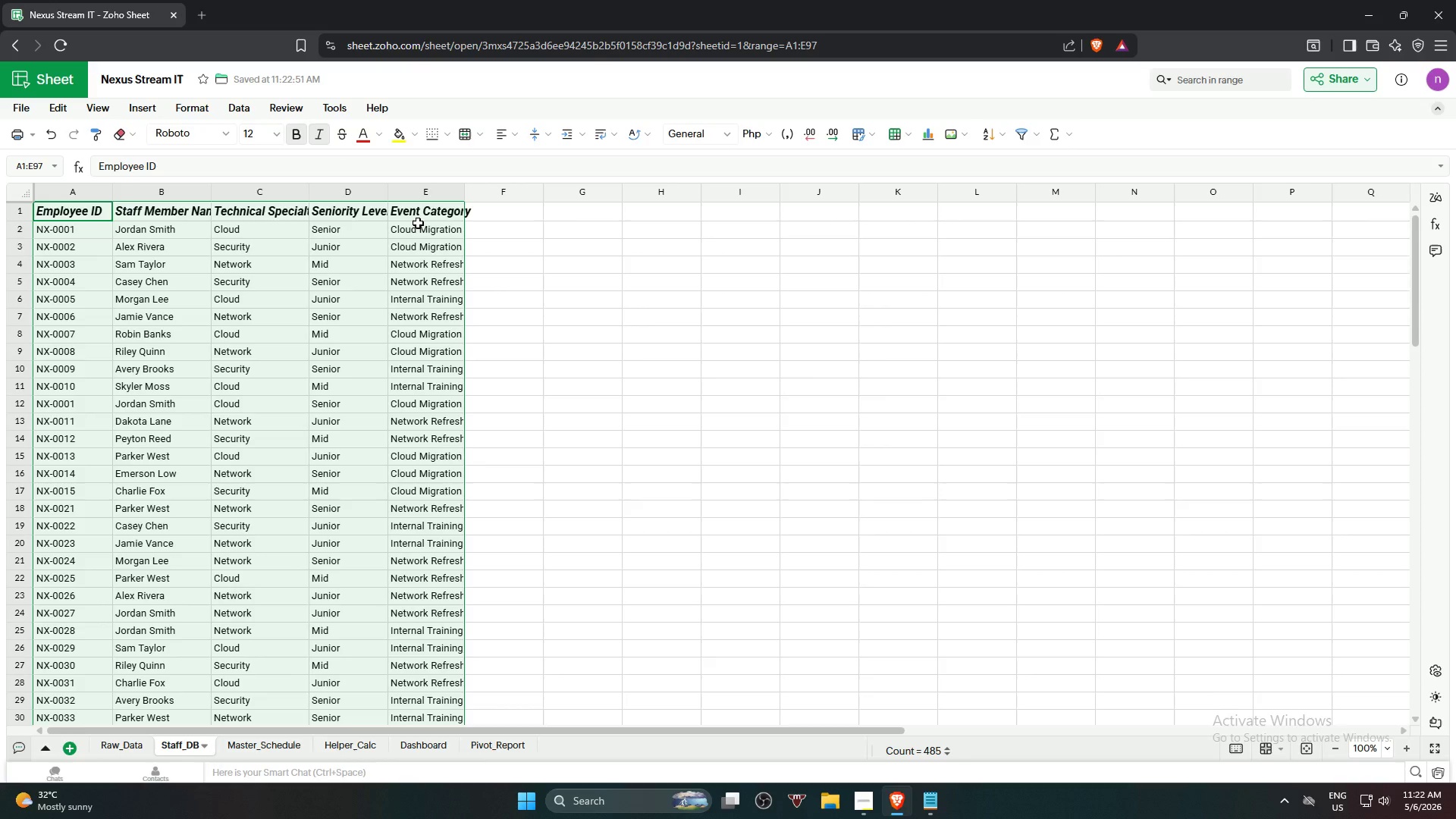 
key(Alt+Control+T)
 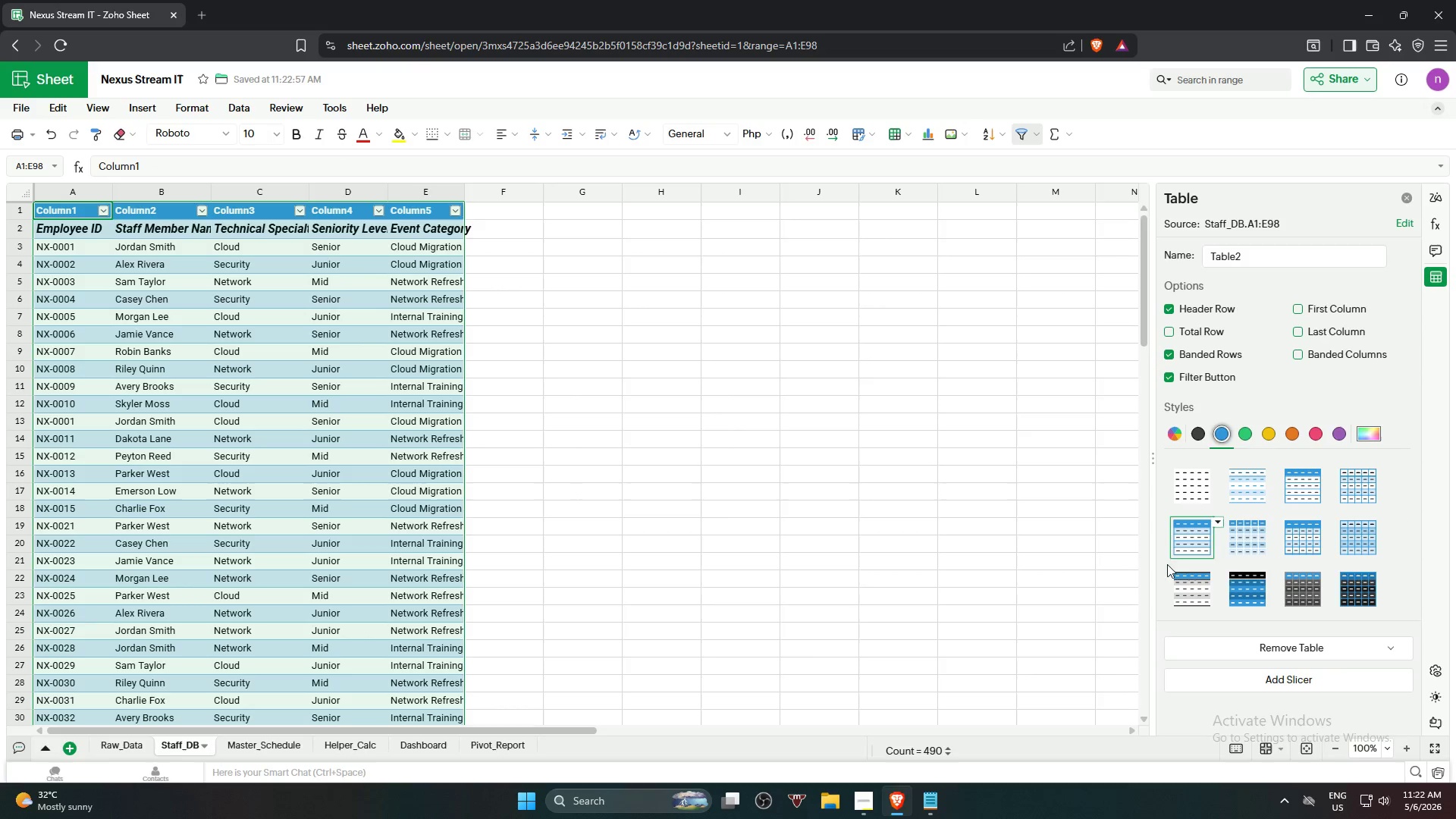 
left_click([1322, 431])
 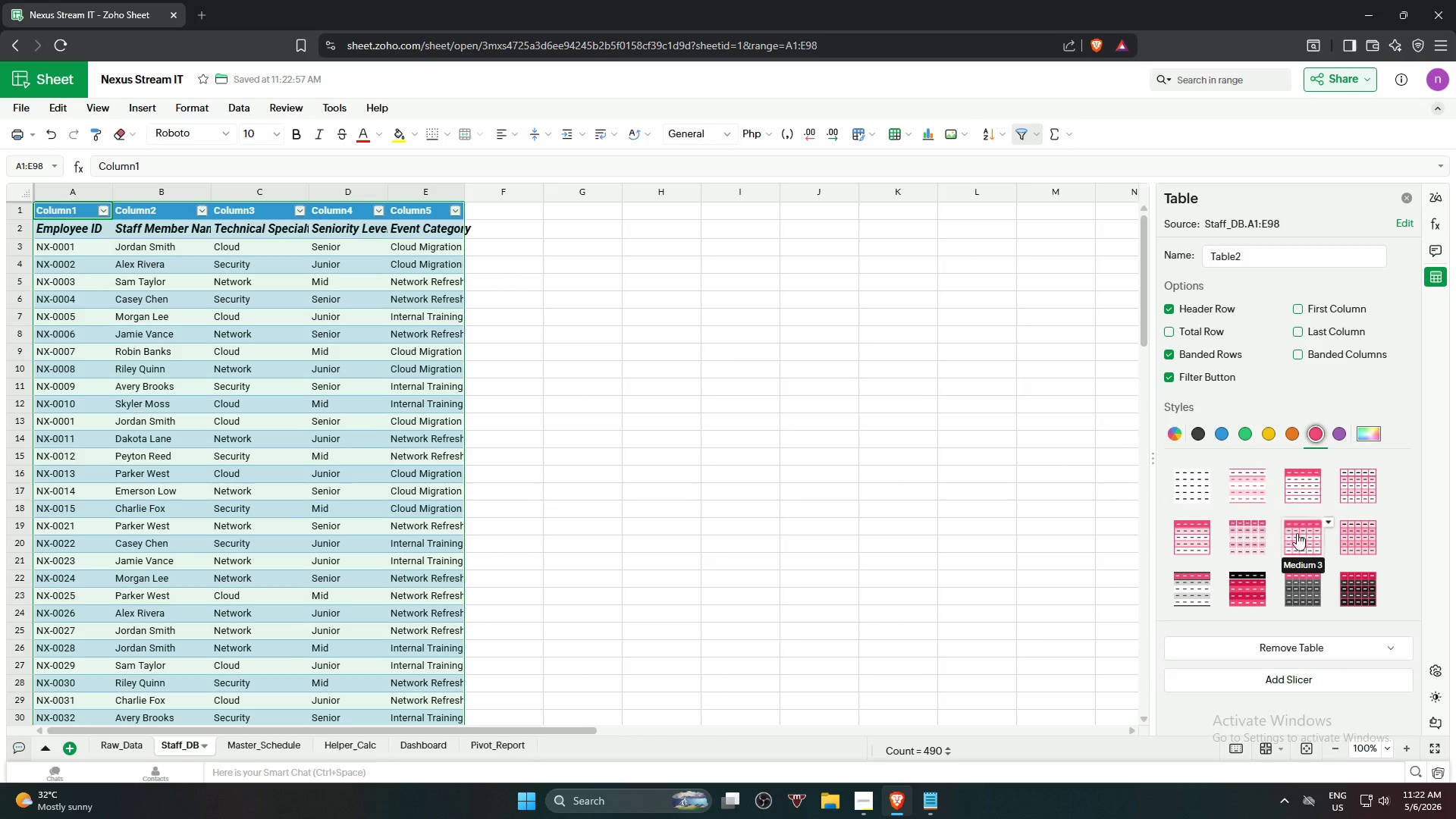 
left_click([1298, 536])
 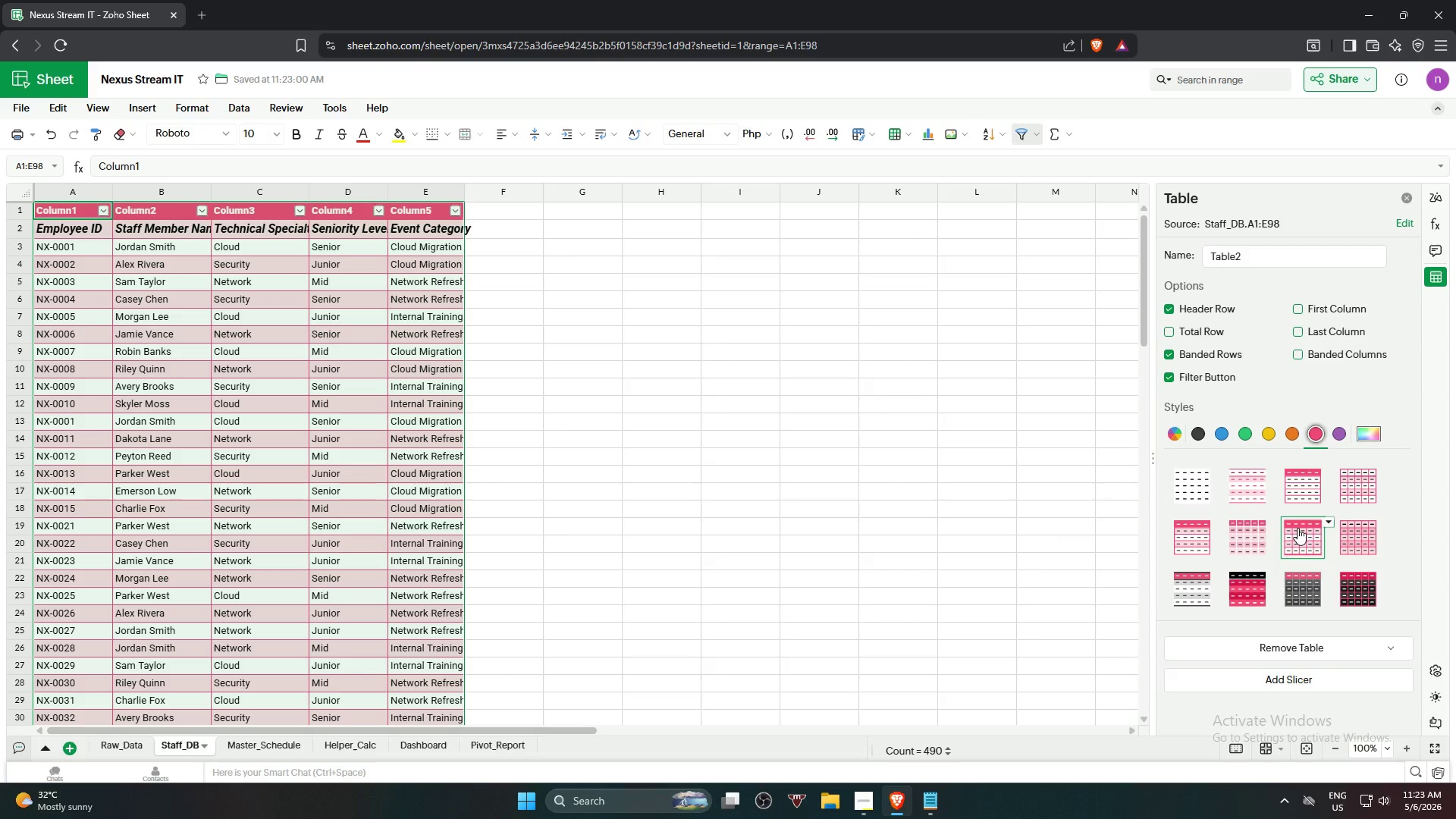 
left_click([1299, 485])
 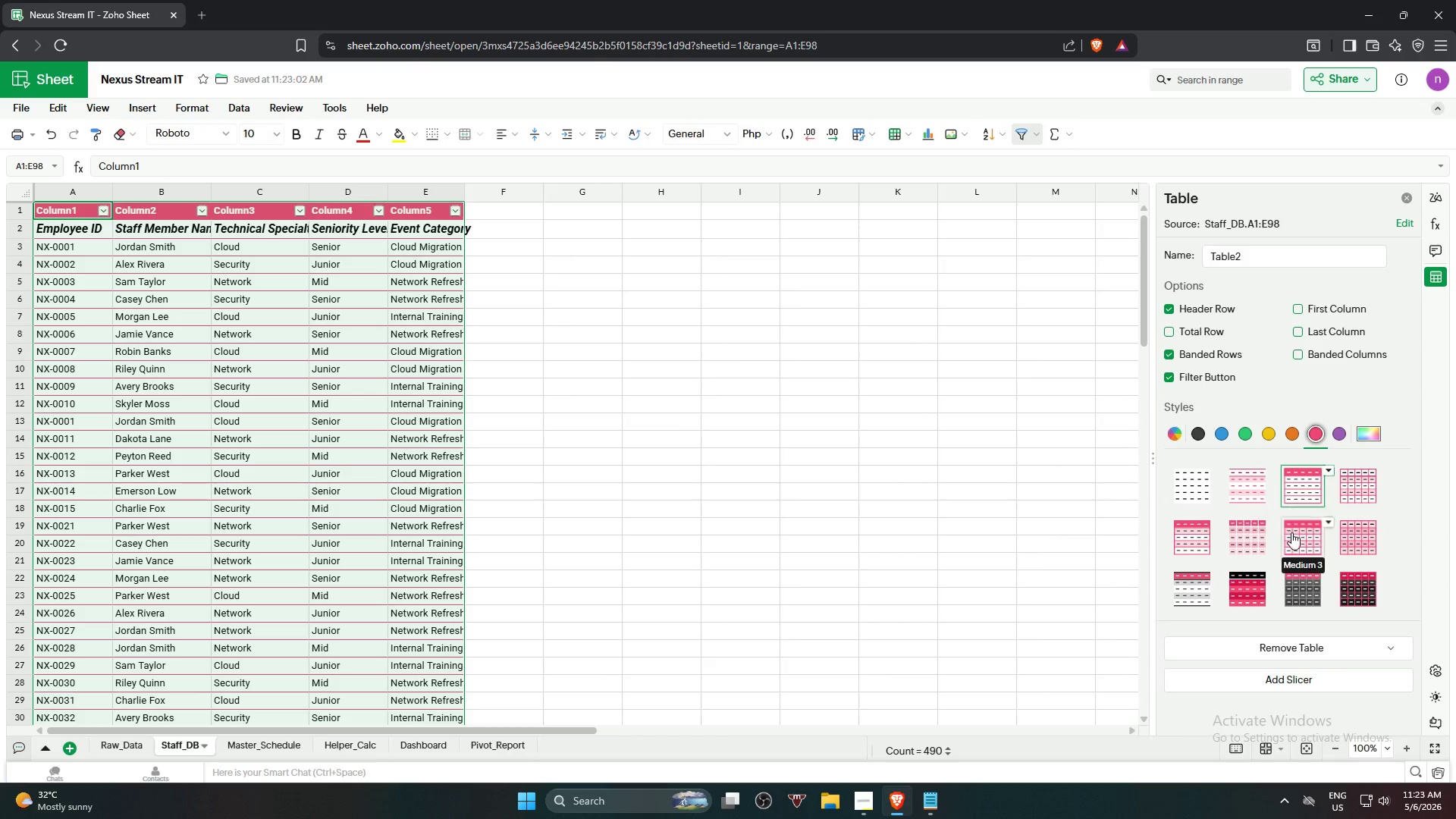 
left_click([1293, 536])
 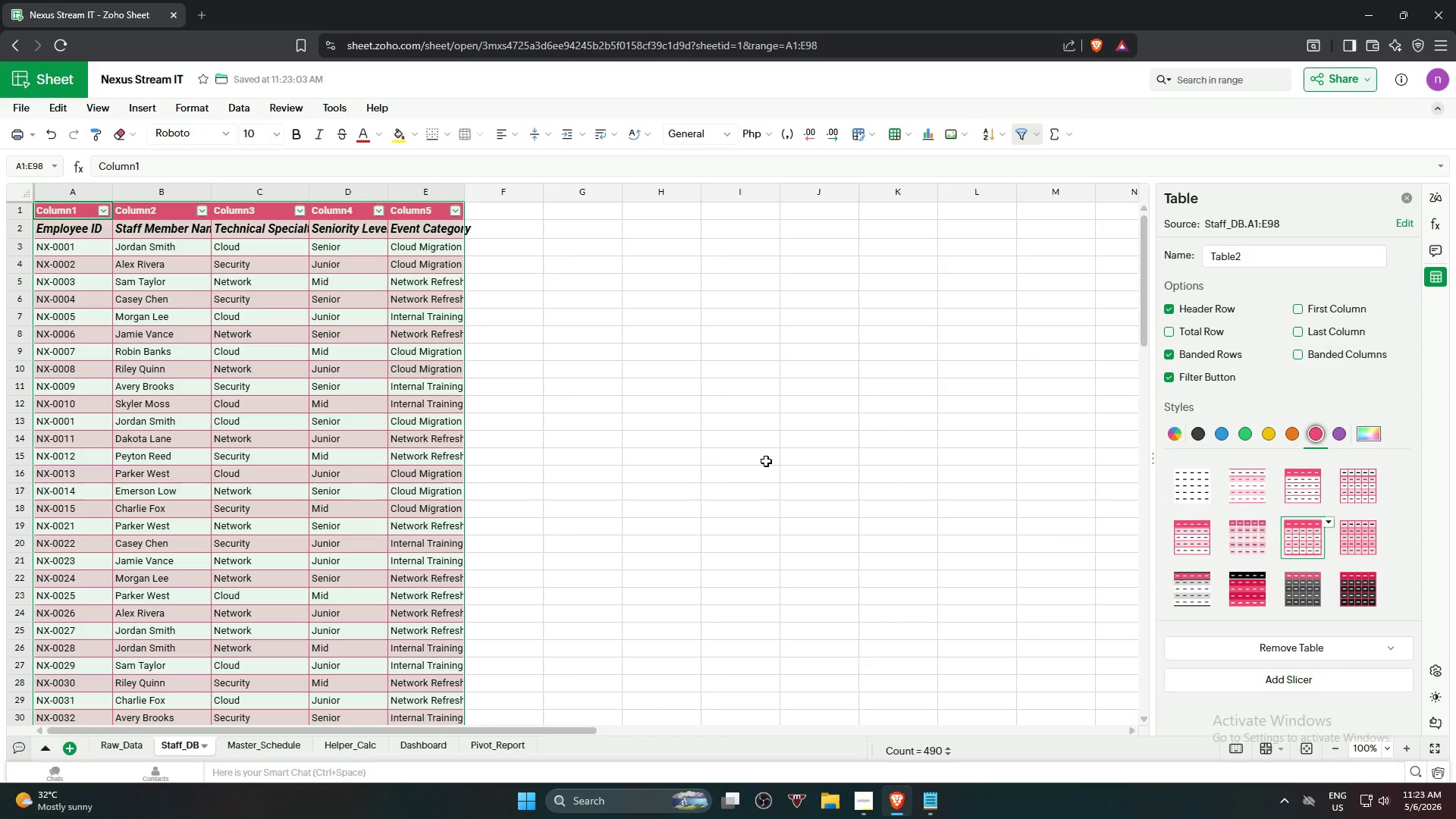 
wait(12.81)
 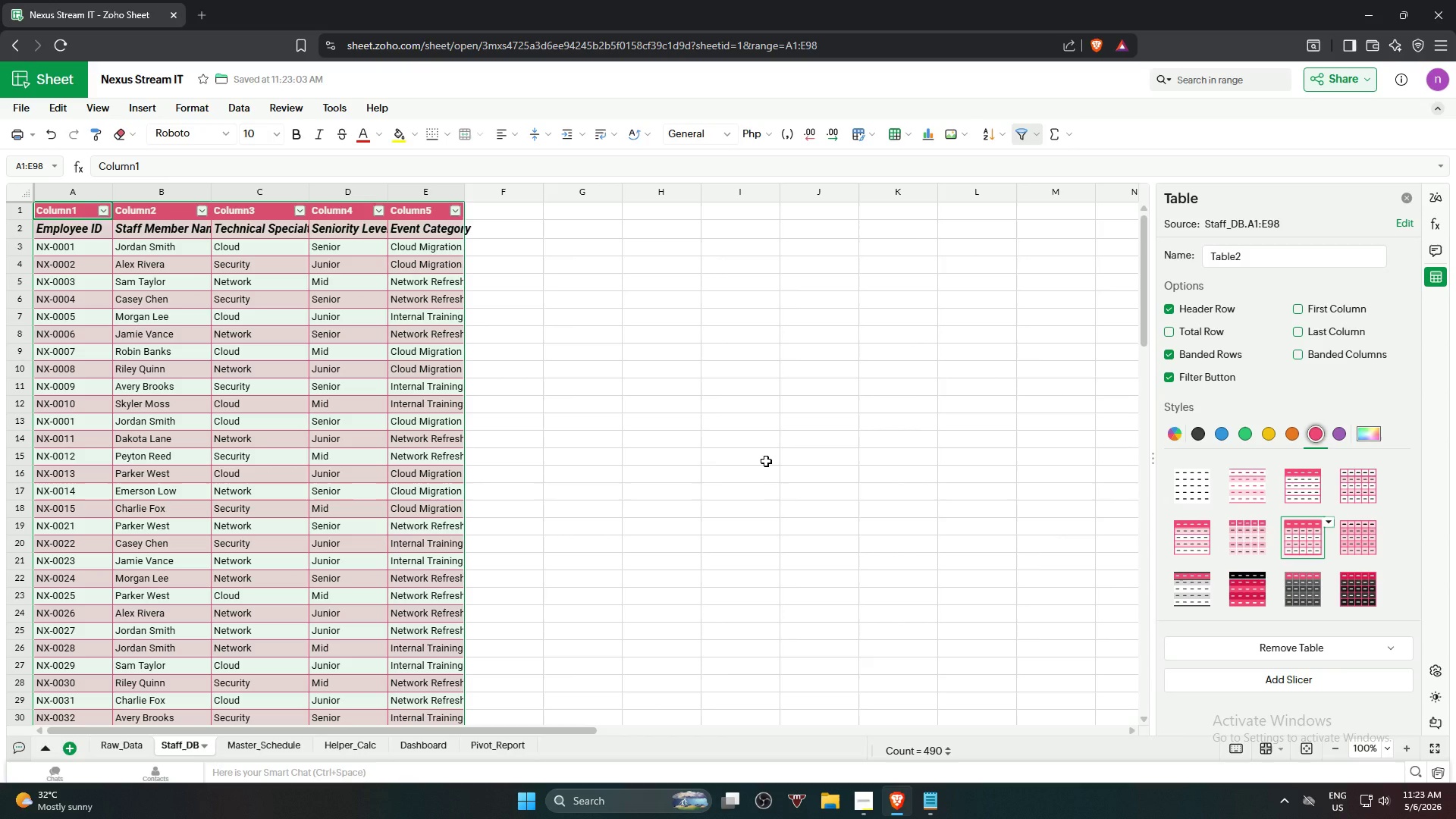 
left_click([766, 461])
 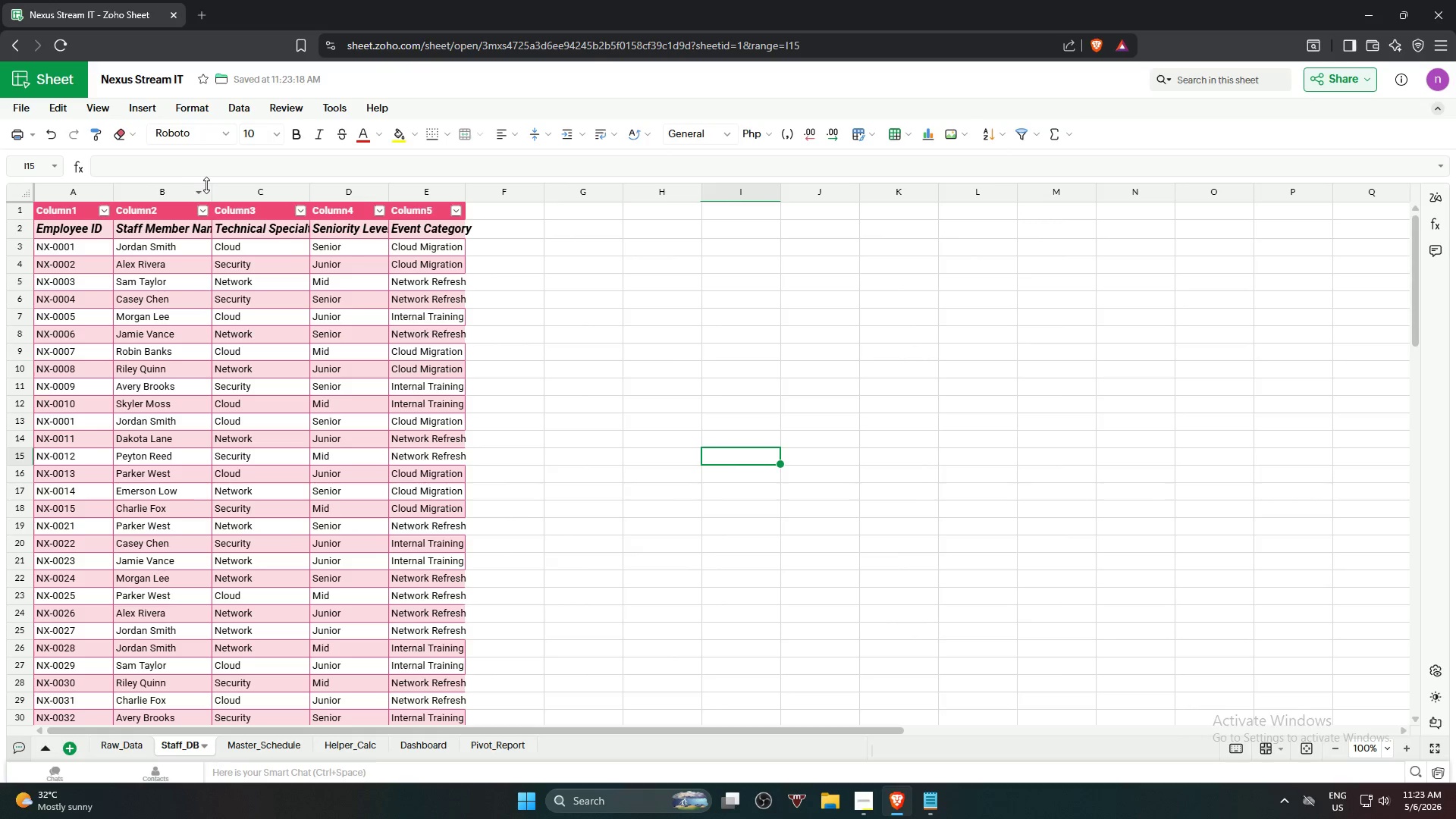 
left_click_drag(start_coordinate=[210, 188], to_coordinate=[232, 197])
 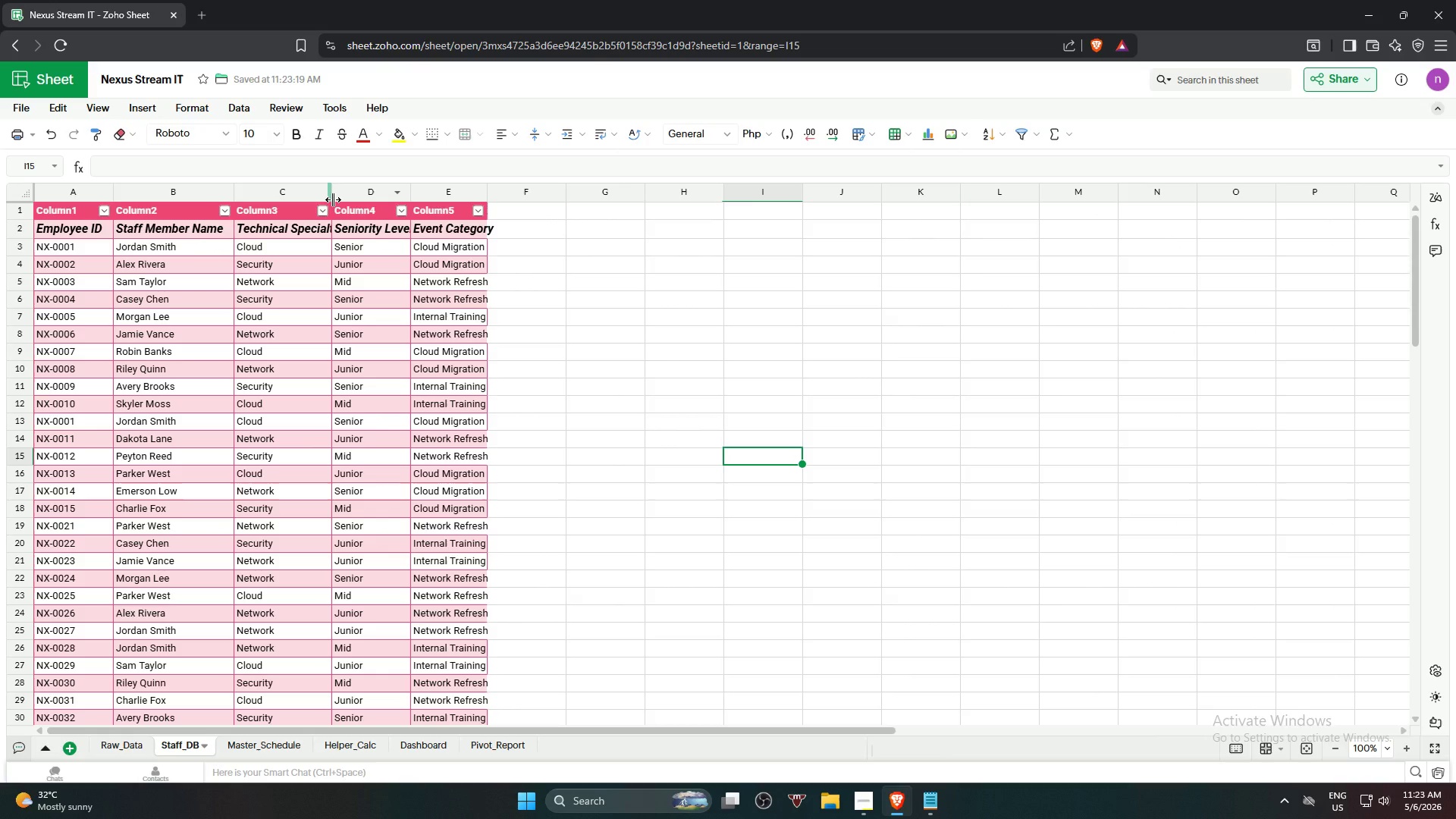 
left_click_drag(start_coordinate=[333, 199], to_coordinate=[353, 199])
 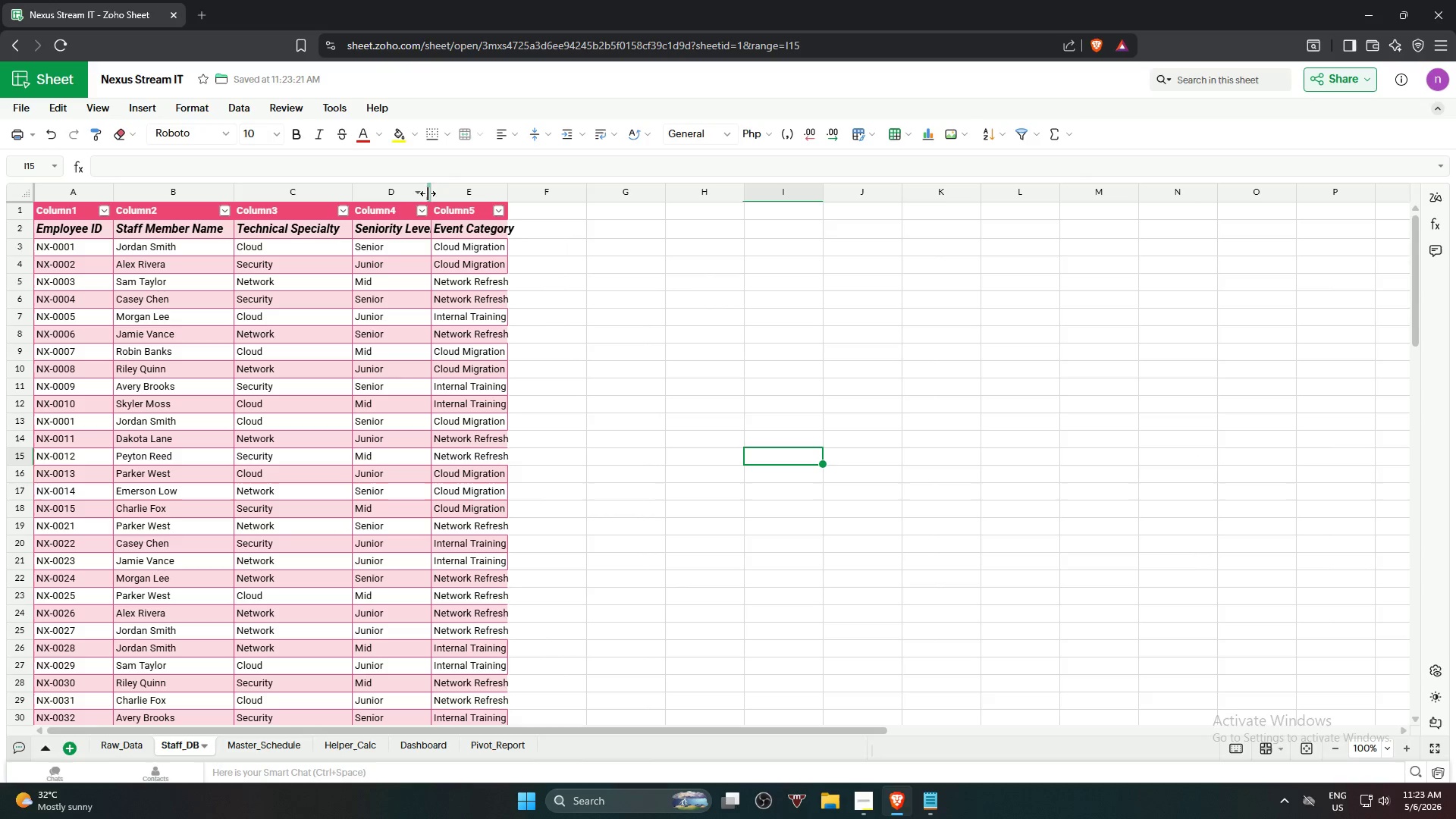 
left_click_drag(start_coordinate=[432, 191], to_coordinate=[453, 193])
 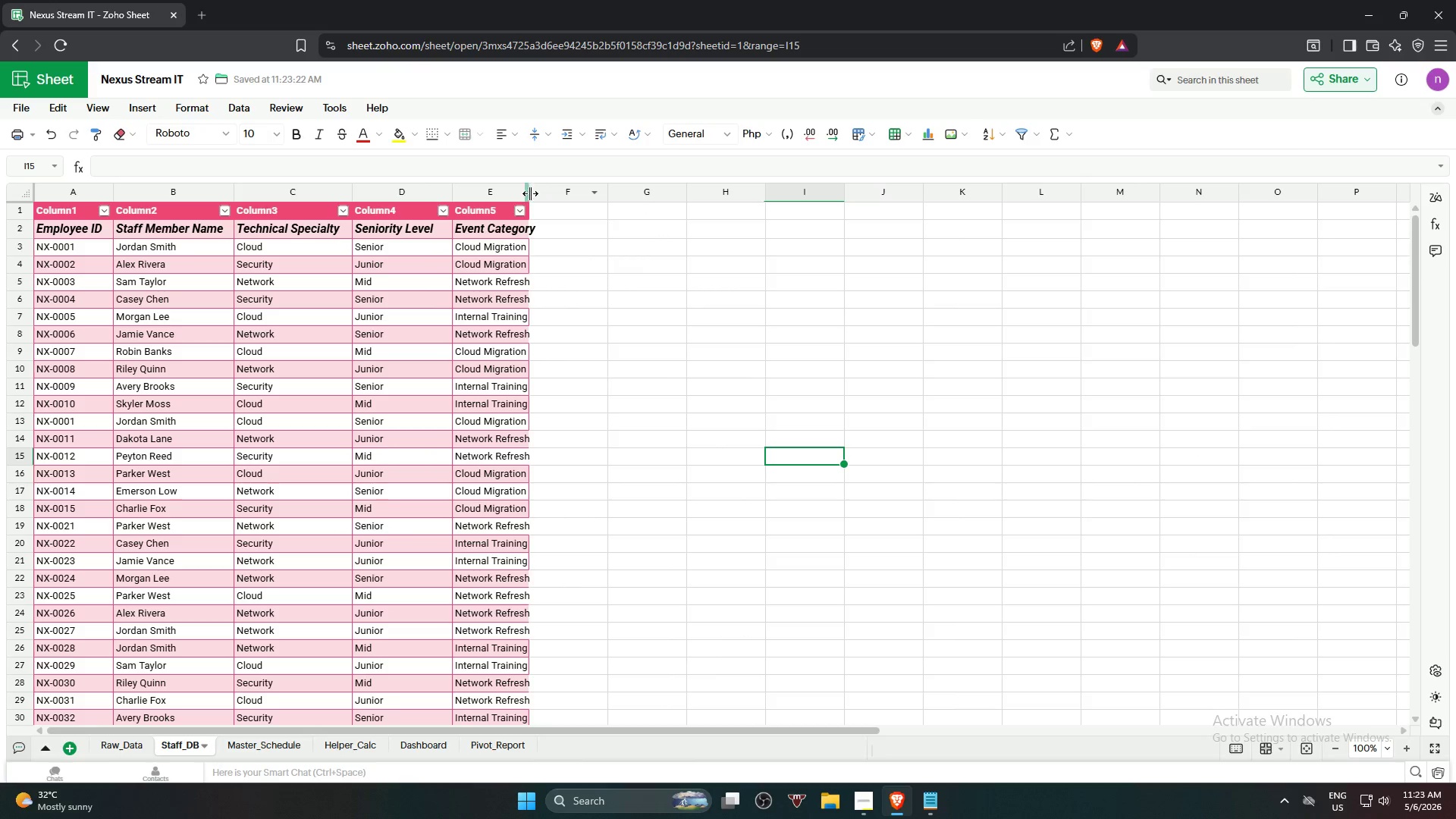 
left_click_drag(start_coordinate=[529, 194], to_coordinate=[546, 197])
 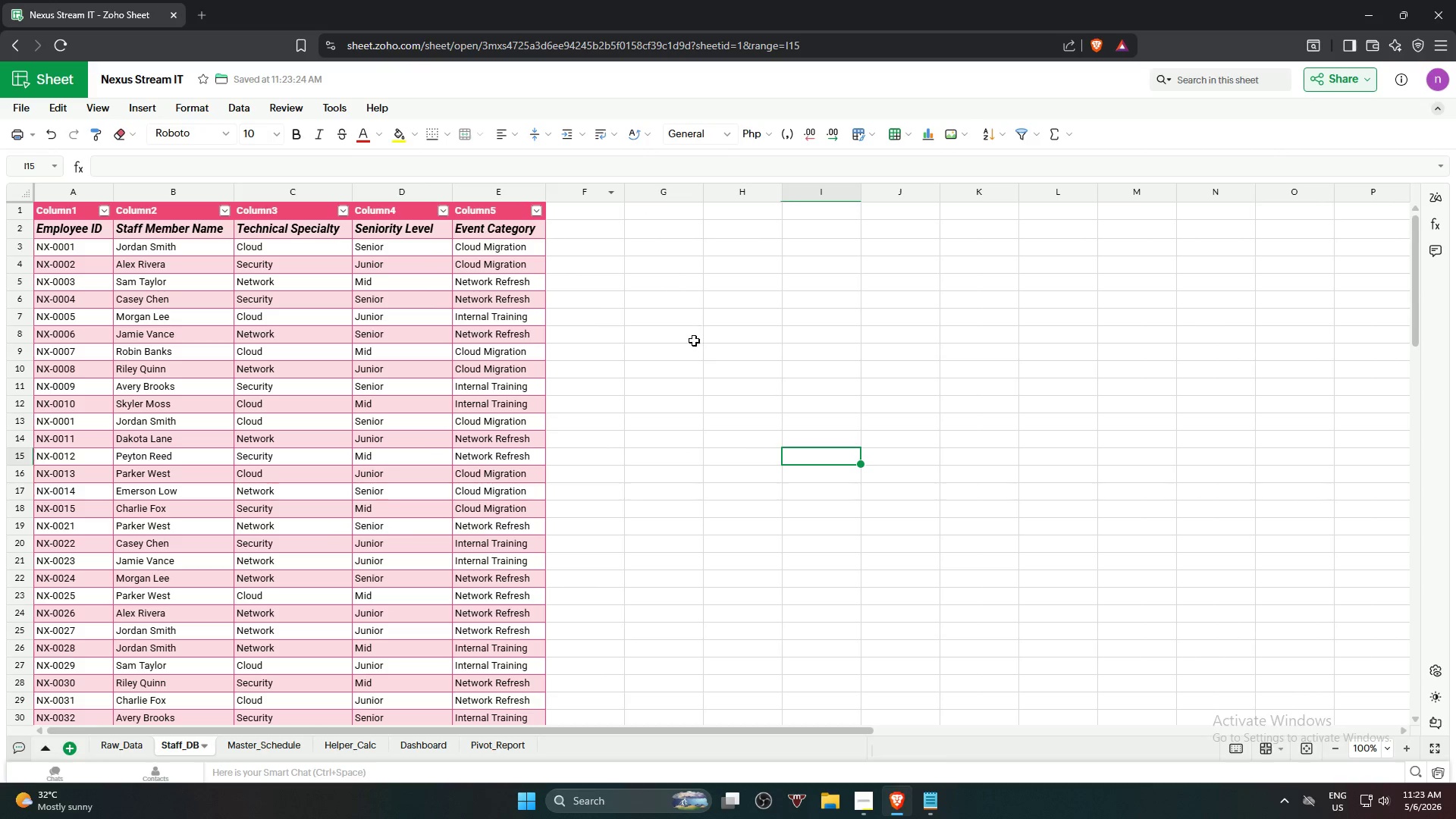 
left_click([694, 347])
 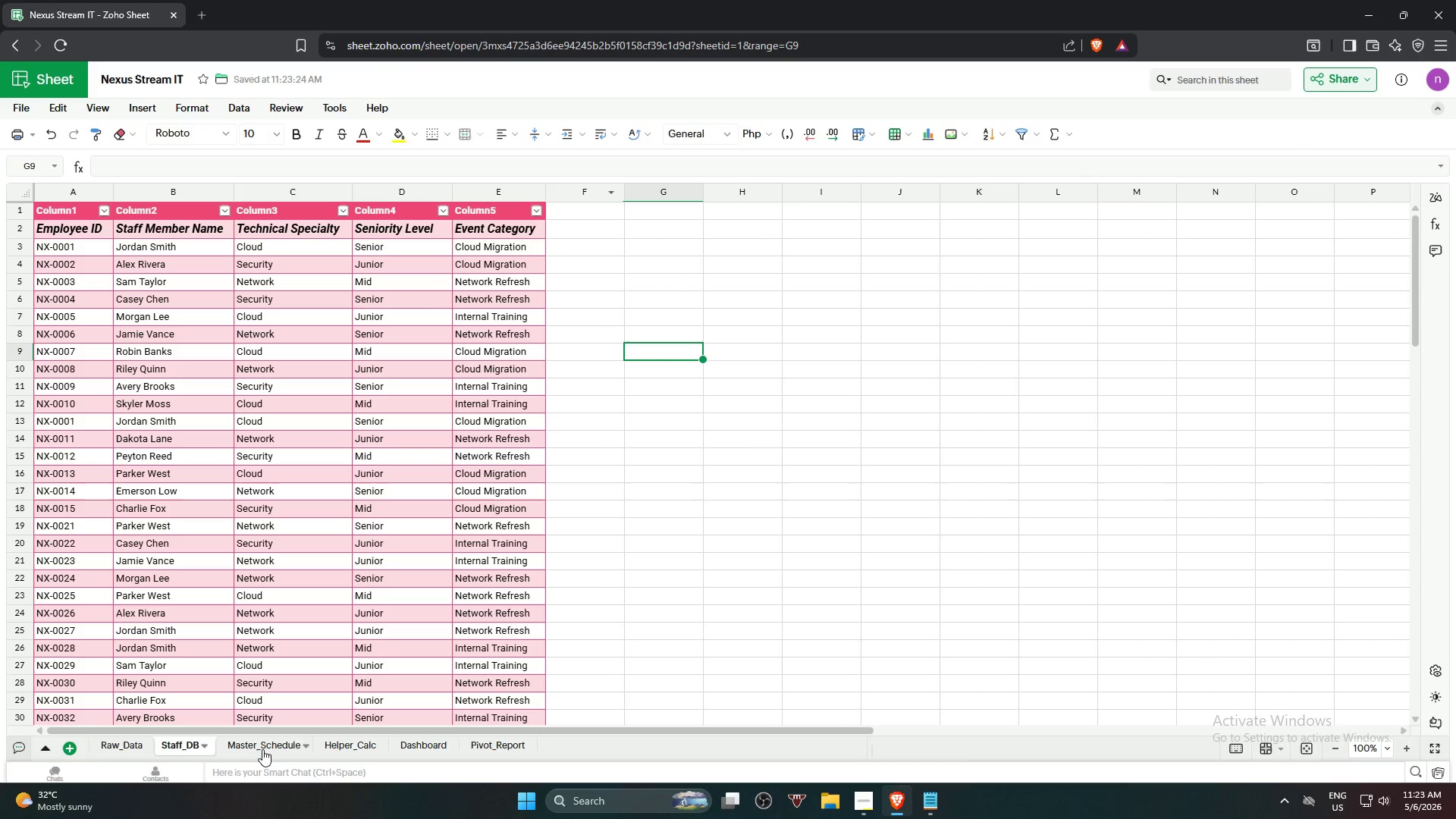 
left_click([262, 748])
 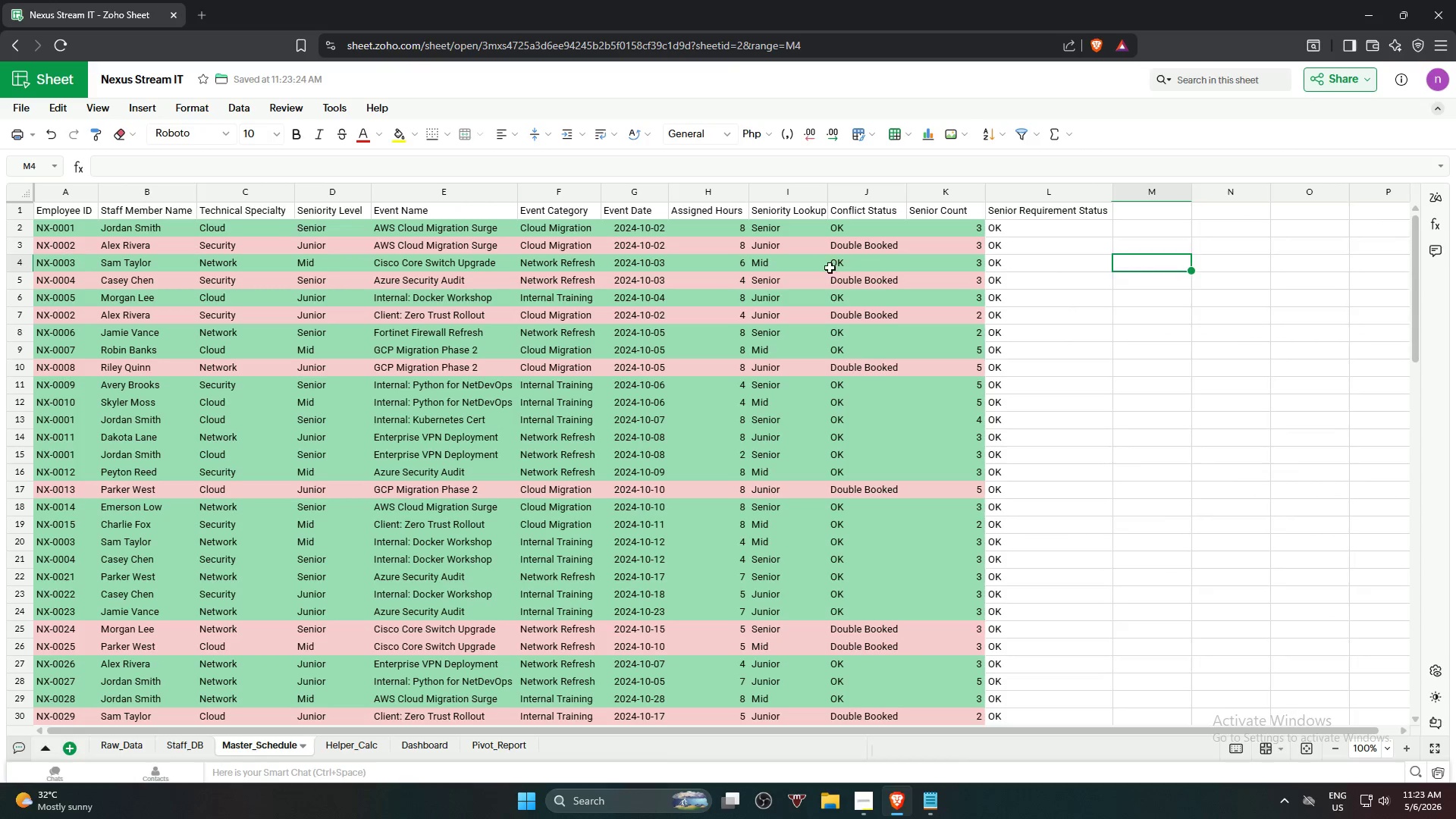 
left_click([1027, 212])
 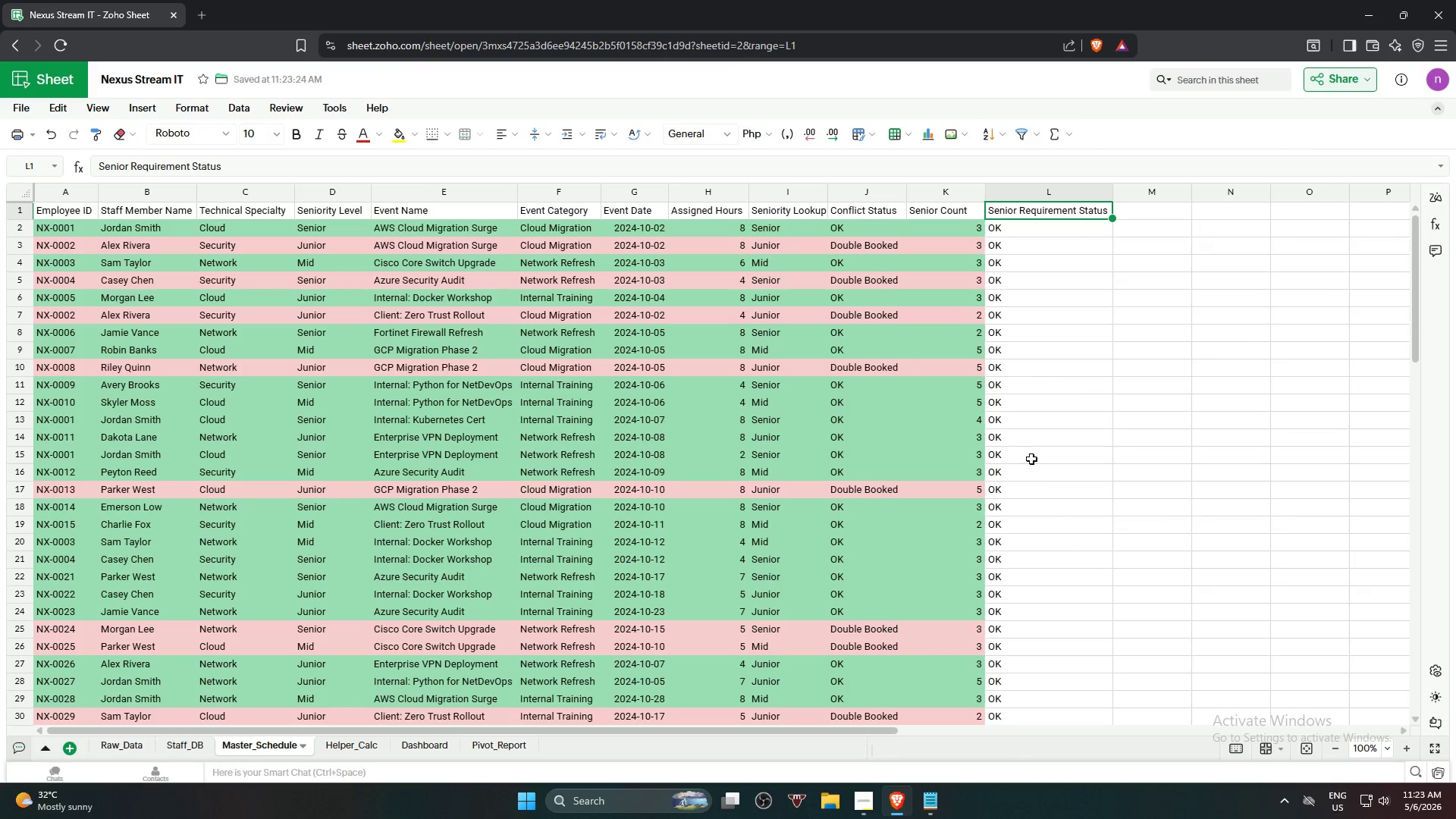 
hold_key(key=ShiftLeft, duration=0.41)
left_click([1040, 519])
 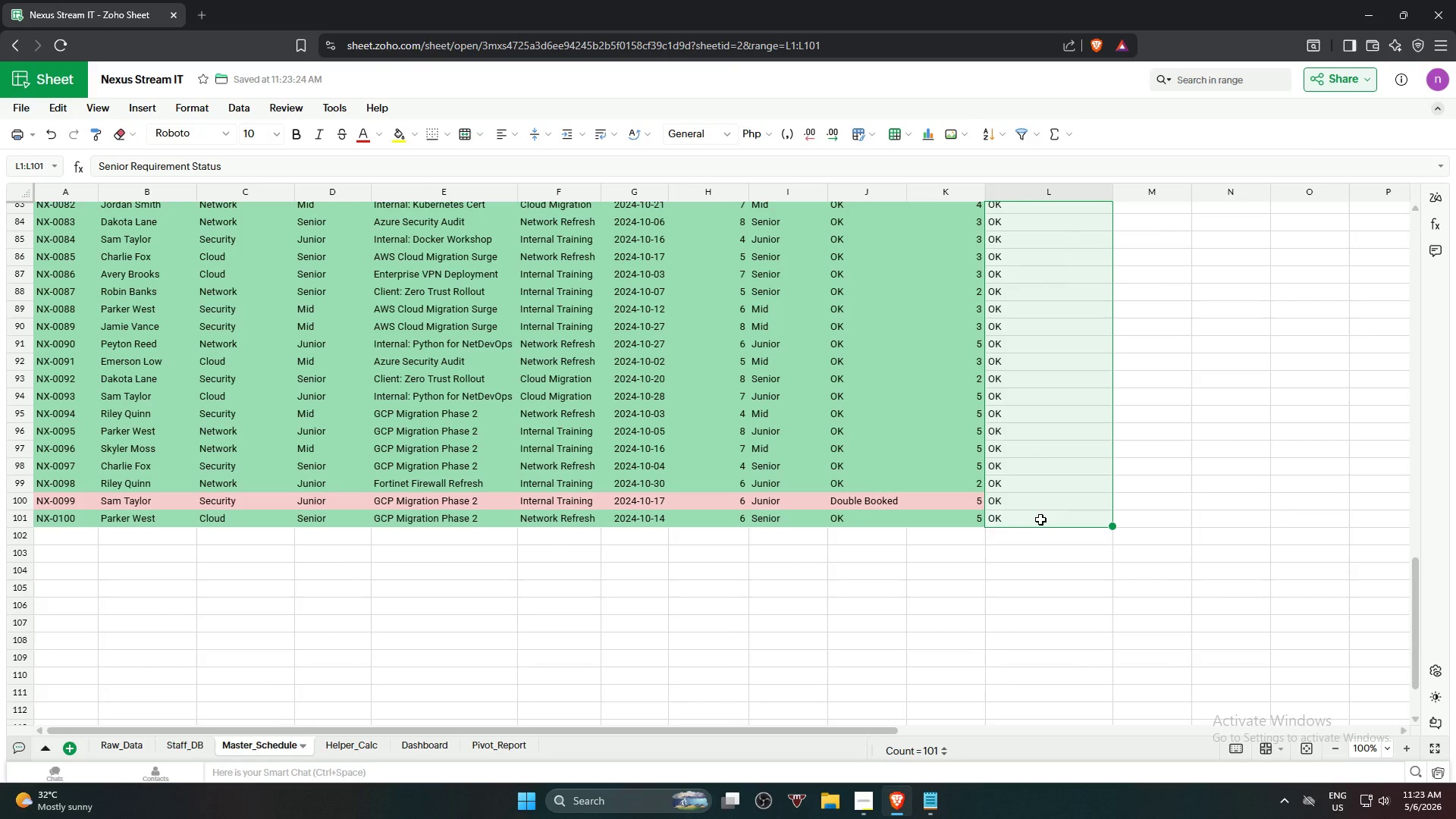 
scroll: coordinate [1040, 519], scroll_direction: down, amount: 19.0
 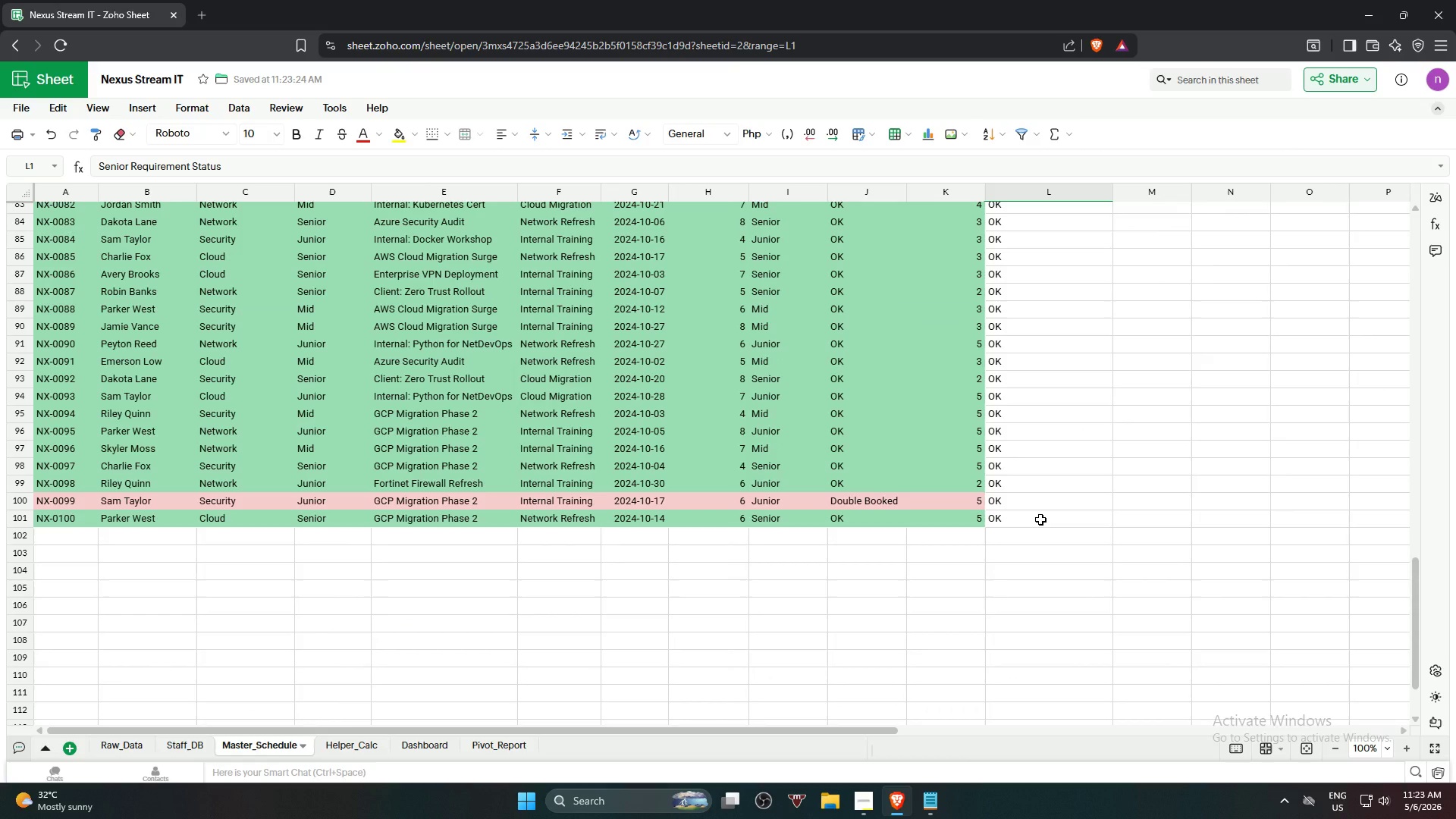 
key(Delete)
 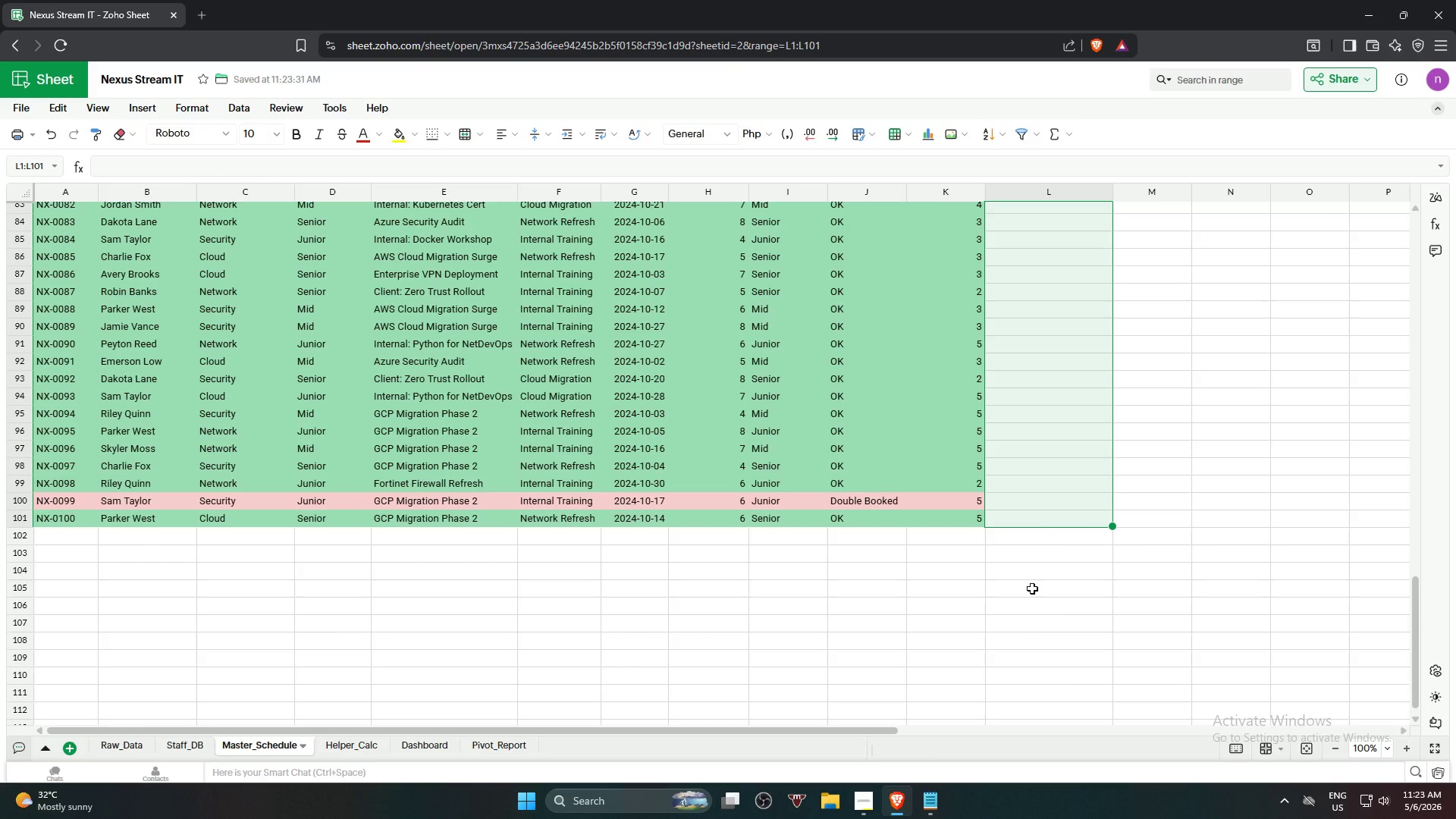 
left_click([1015, 646])
 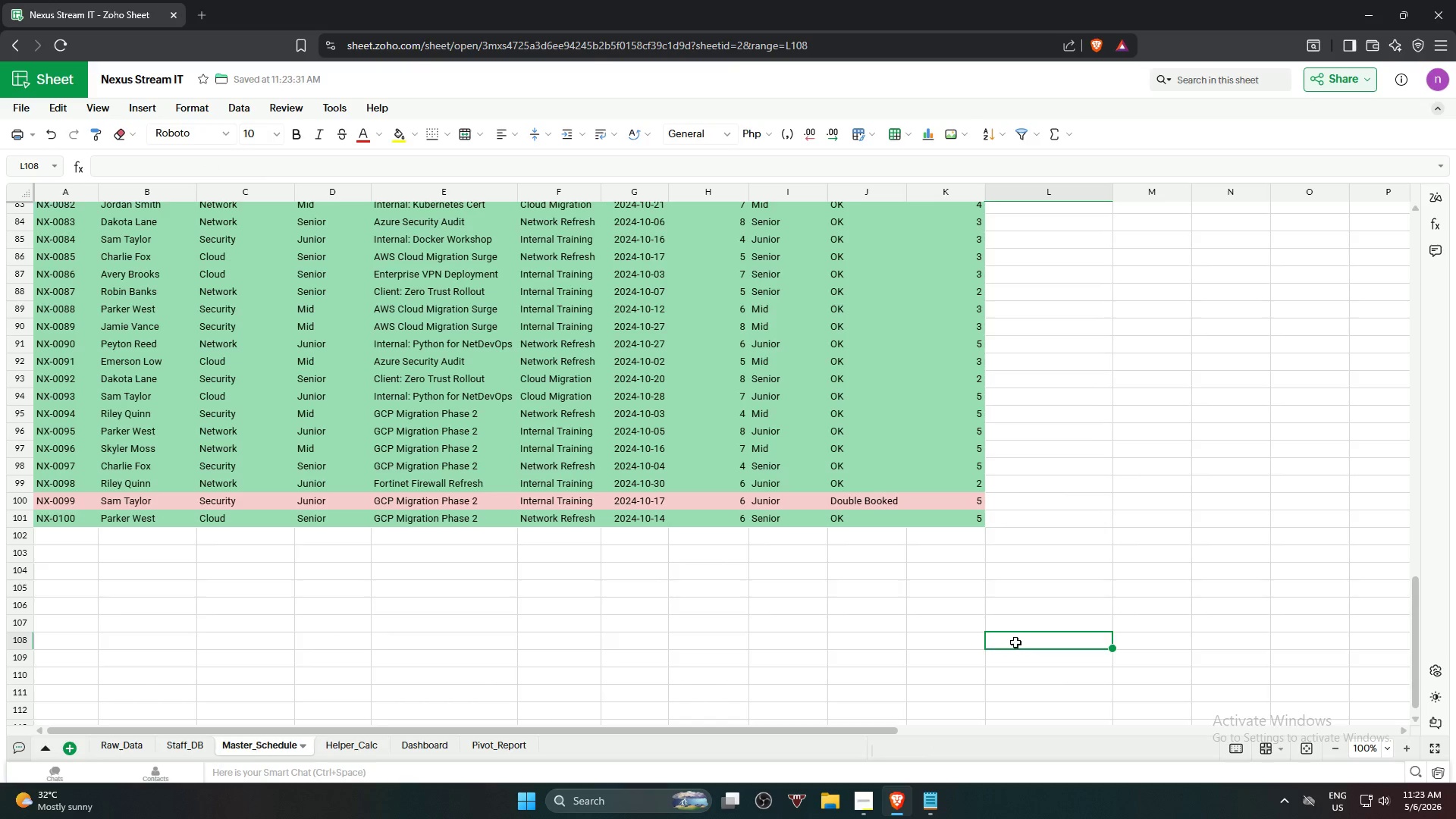 
scroll: coordinate [837, 447], scroll_direction: up, amount: 25.0
 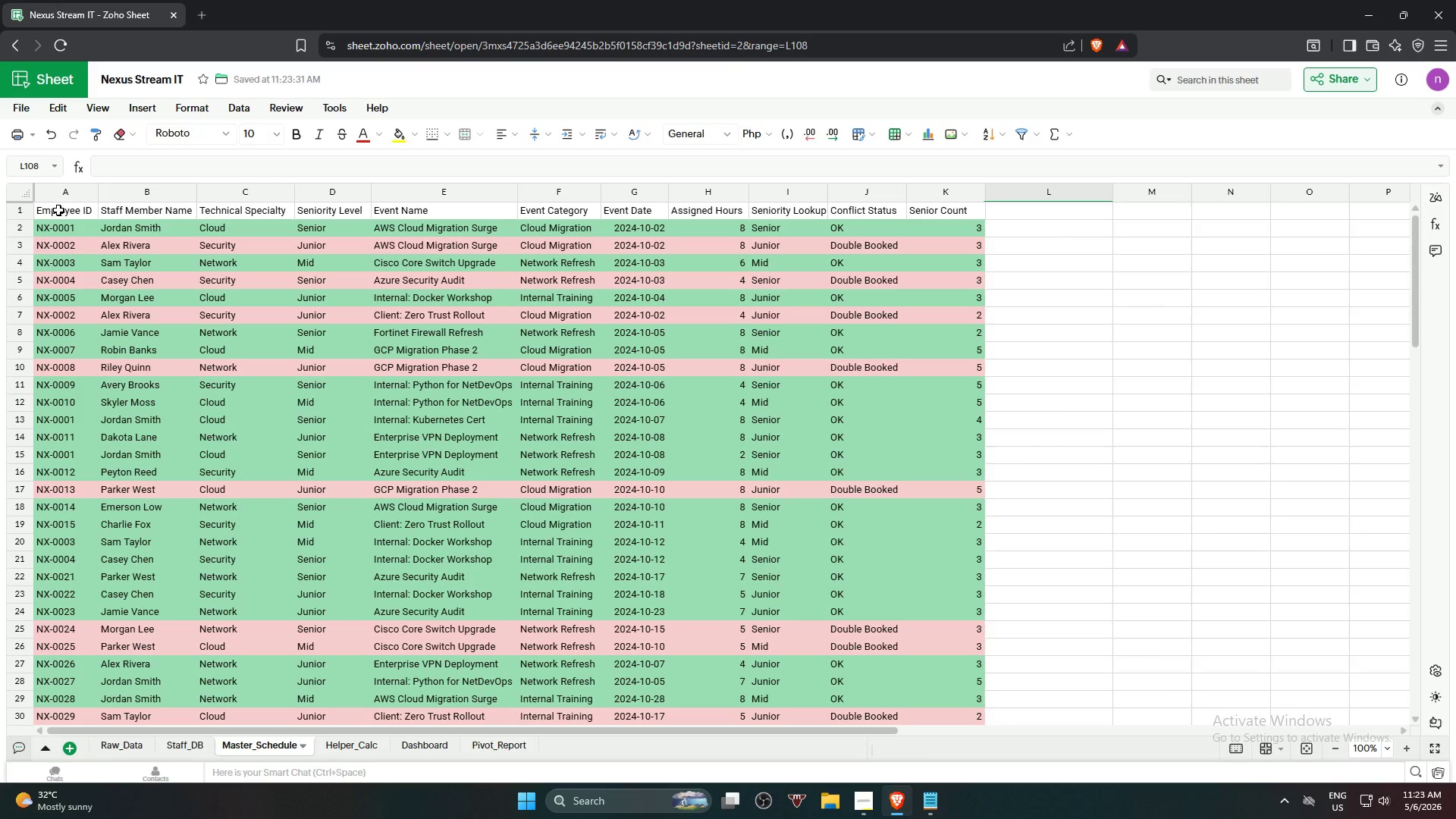 
left_click([59, 210])
 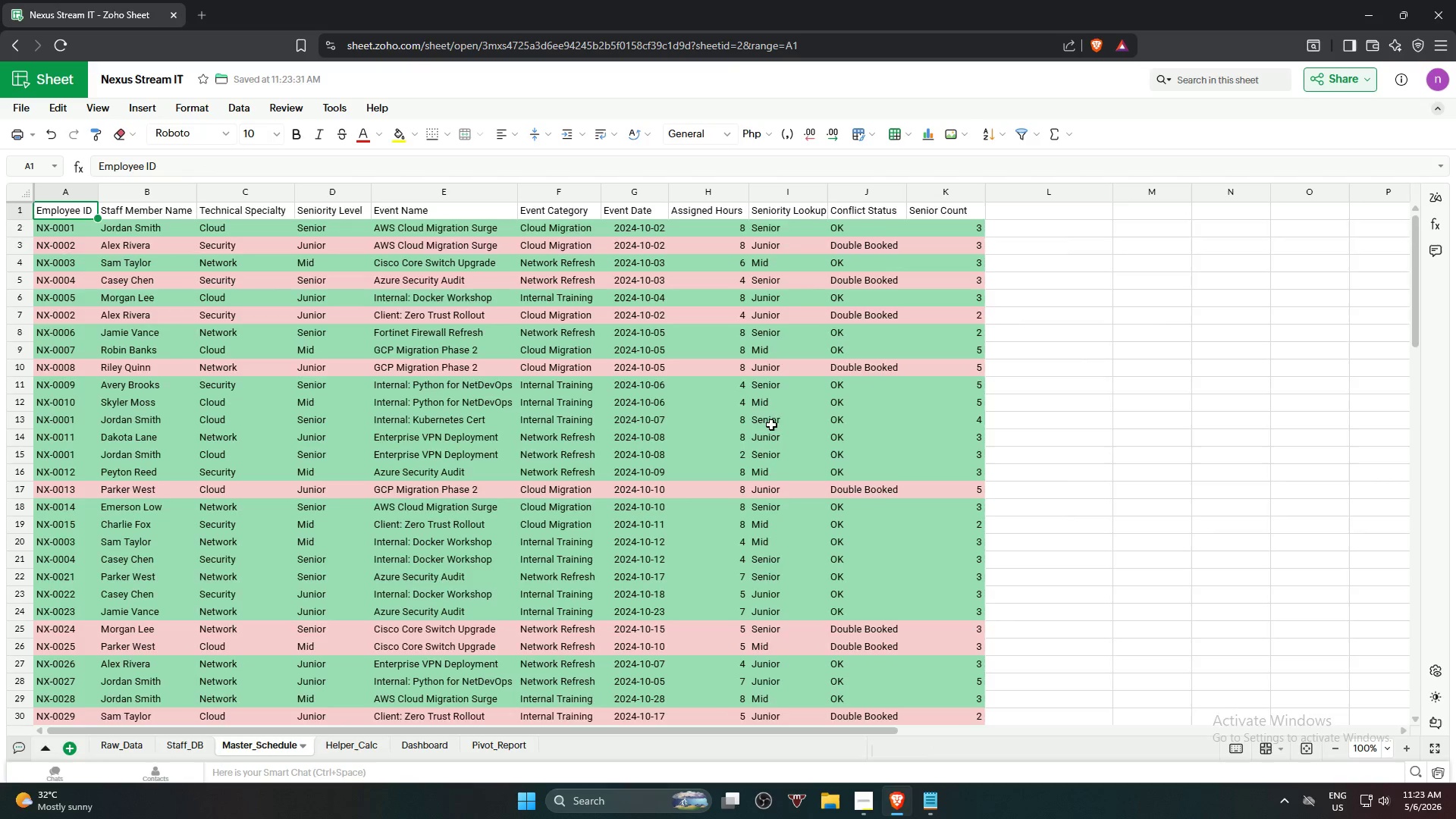 
hold_key(key=ShiftLeft, duration=0.33)
 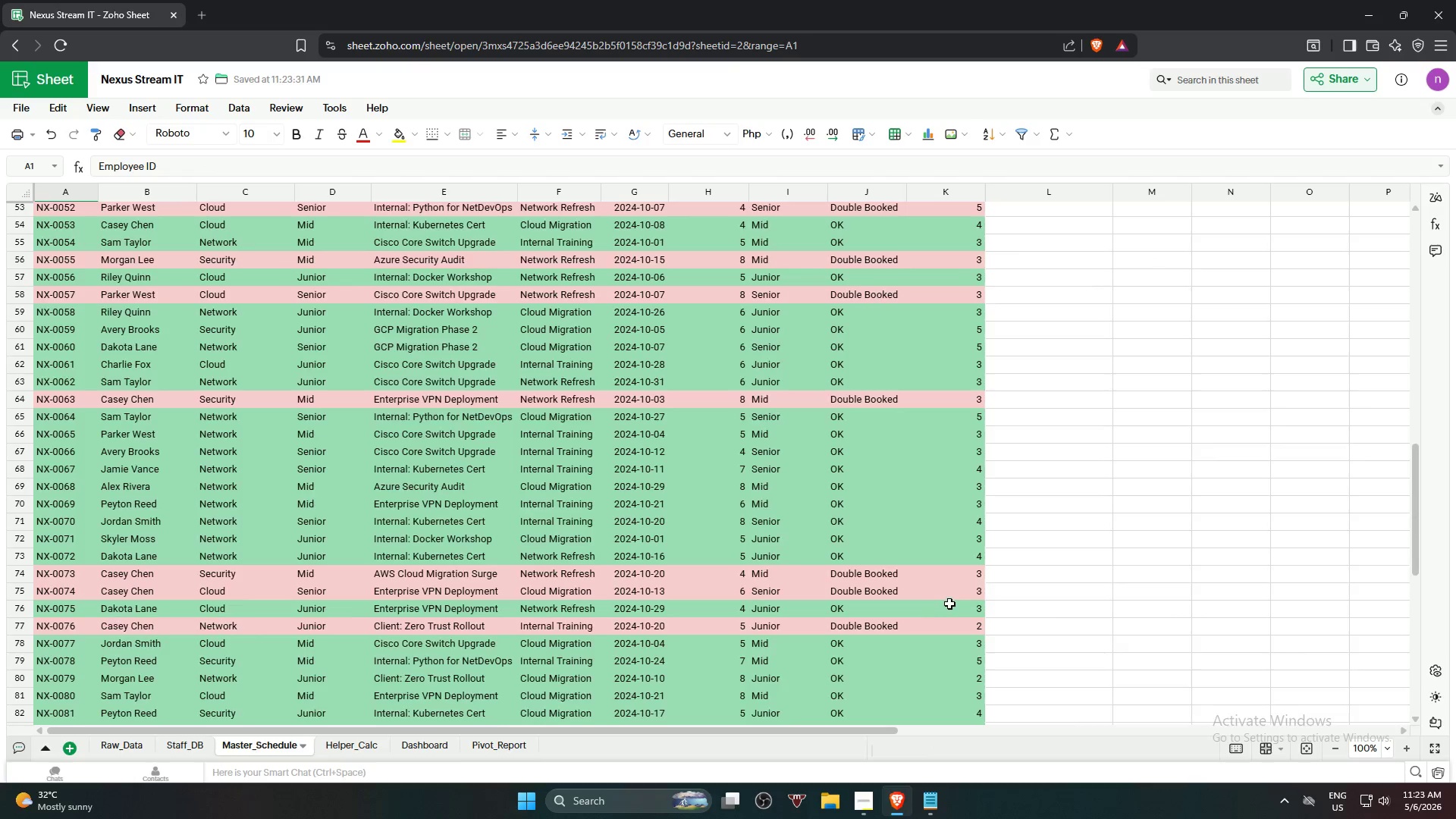 
scroll: coordinate [905, 459], scroll_direction: down, amount: 12.0
 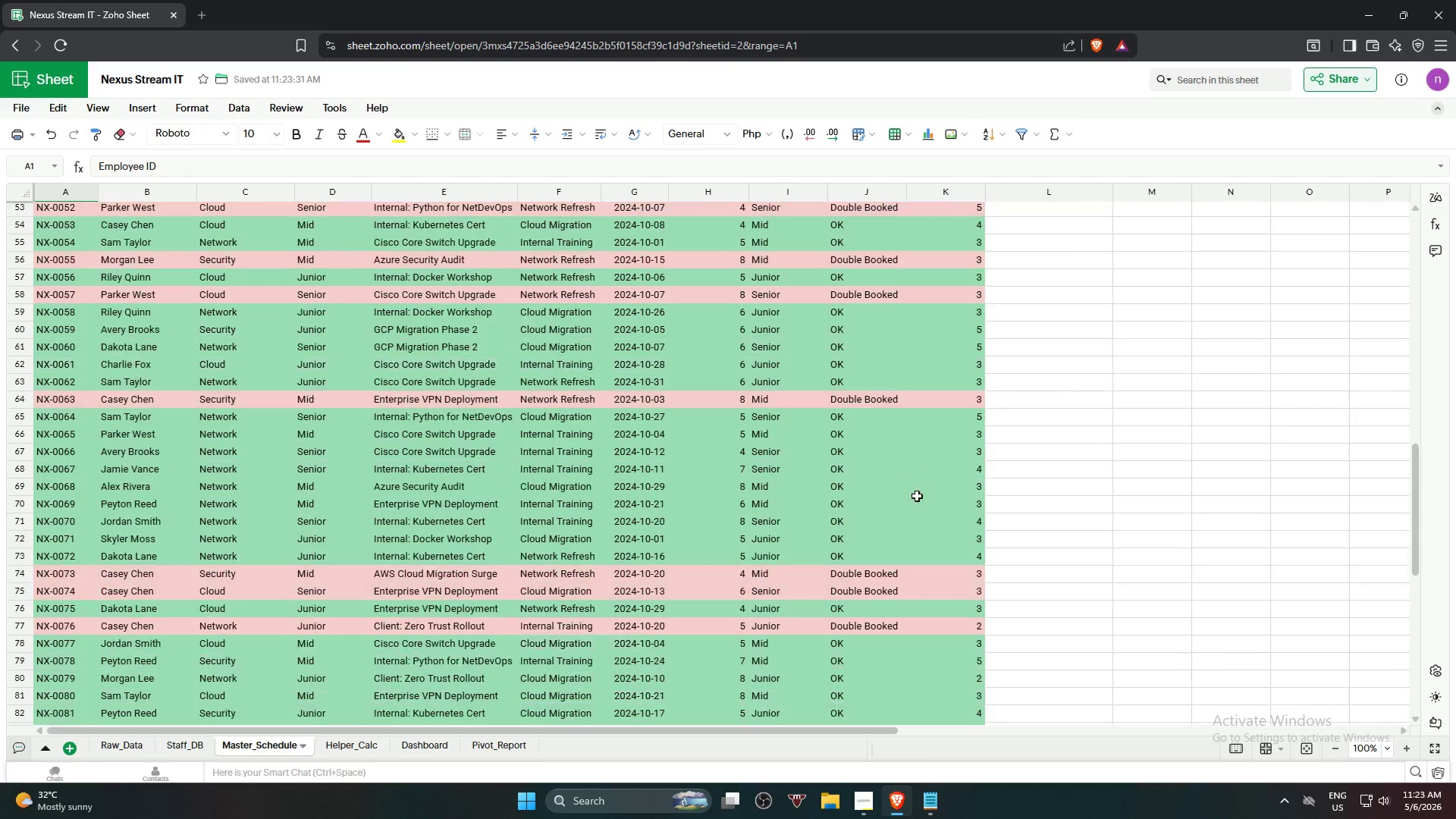 
hold_key(key=ShiftLeft, duration=0.84)
 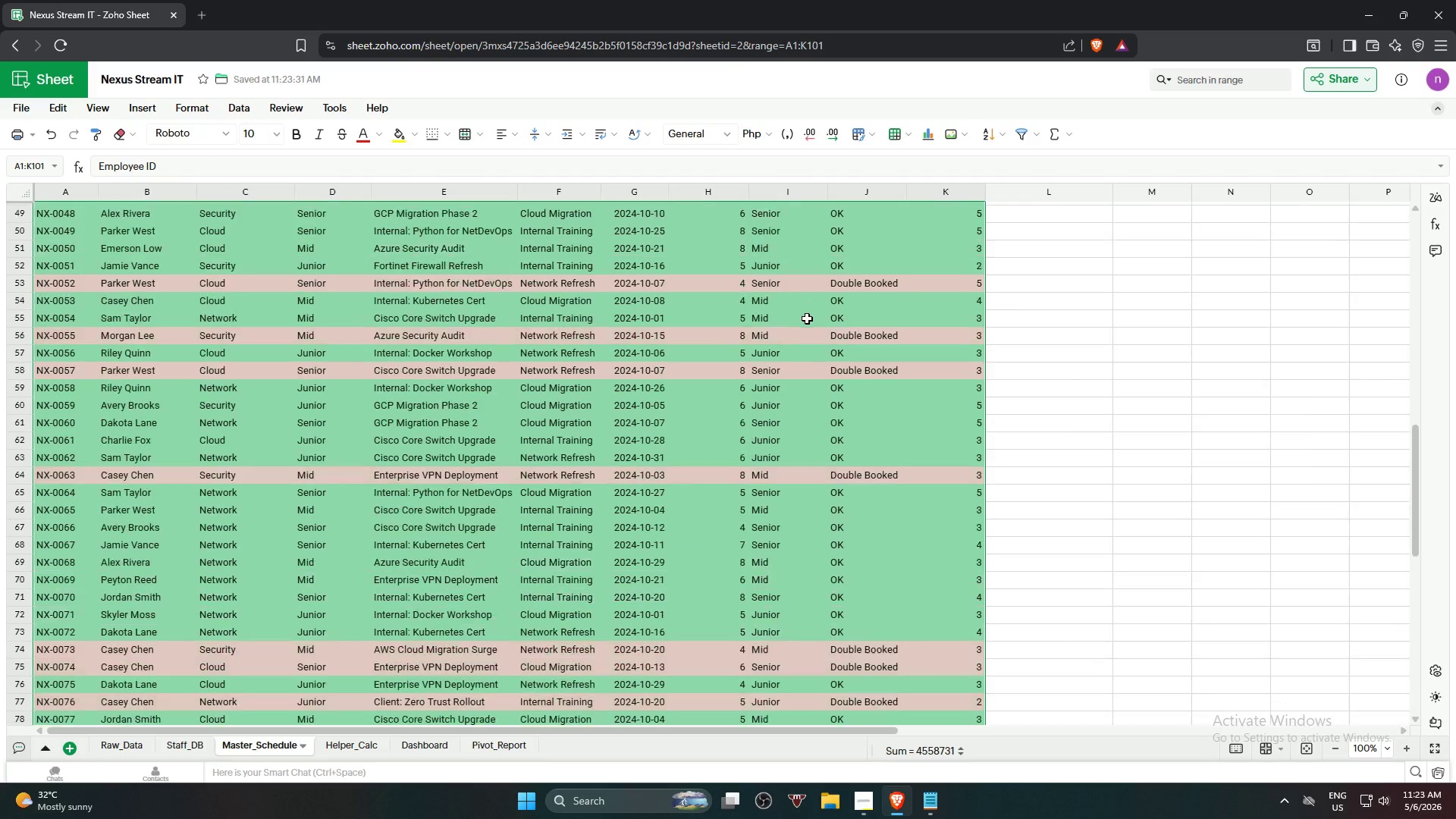 
scroll: coordinate [943, 600], scroll_direction: down, amount: 6.0
 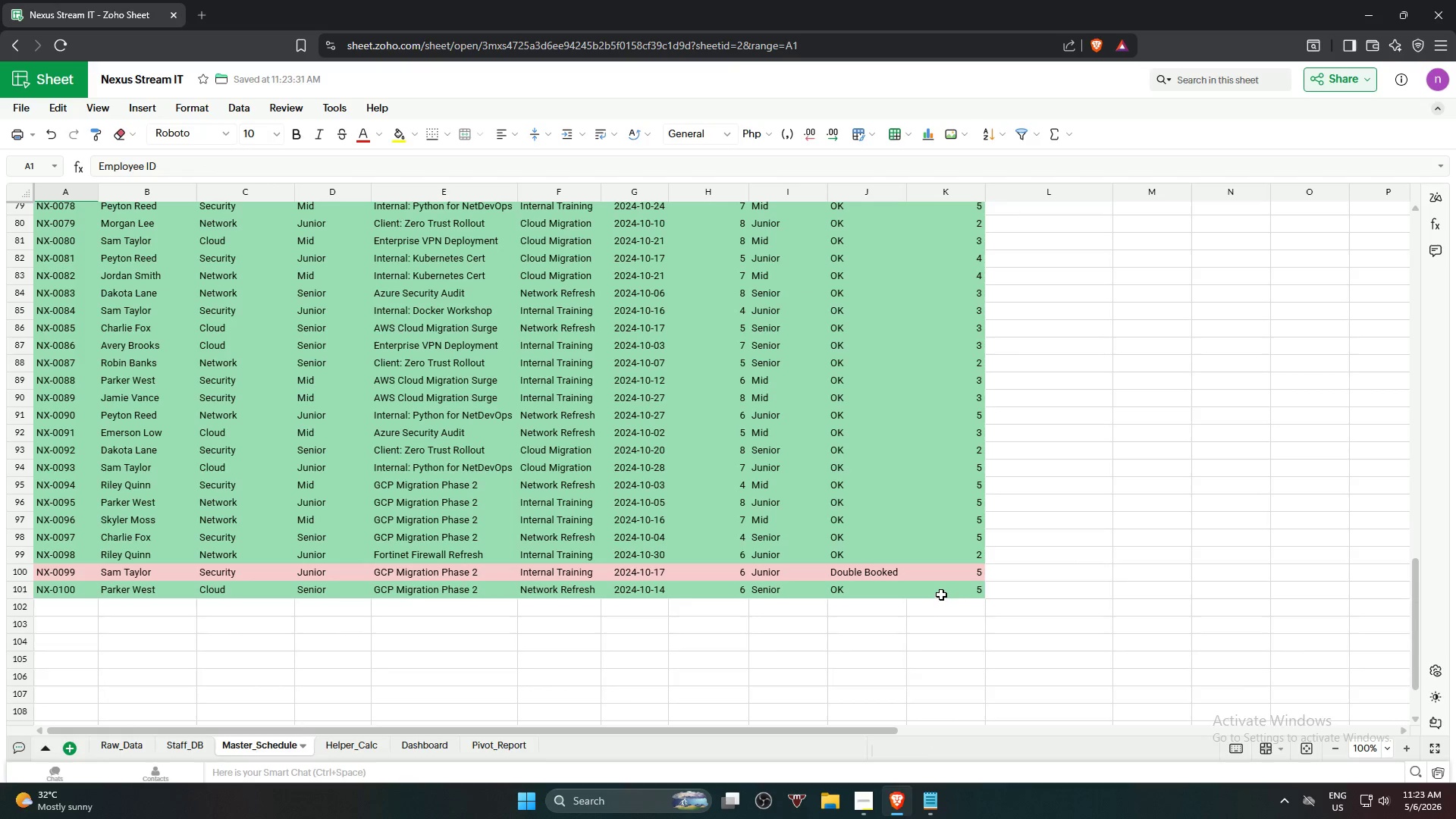 
left_click([943, 592])
 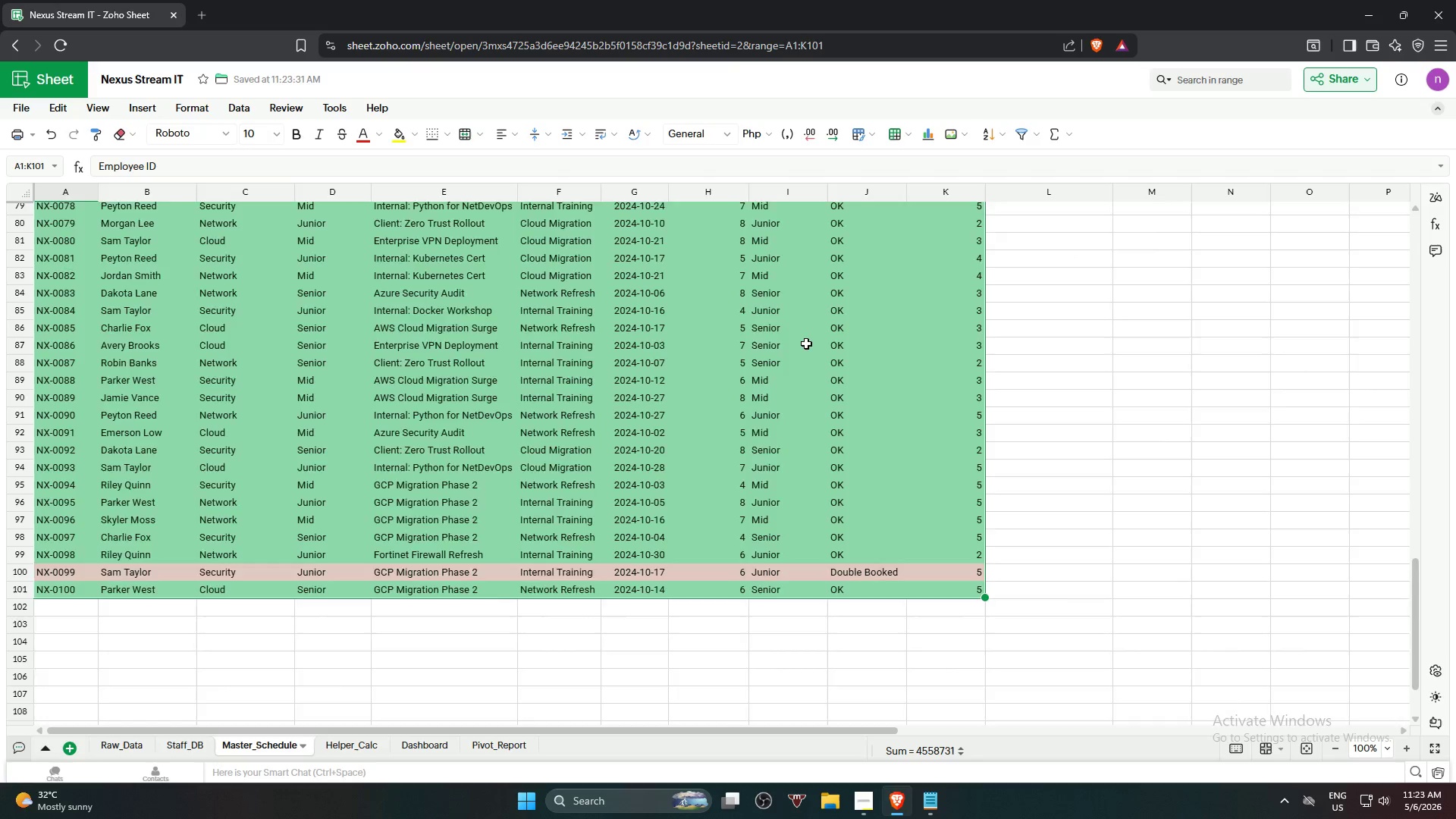 
scroll: coordinate [755, 359], scroll_direction: up, amount: 24.0
 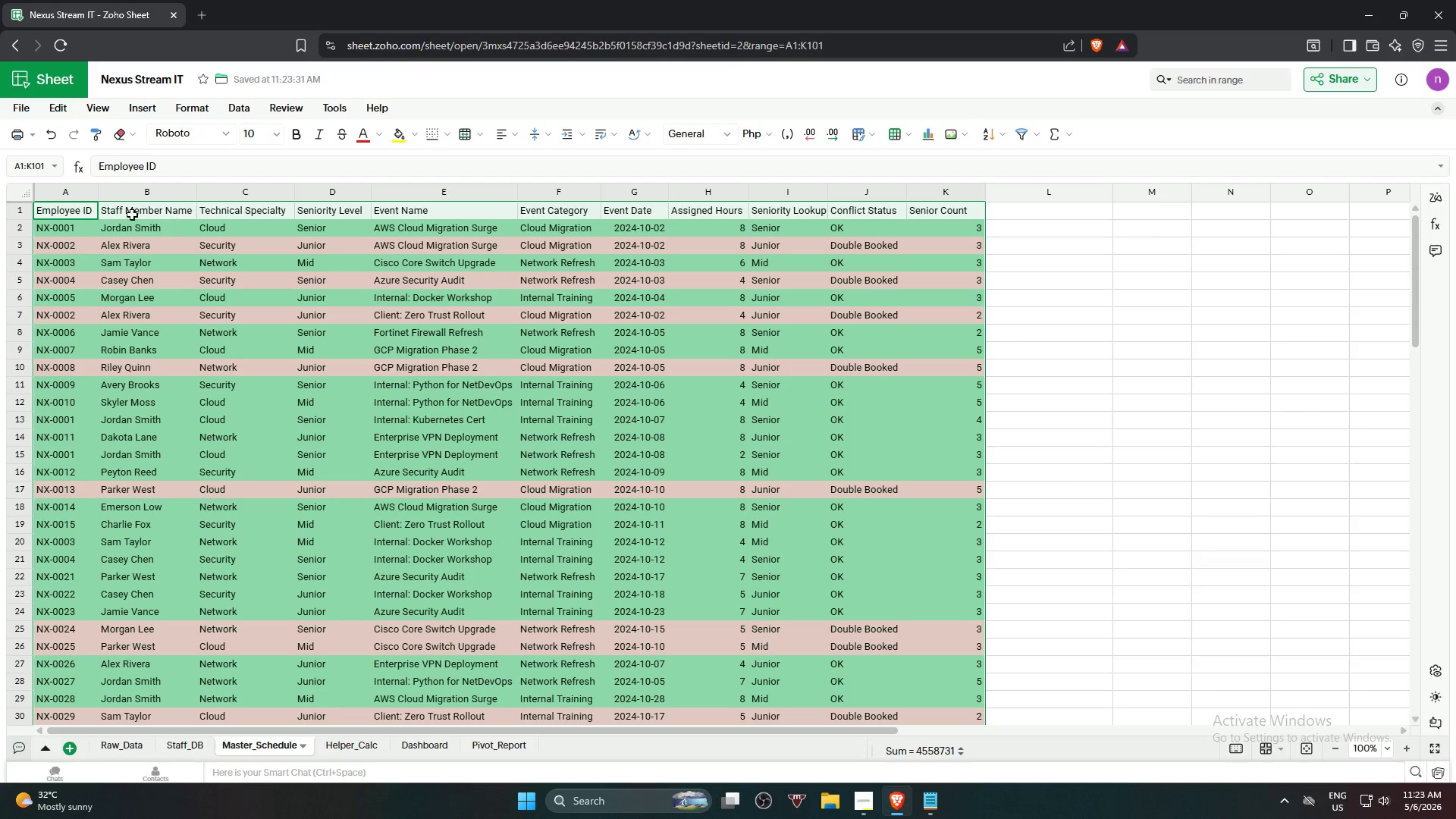 
left_click([85, 210])
 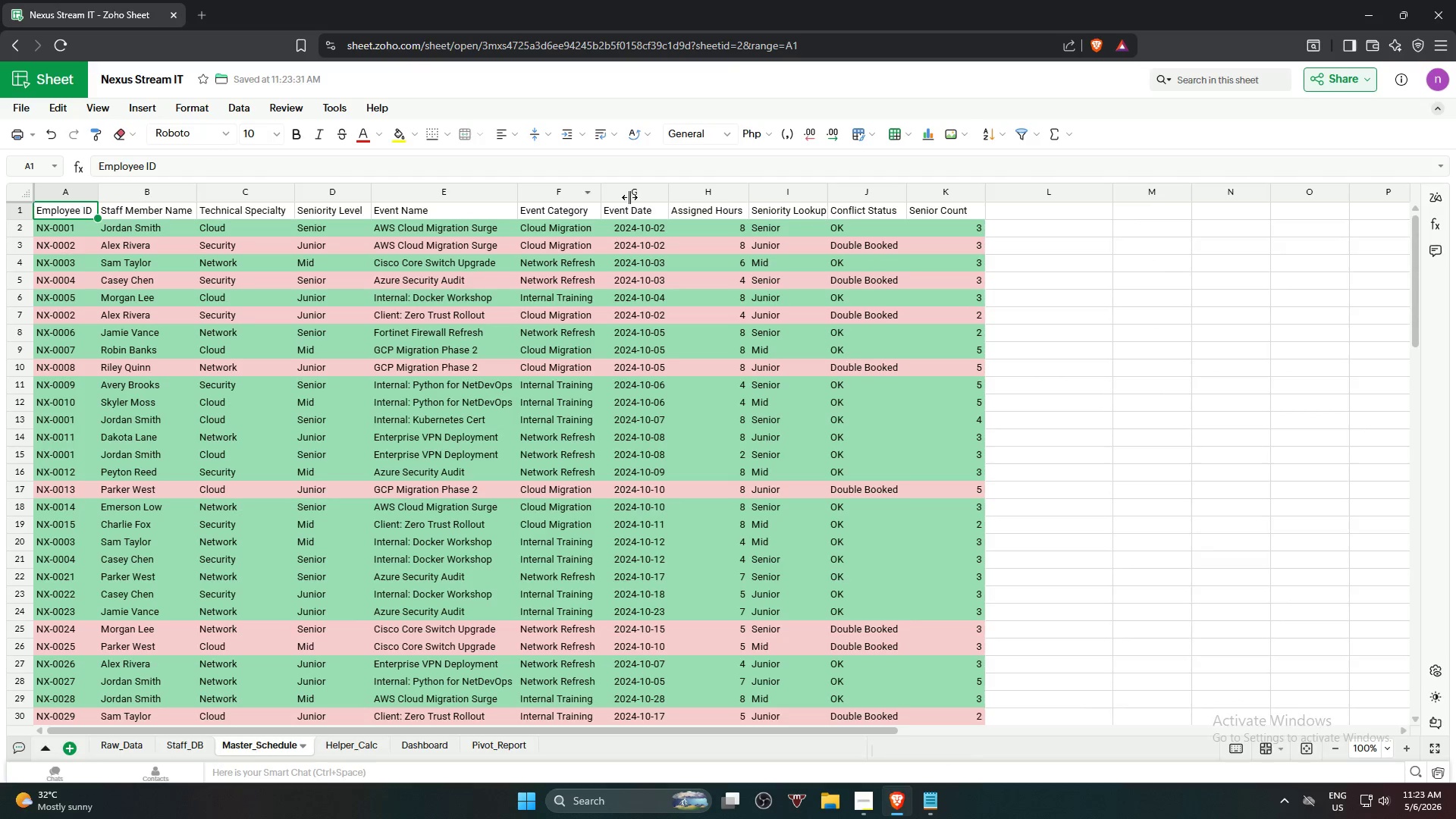 
hold_key(key=ShiftLeft, duration=0.89)
left_click([926, 211])
 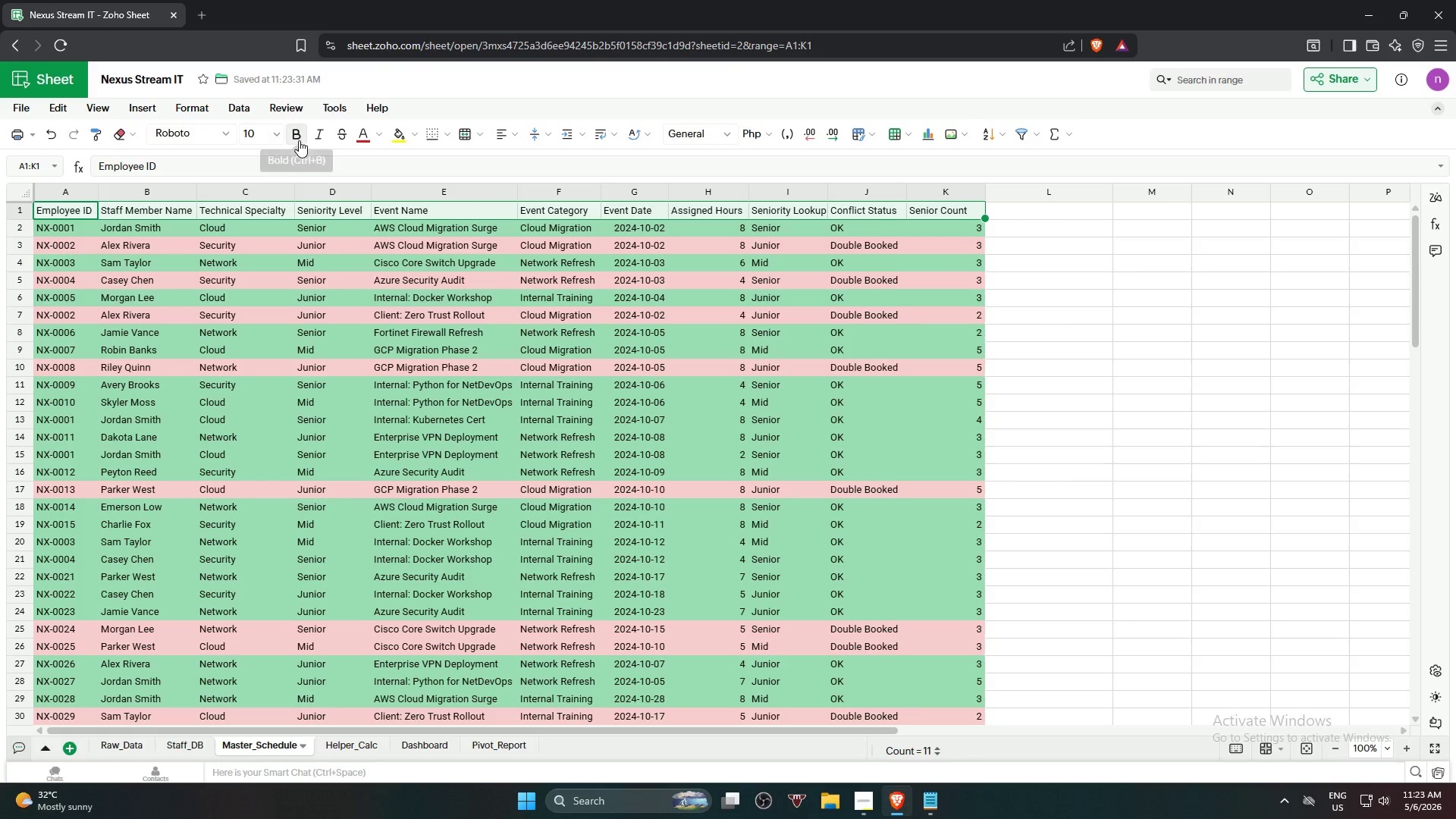 
double_click([315, 140])
 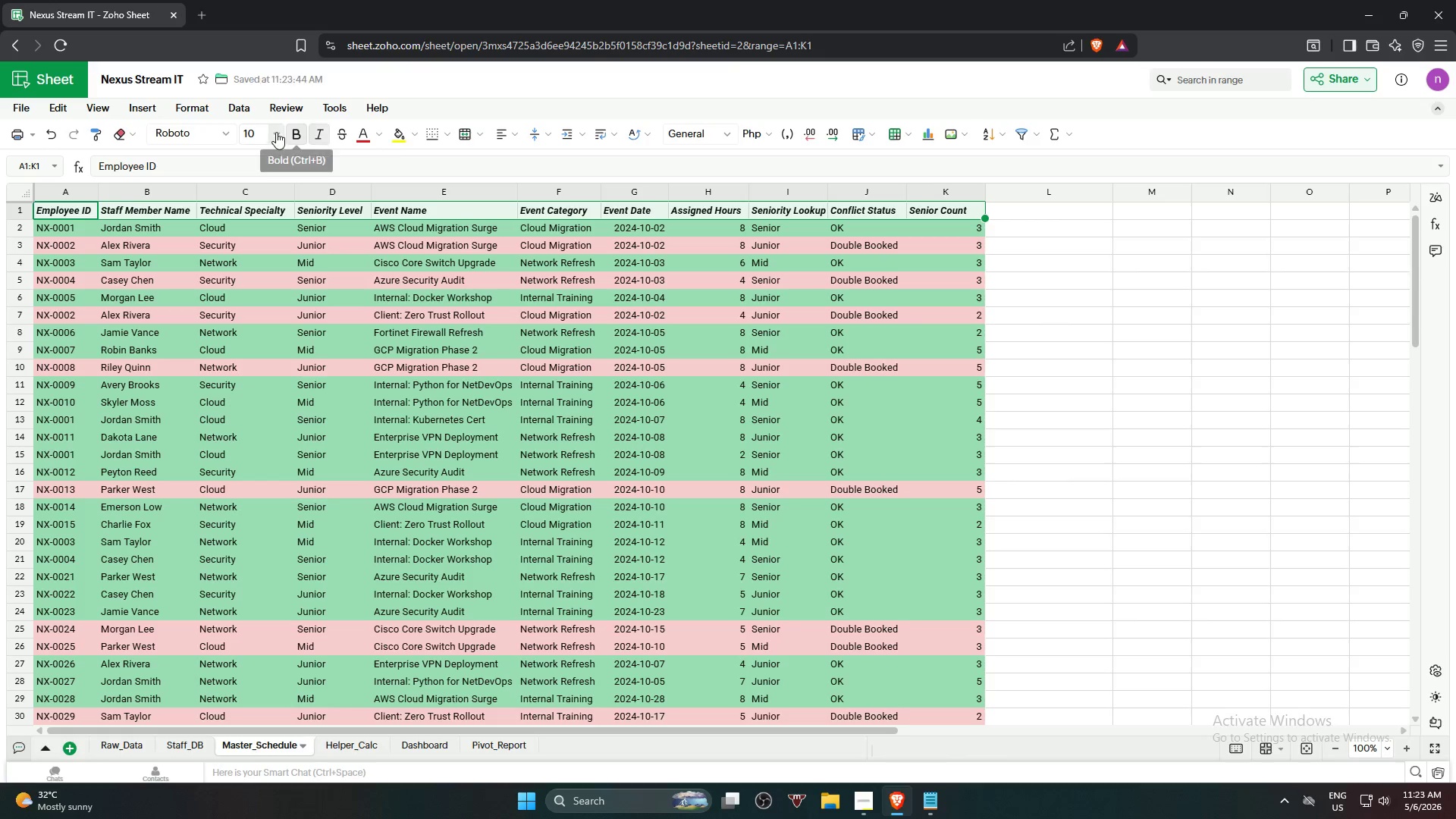 
left_click([275, 132])
 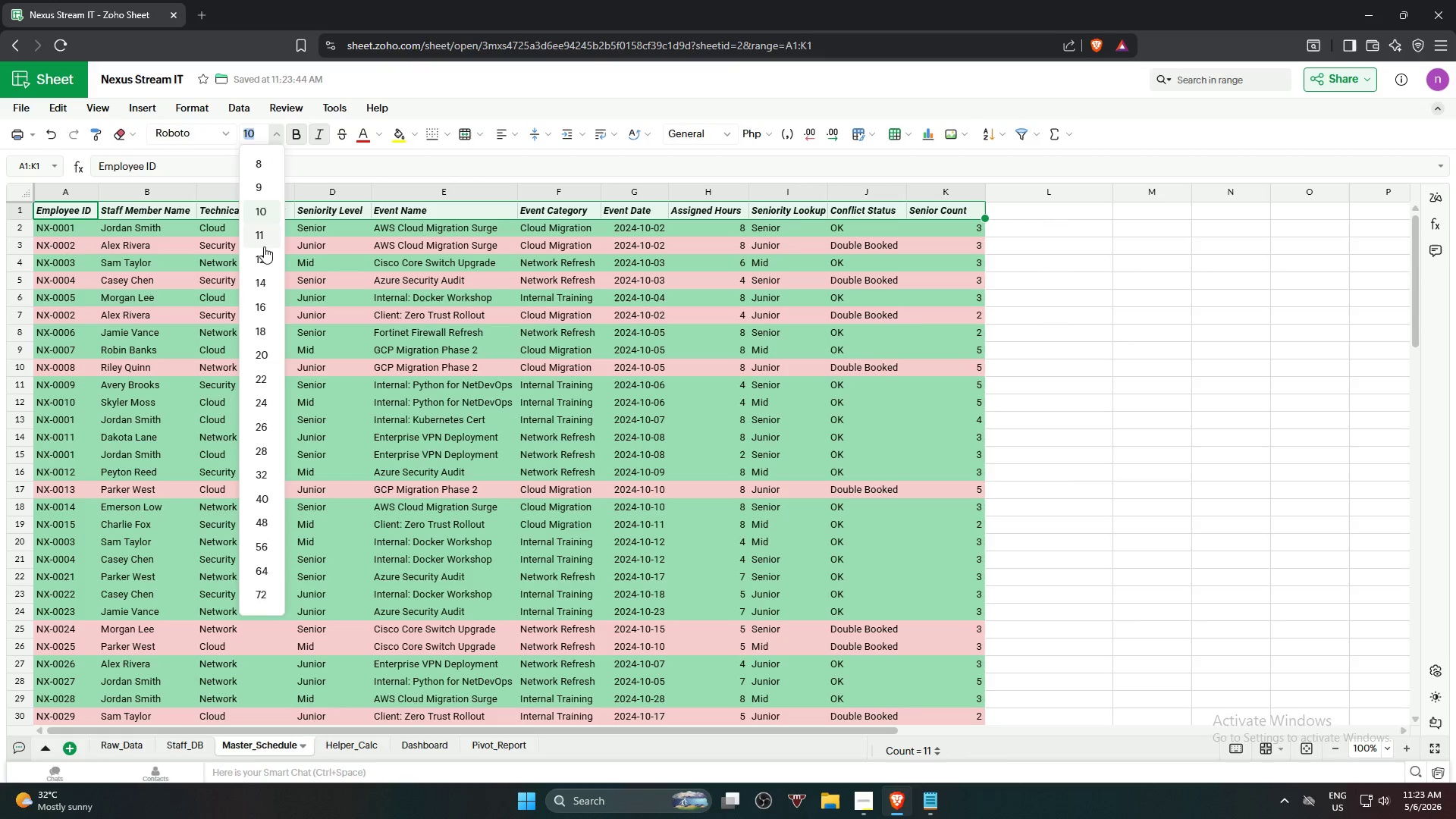 
left_click([264, 262])
 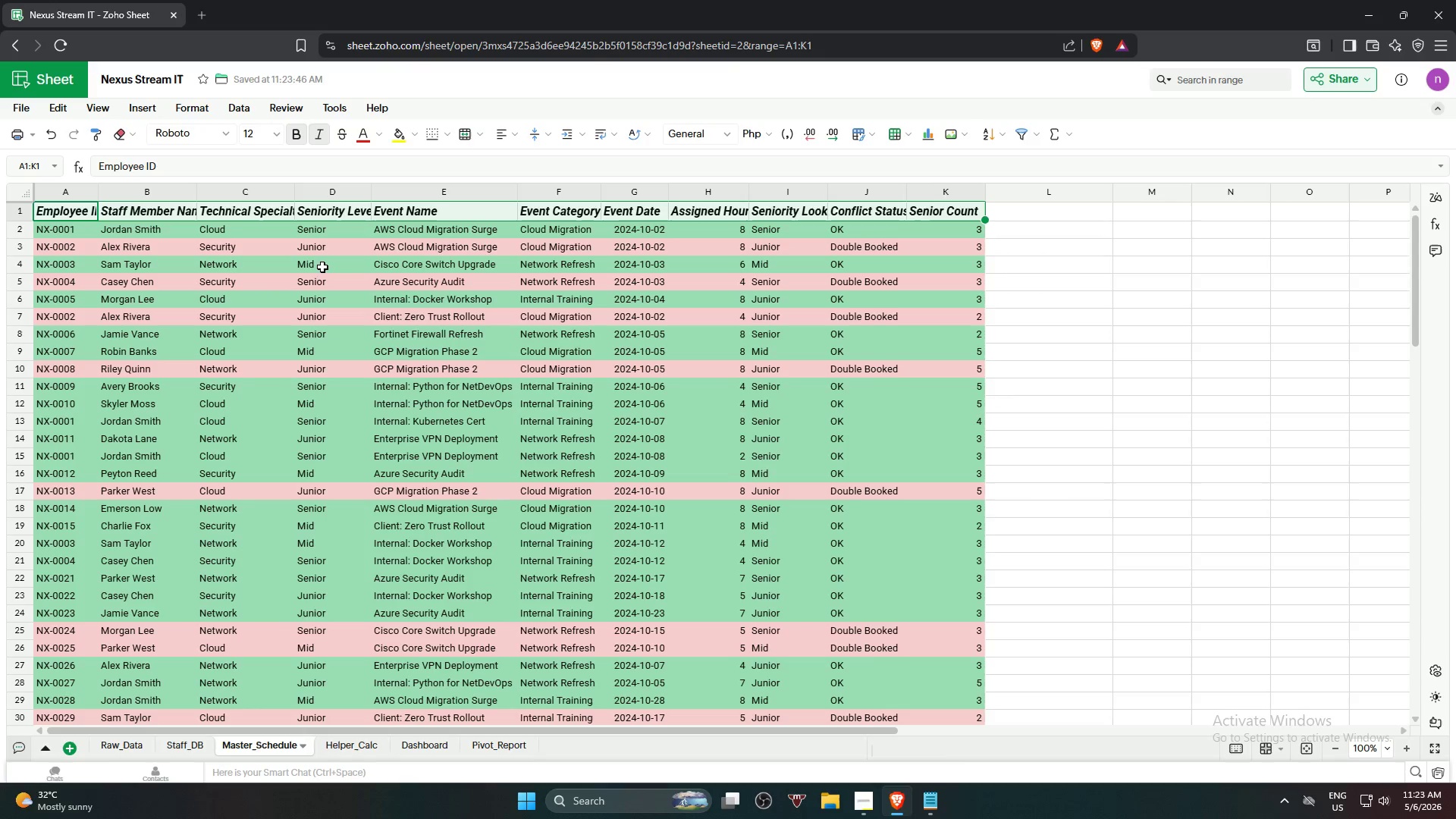 
key(Control+A)
 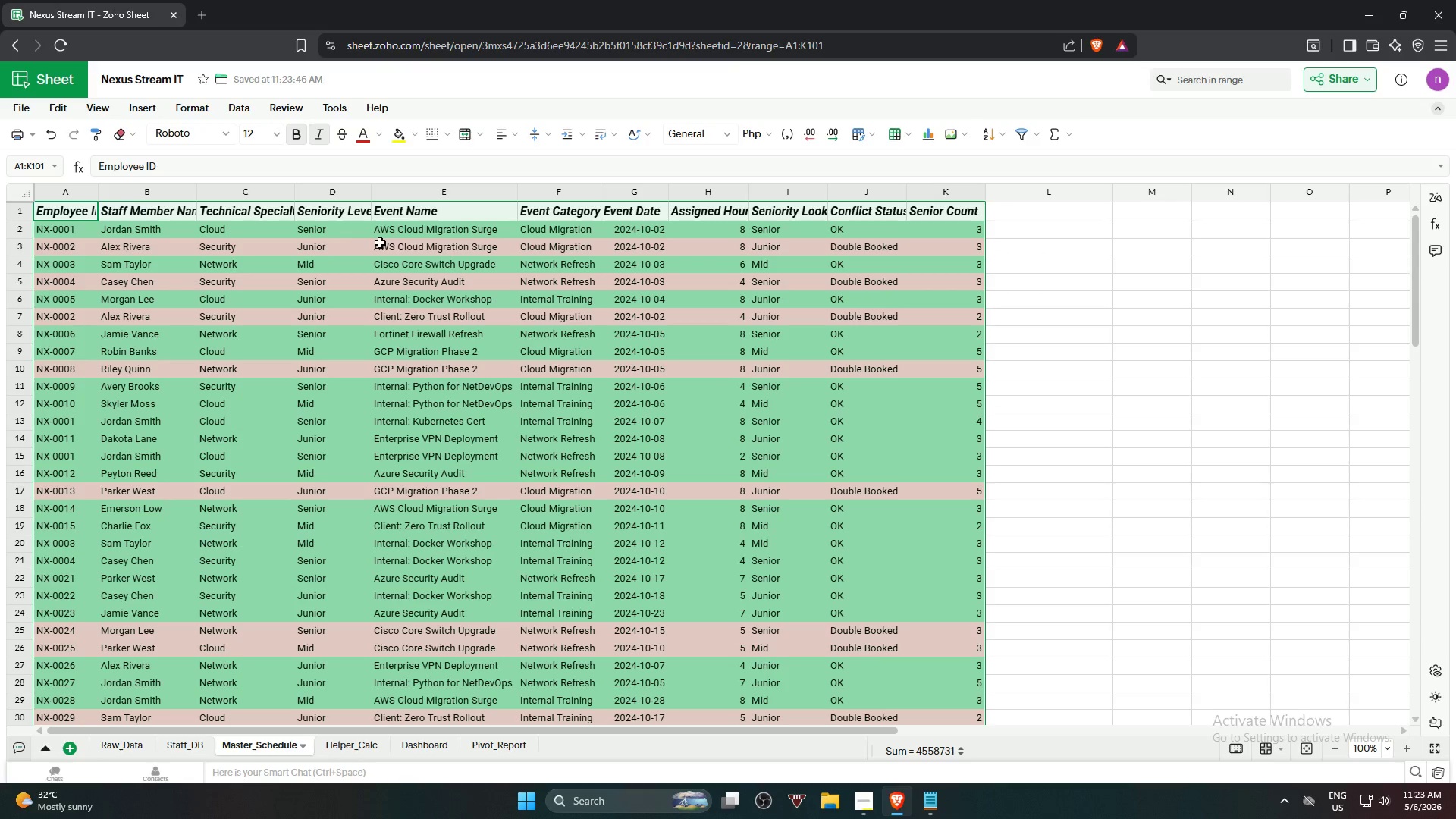 
key(Alt+Control+T)
 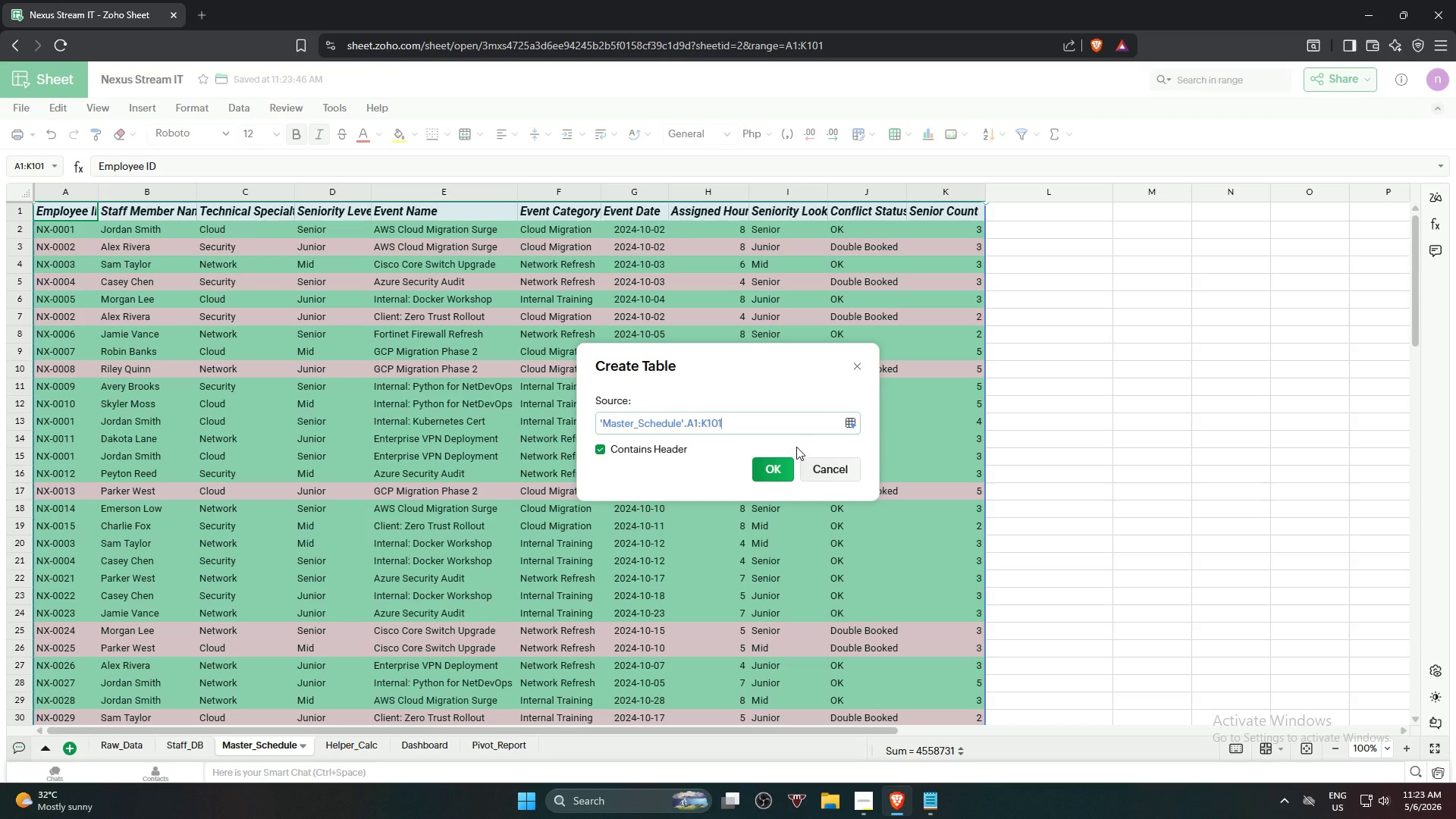 
left_click([778, 465])
 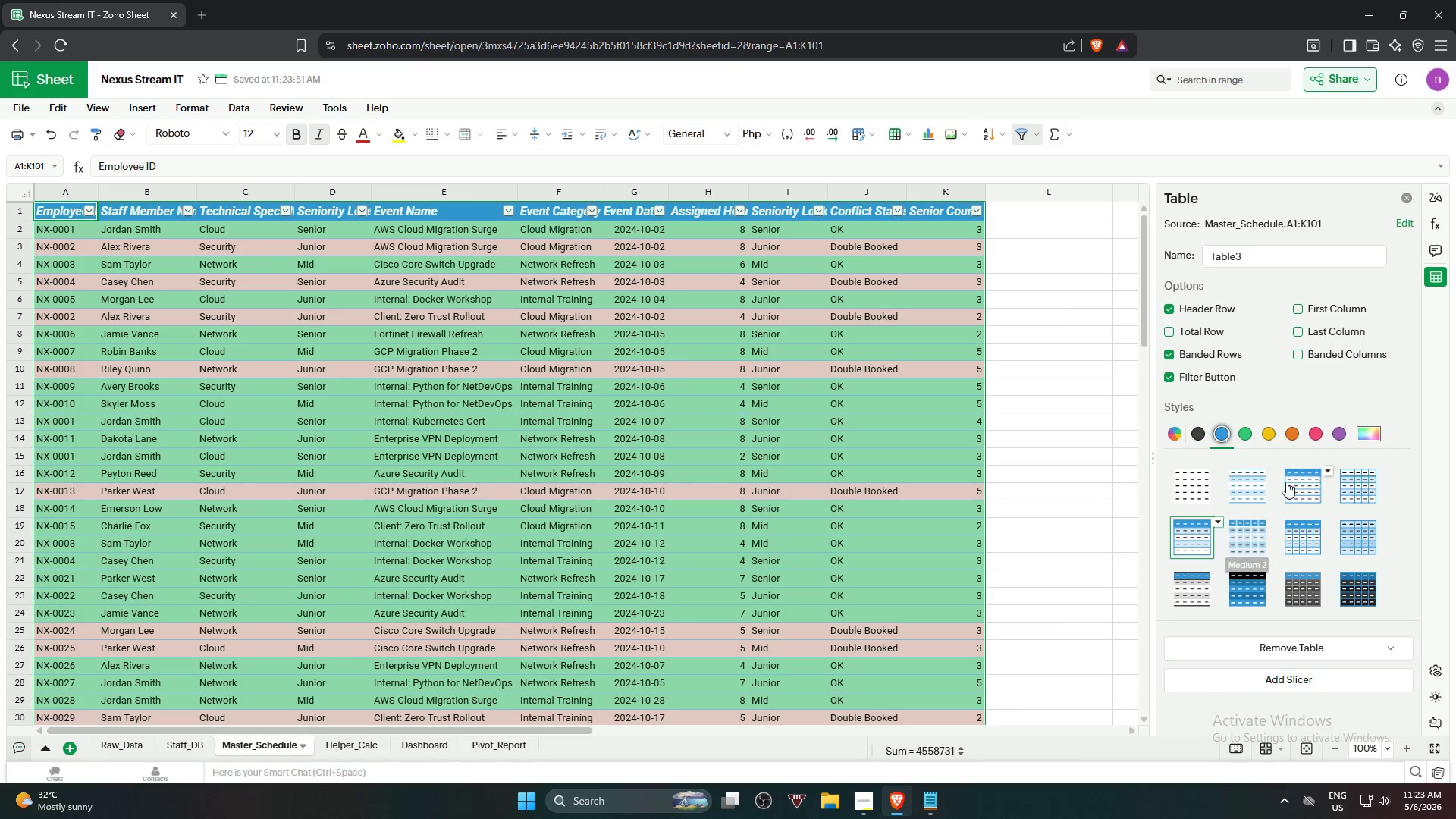 
left_click([1319, 438])
 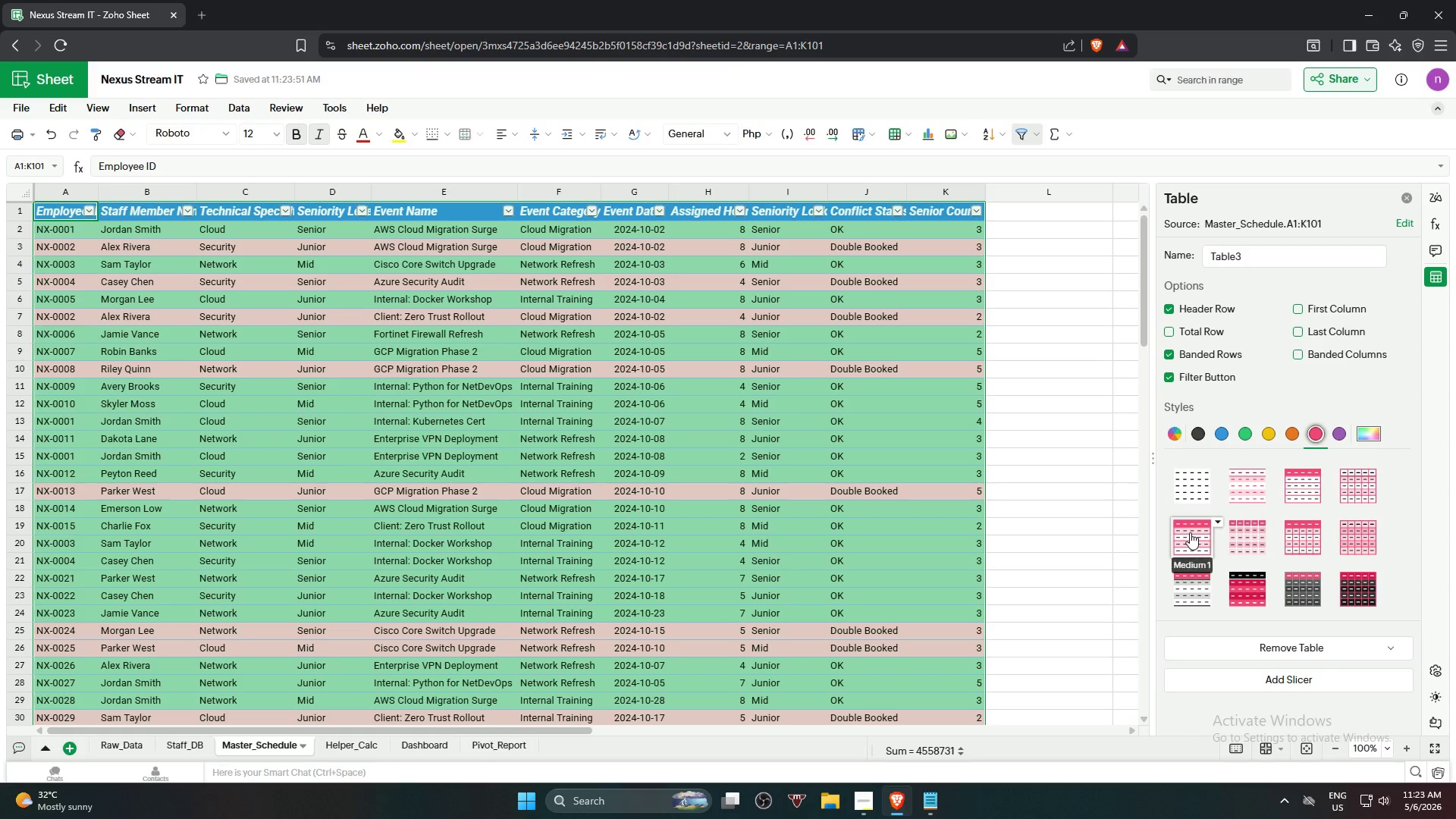 
left_click([1190, 532])
 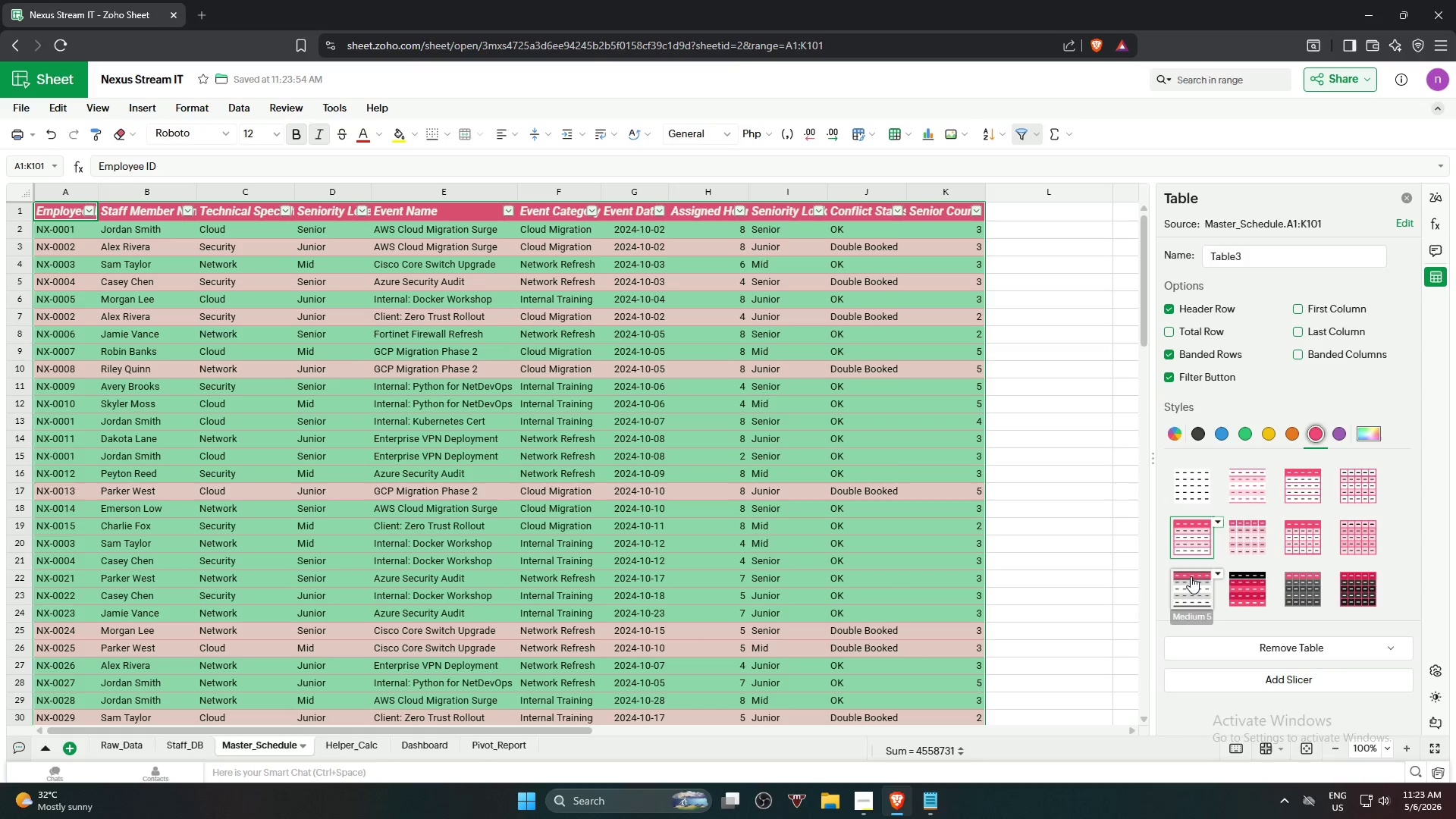 
left_click([1191, 576])
 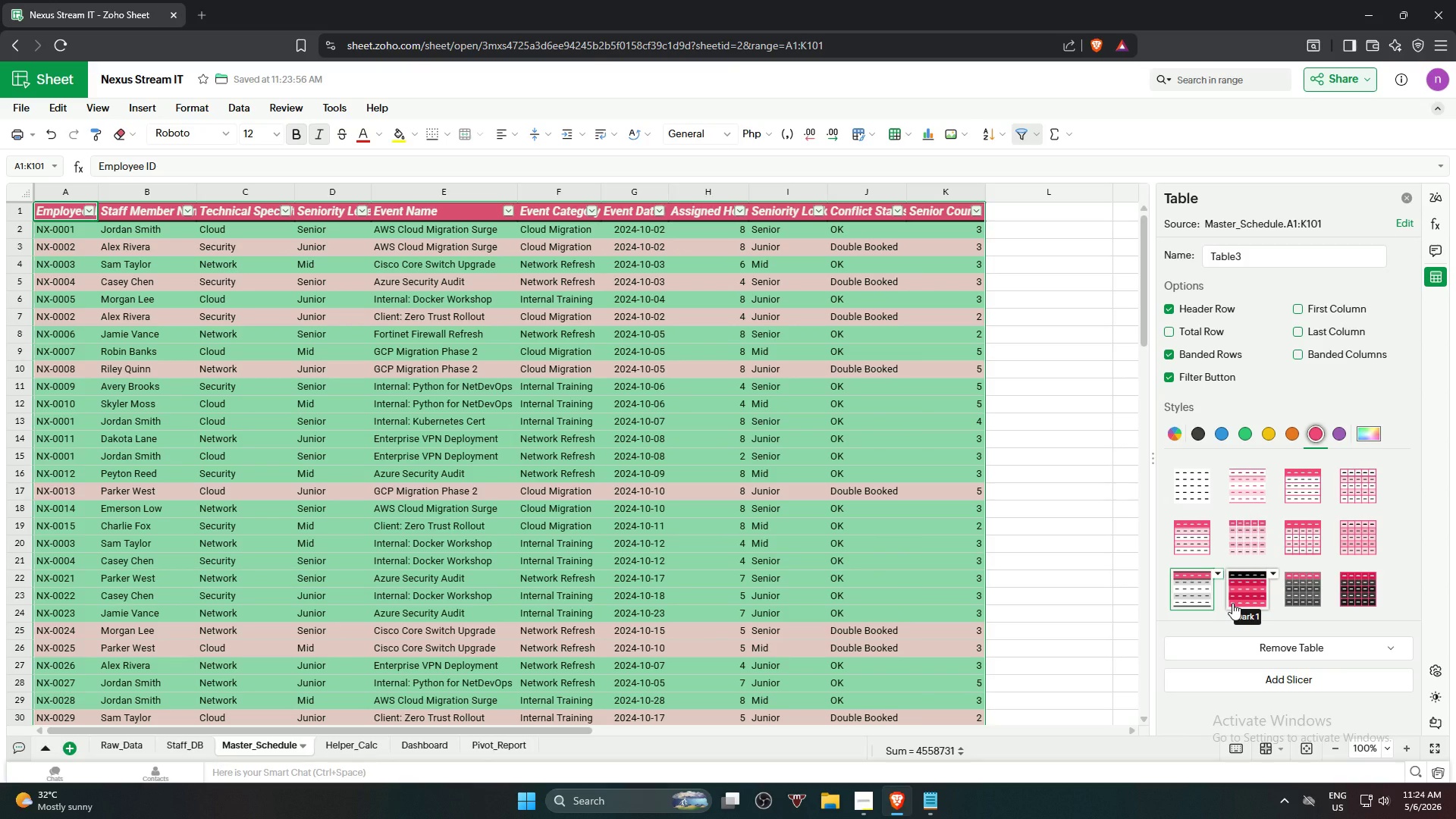 
wait(10.0)
 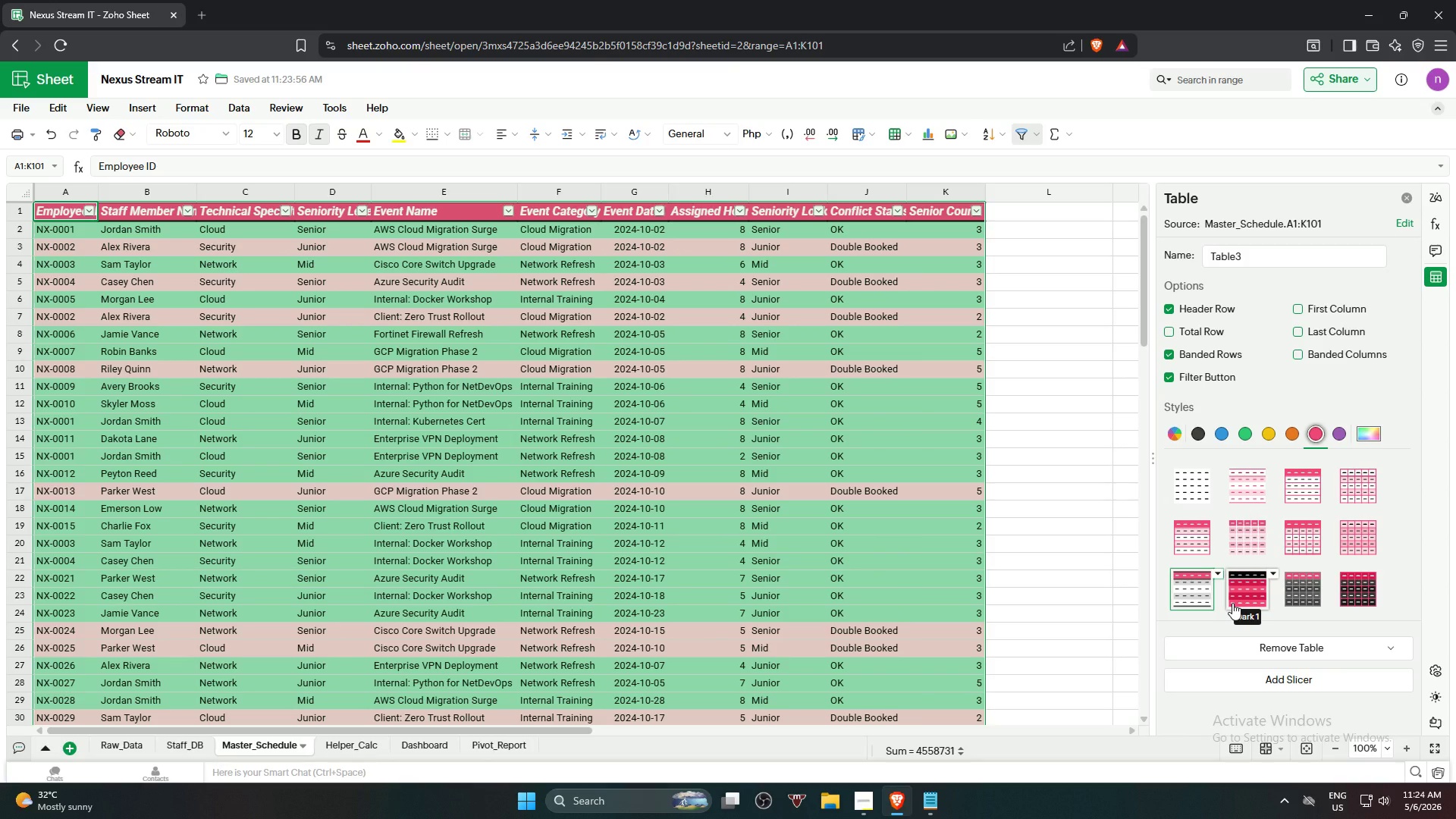 
left_click([1306, 491])
 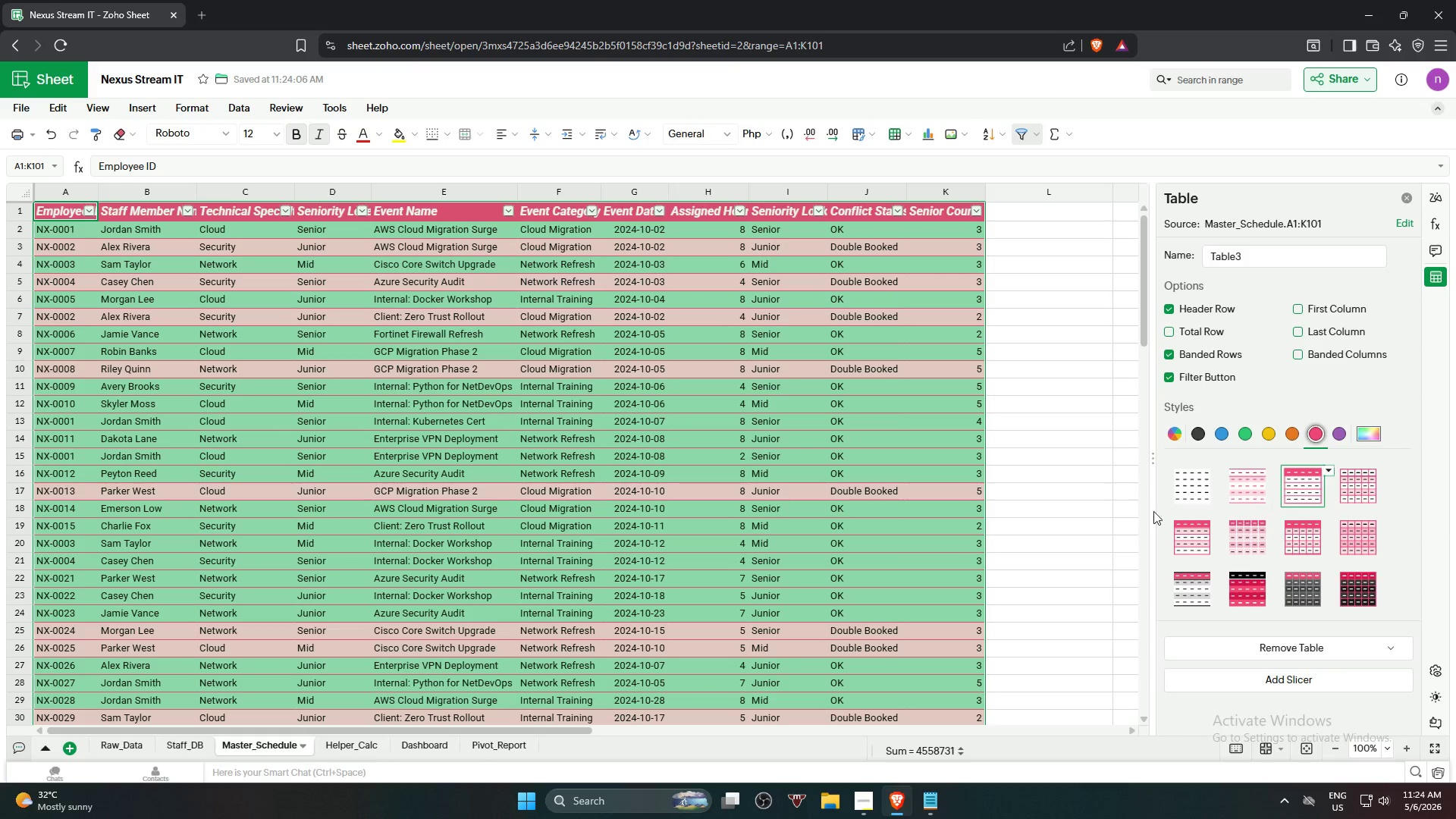 
scroll: coordinate [1098, 604], scroll_direction: down, amount: 18.0
 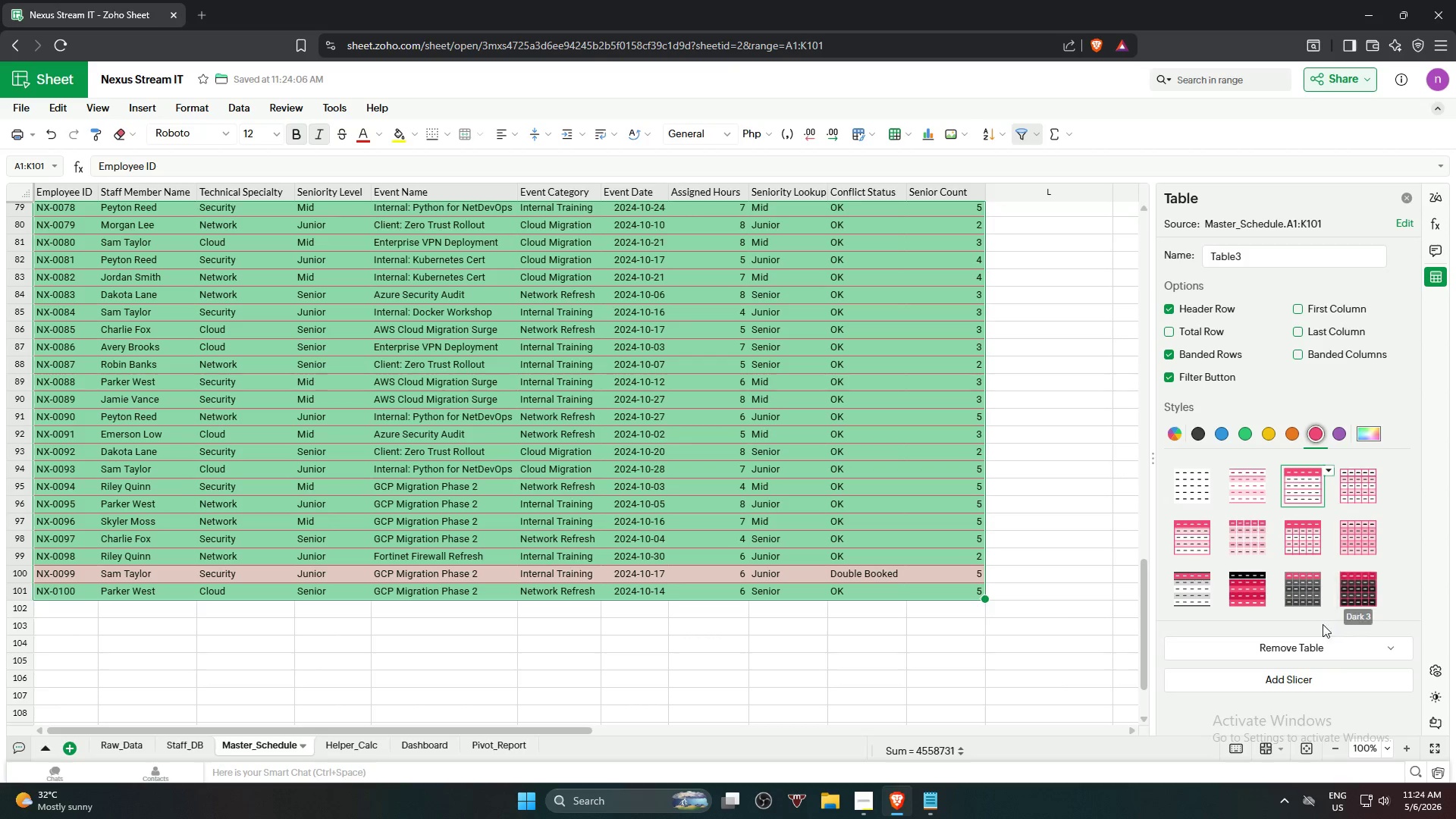 
wait(9.0)
 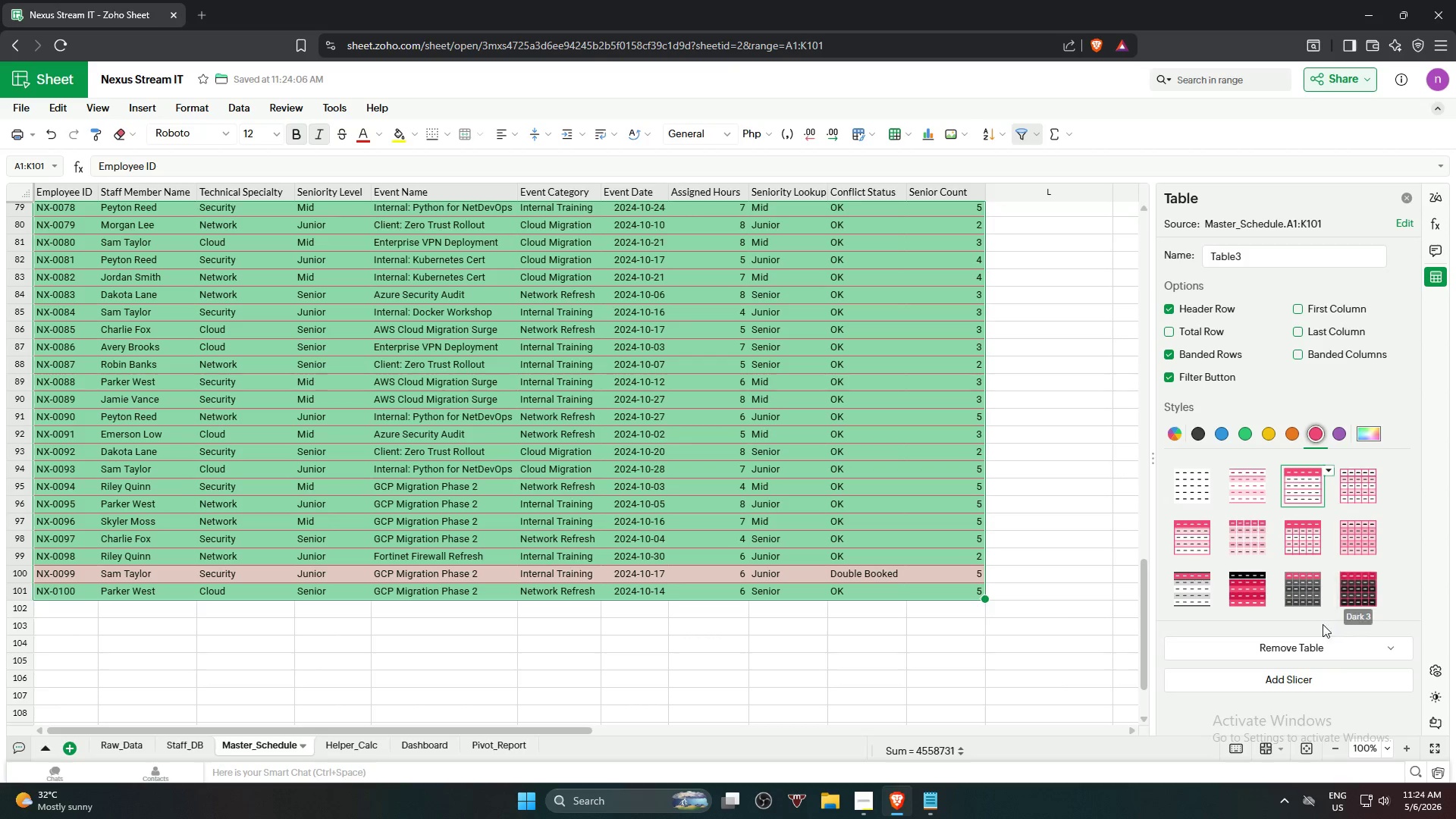 
left_click([1327, 469])
 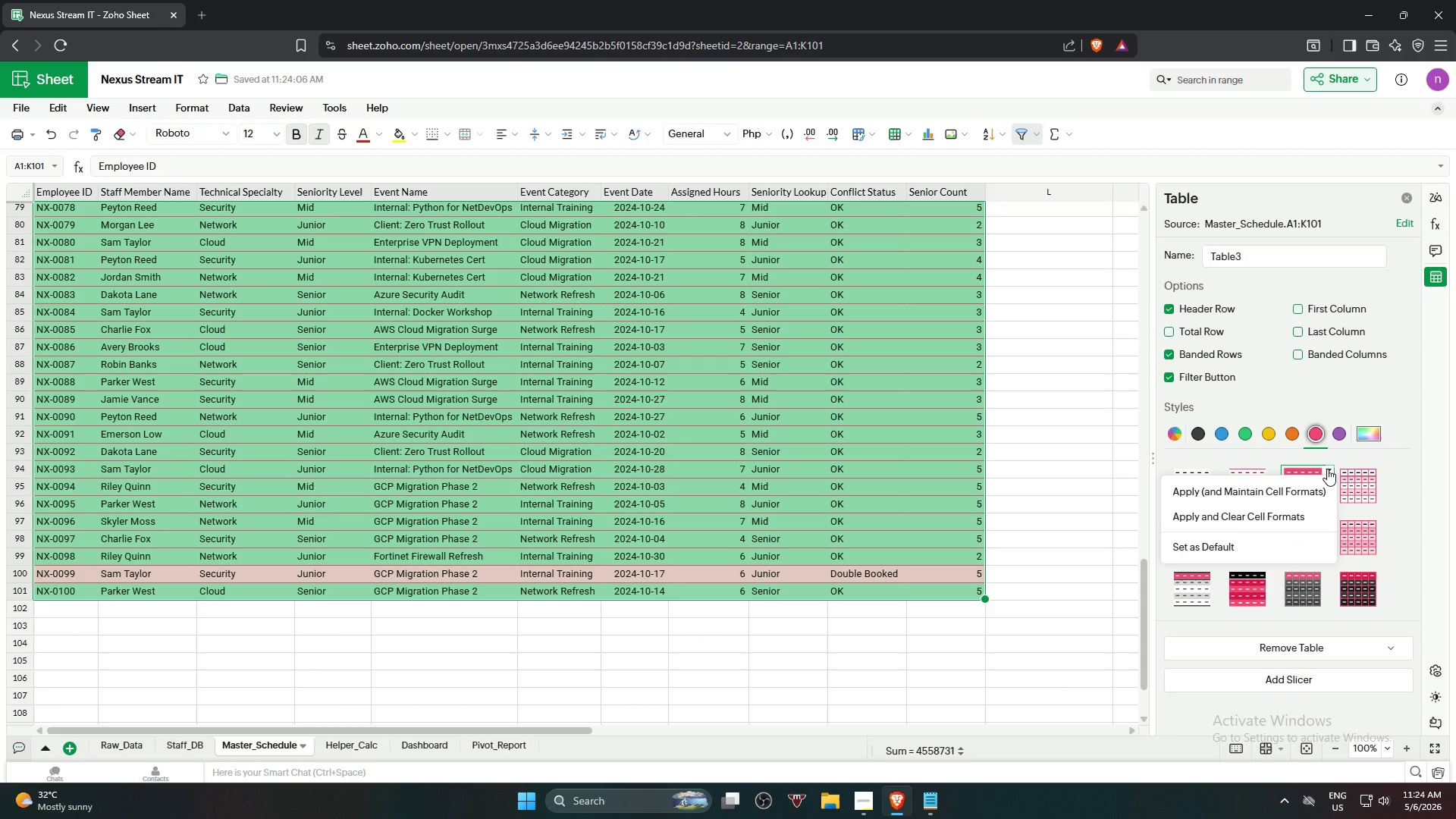 
left_click([1327, 469])
 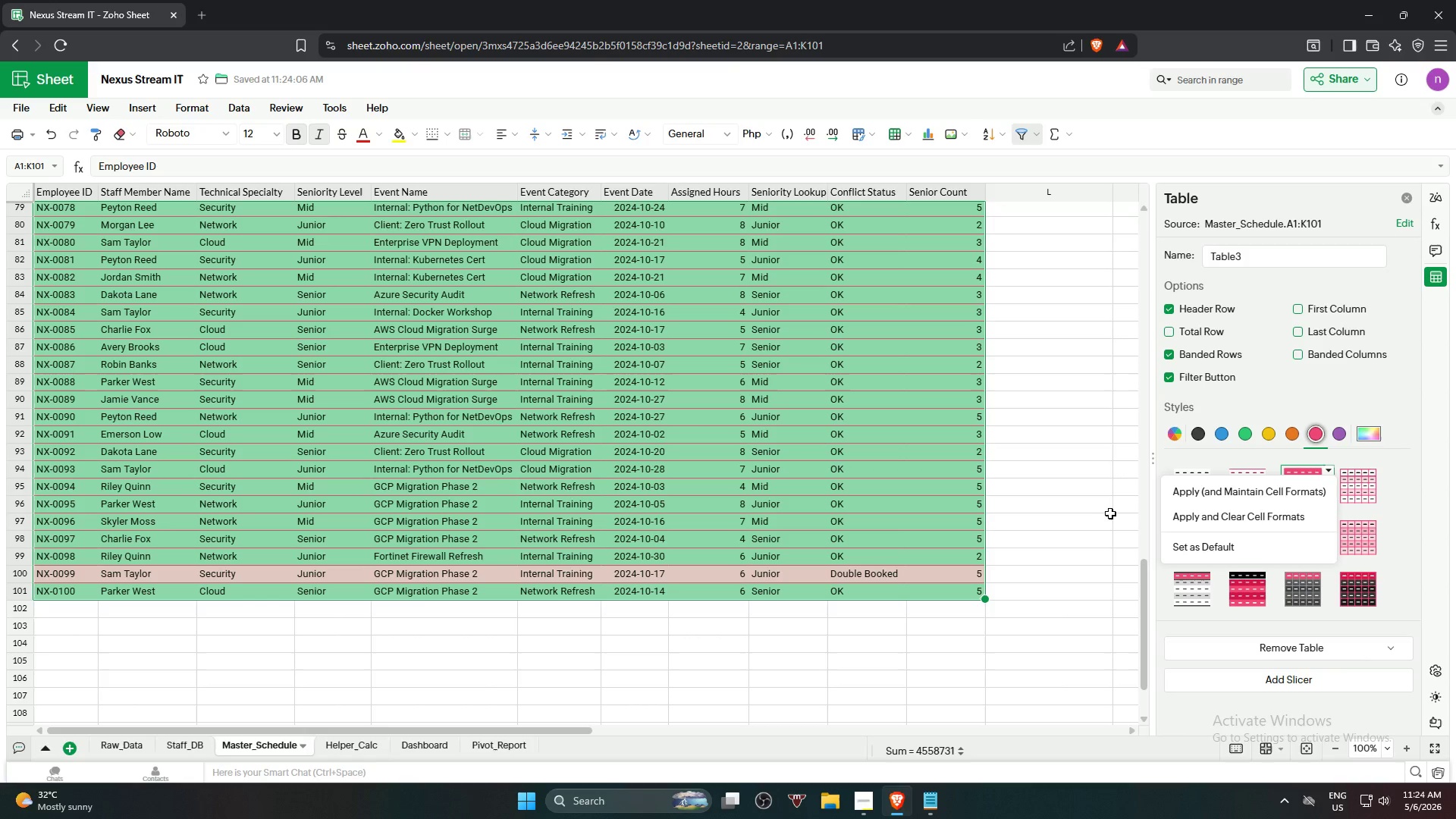 
scroll: coordinate [1112, 507], scroll_direction: up, amount: 9.0
 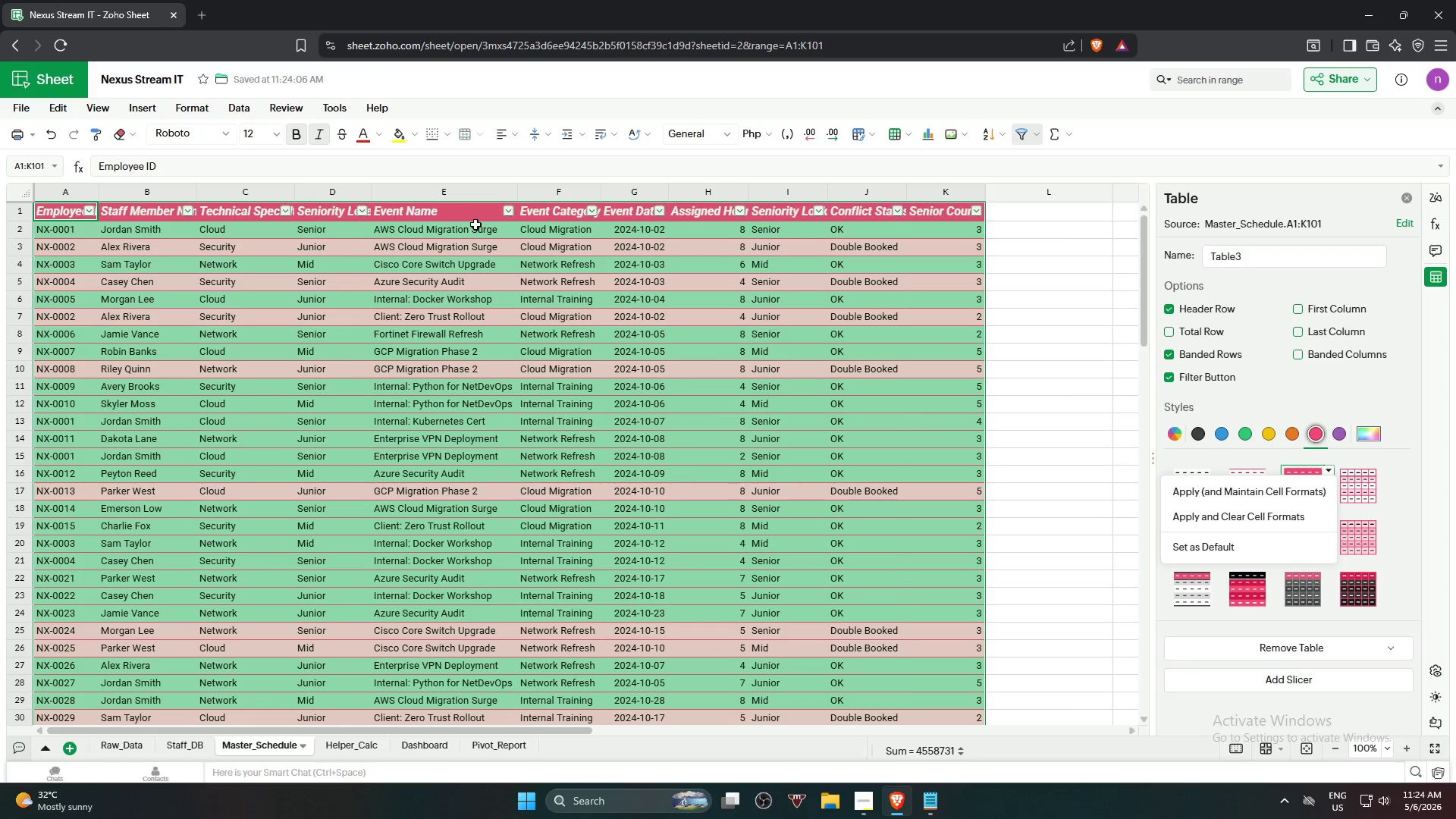 
left_click([1045, 378])
 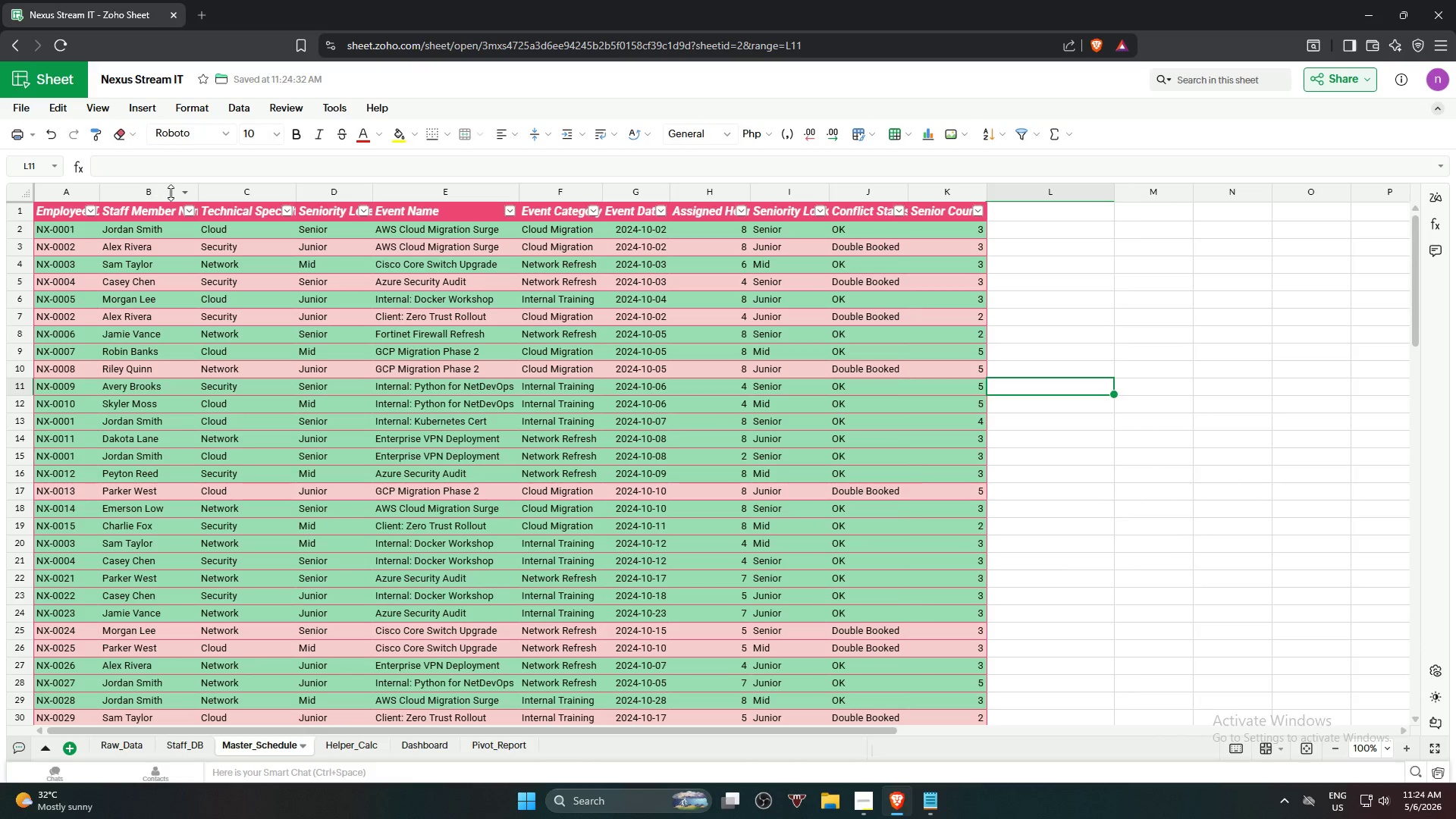 
left_click_drag(start_coordinate=[100, 192], to_coordinate=[120, 193])
 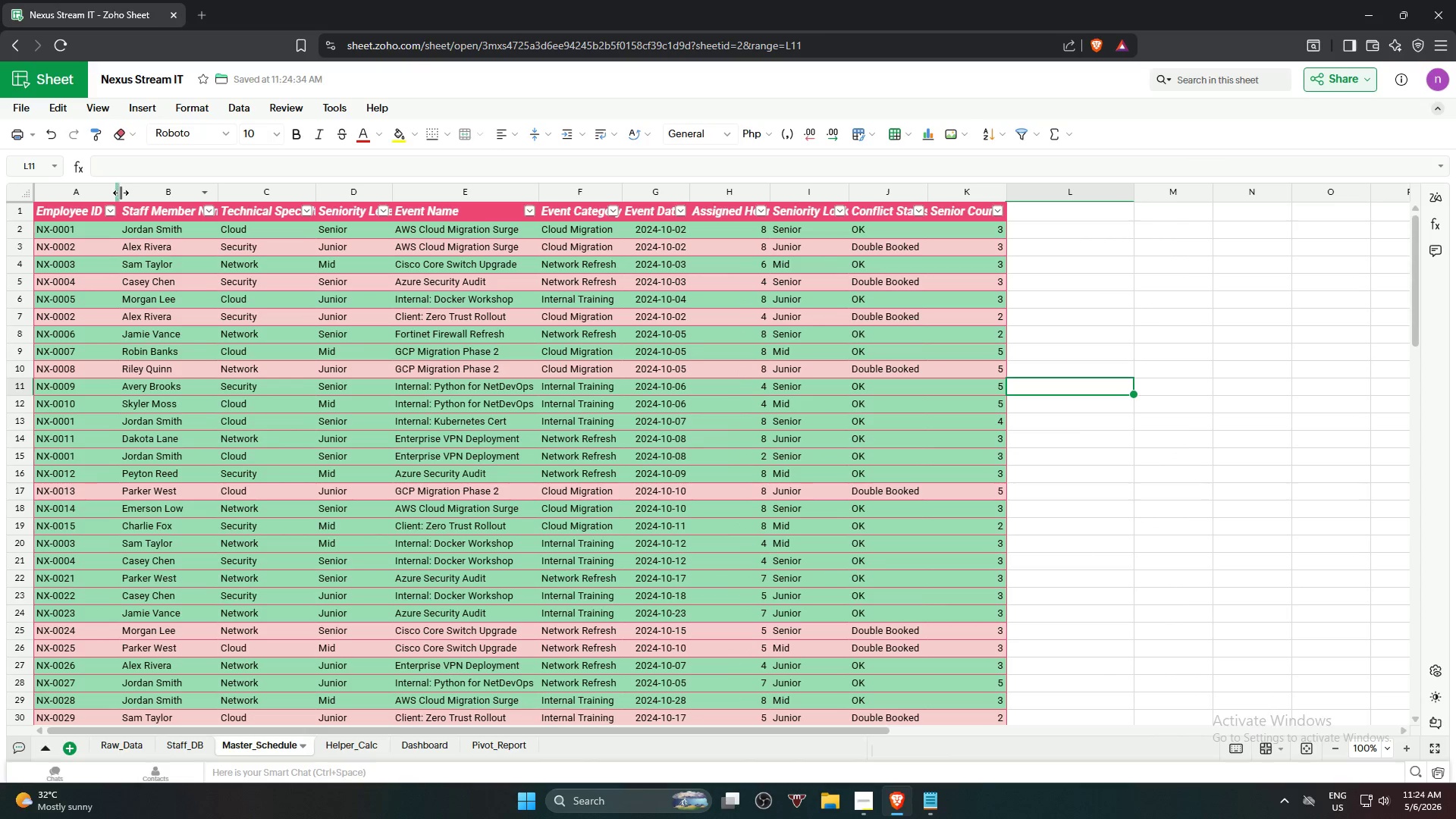 
left_click_drag(start_coordinate=[121, 193], to_coordinate=[125, 193])
 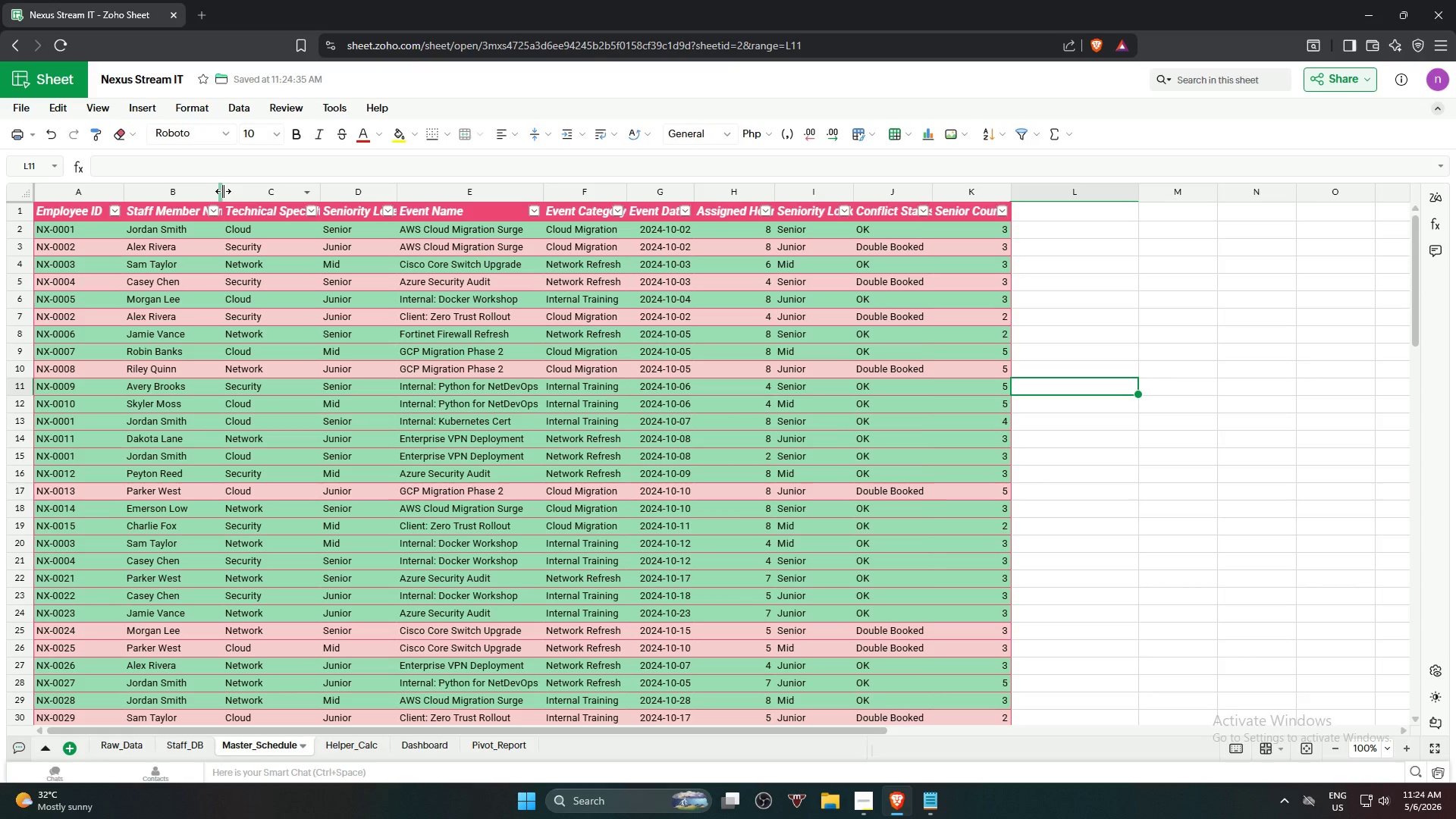 
left_click_drag(start_coordinate=[223, 191], to_coordinate=[241, 194])
 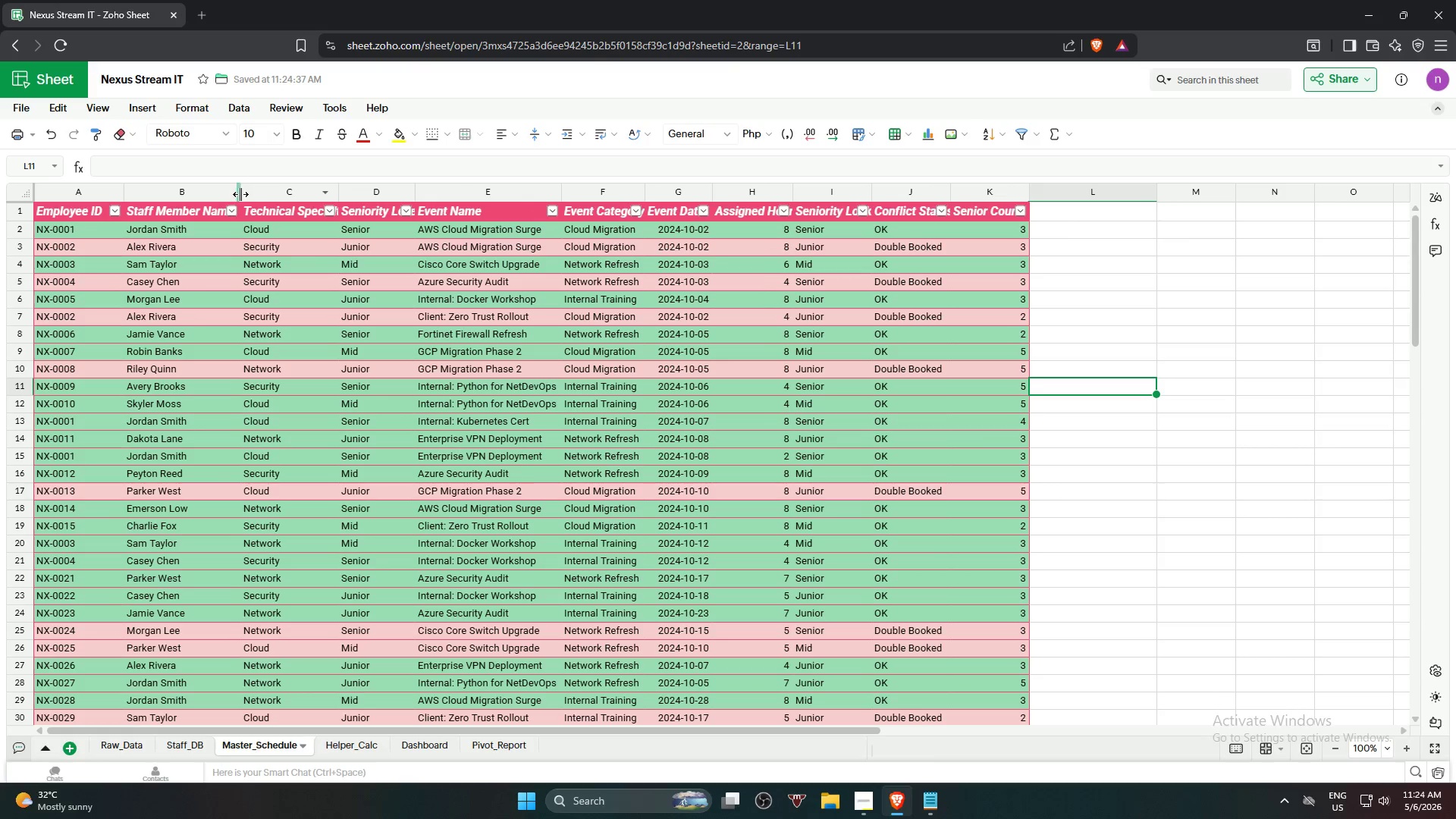 
left_click_drag(start_coordinate=[240, 194], to_coordinate=[252, 194])
 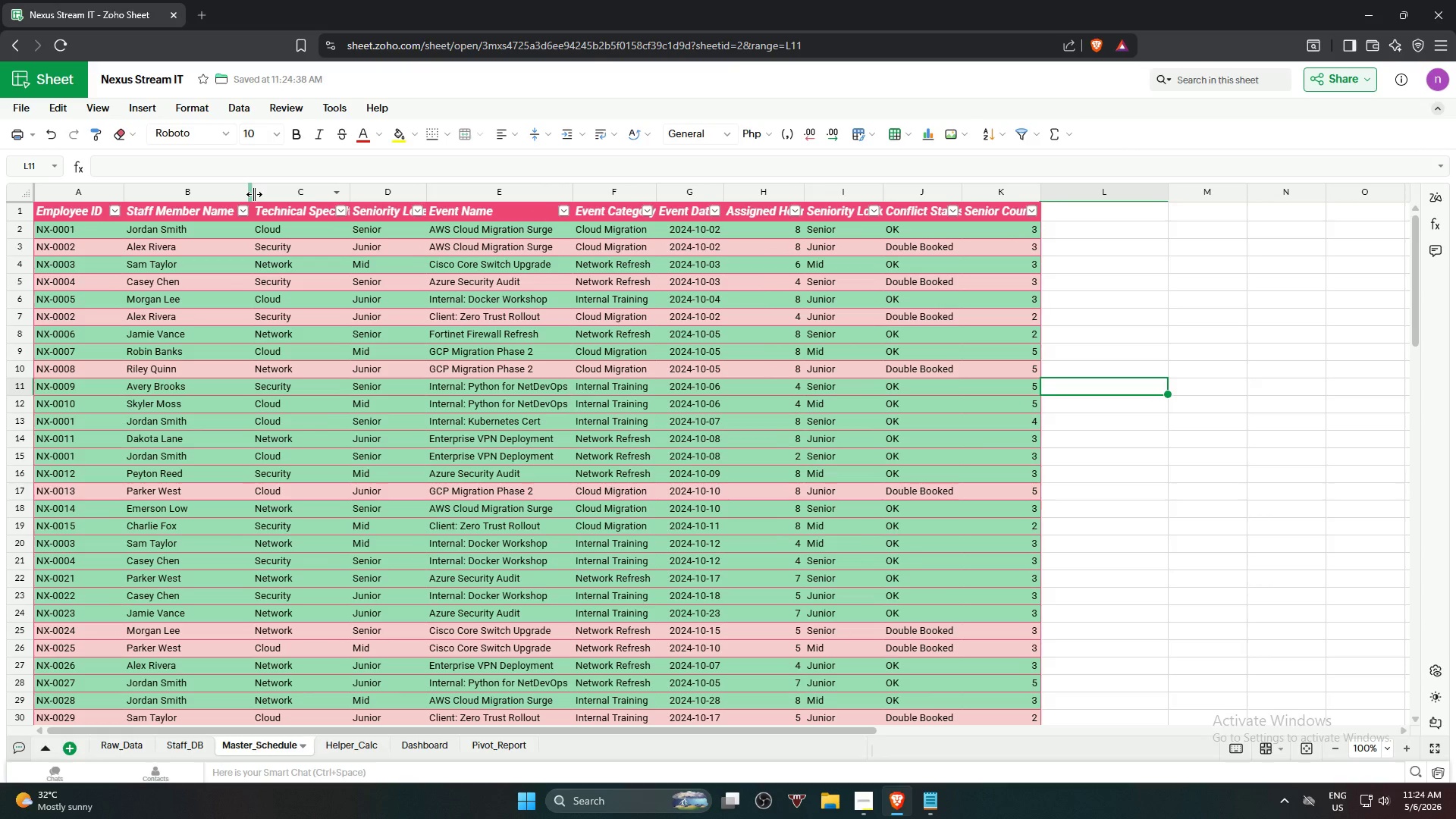 
left_click_drag(start_coordinate=[254, 194], to_coordinate=[265, 197])
 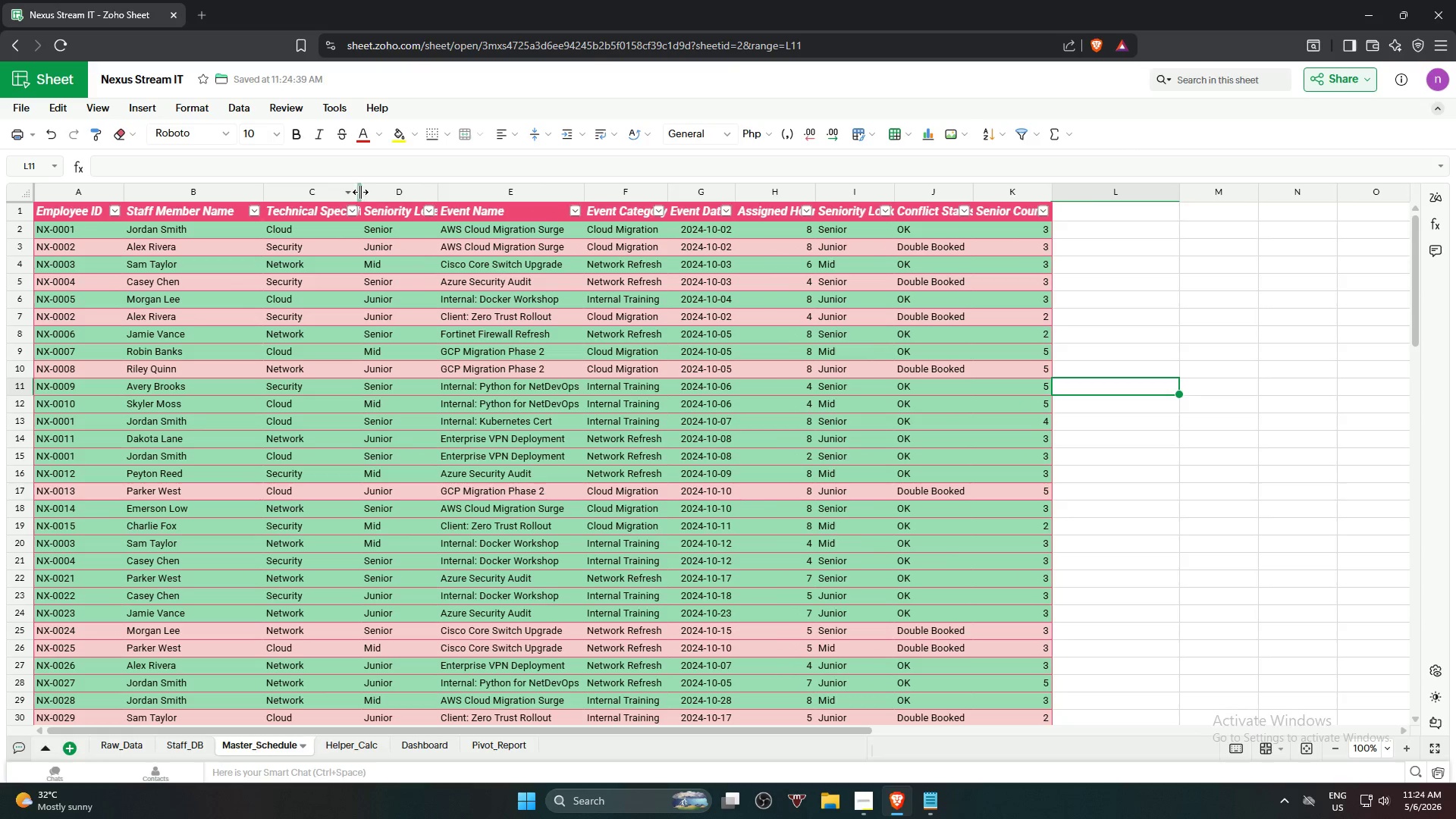 
left_click_drag(start_coordinate=[360, 192], to_coordinate=[382, 194])
 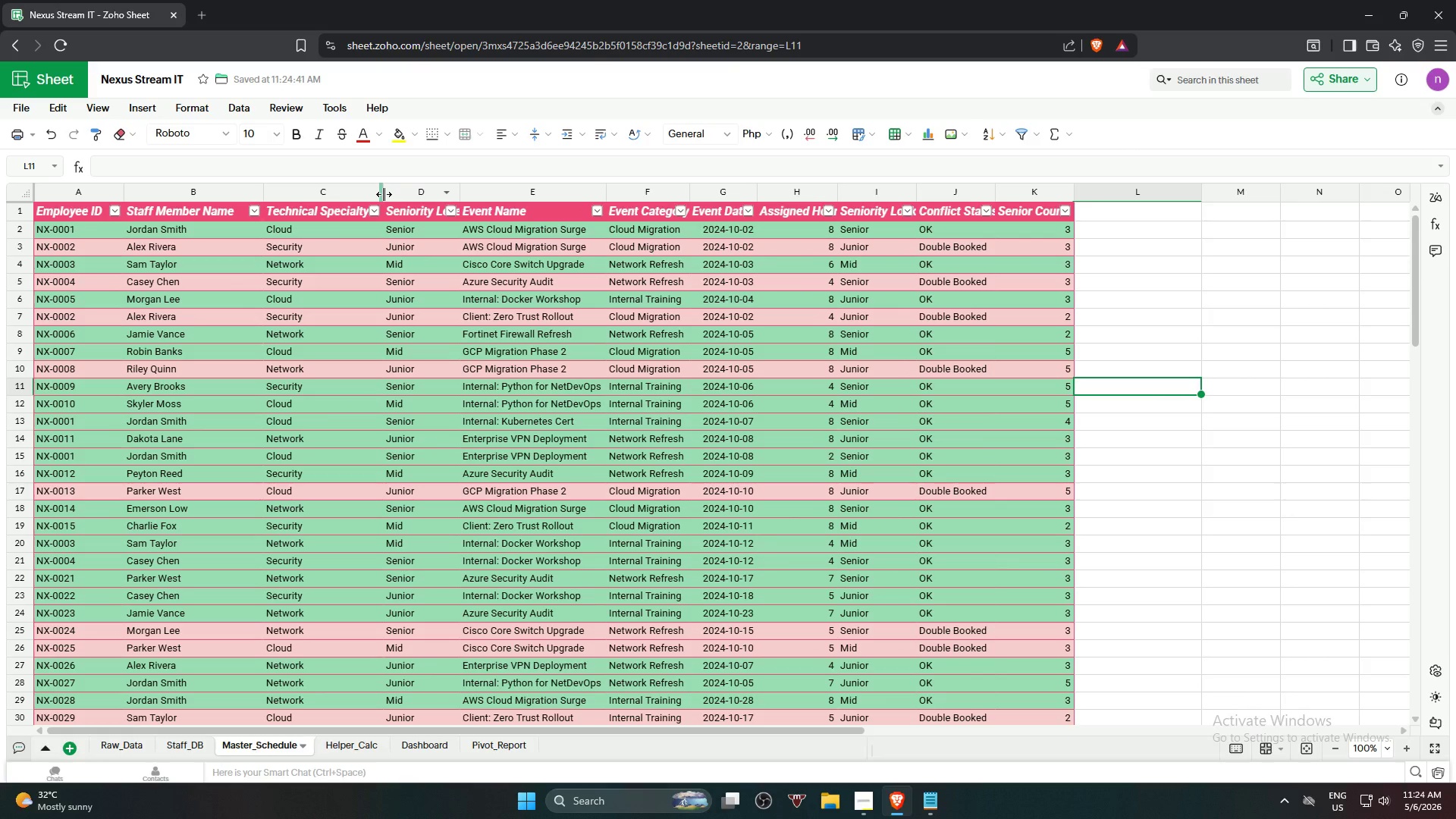 
left_click_drag(start_coordinate=[384, 194], to_coordinate=[402, 194])
 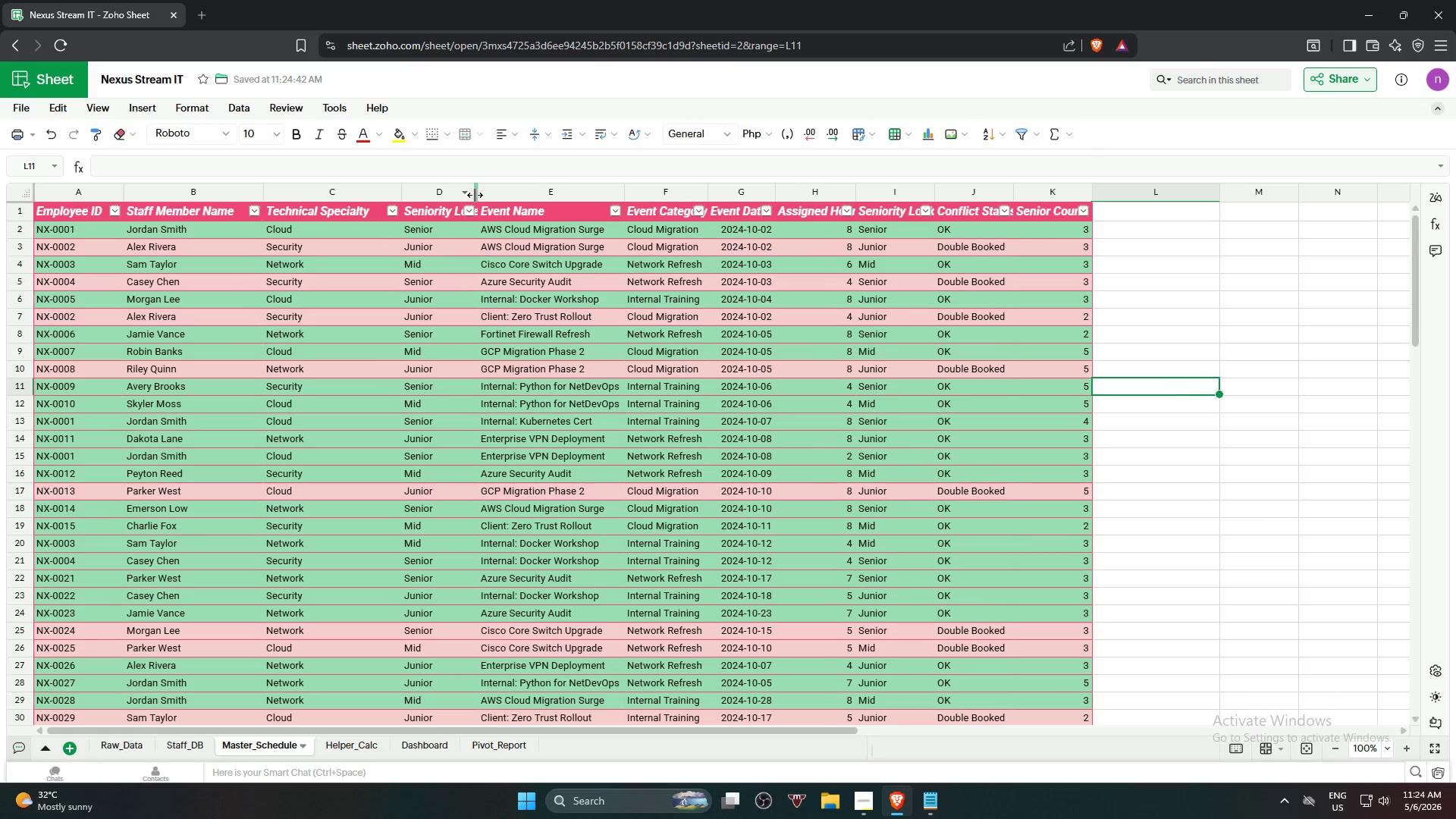 
left_click_drag(start_coordinate=[475, 195], to_coordinate=[526, 196])
 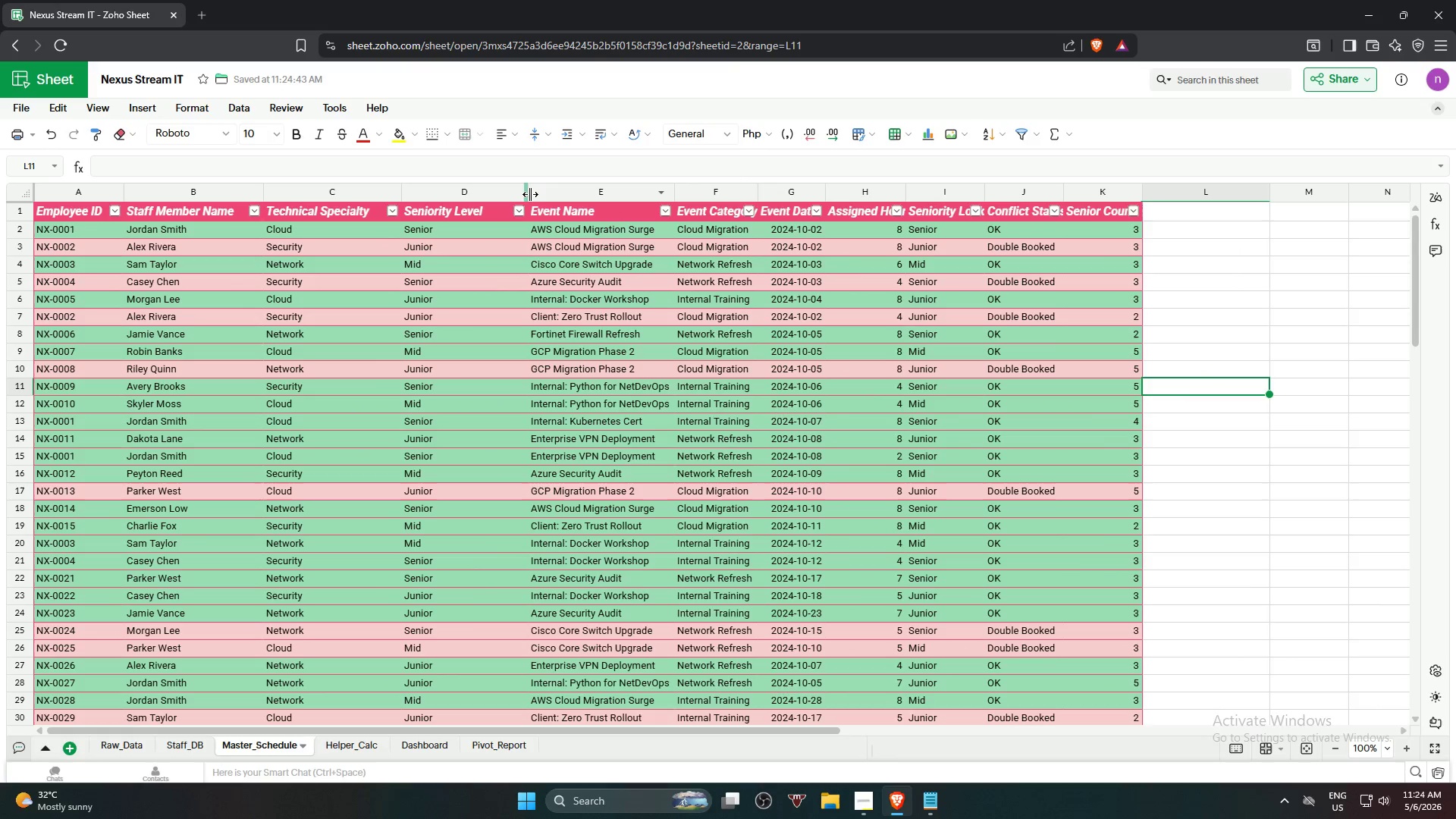 
left_click_drag(start_coordinate=[529, 192], to_coordinate=[518, 191])
 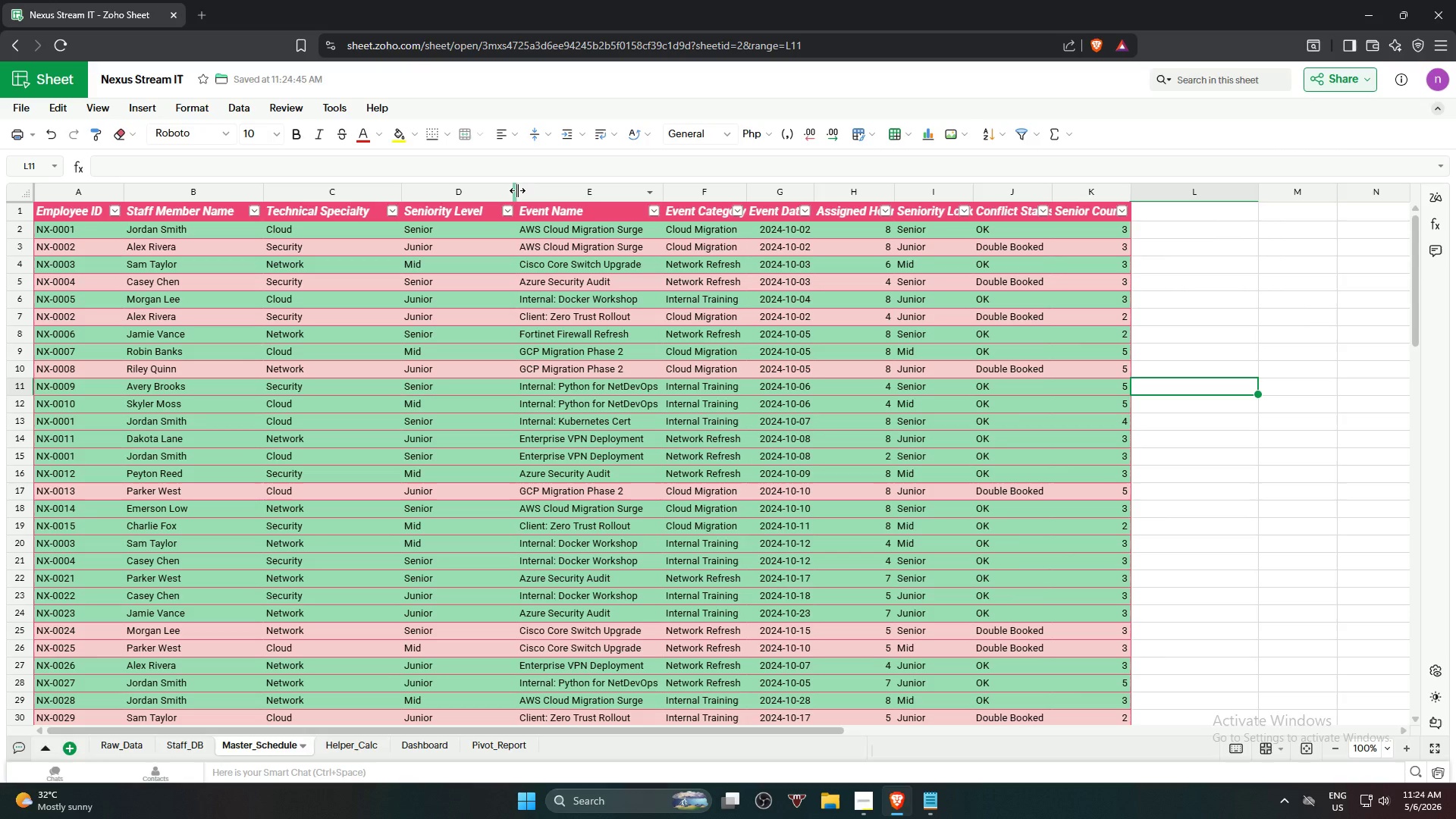 
left_click_drag(start_coordinate=[517, 190], to_coordinate=[510, 190])
 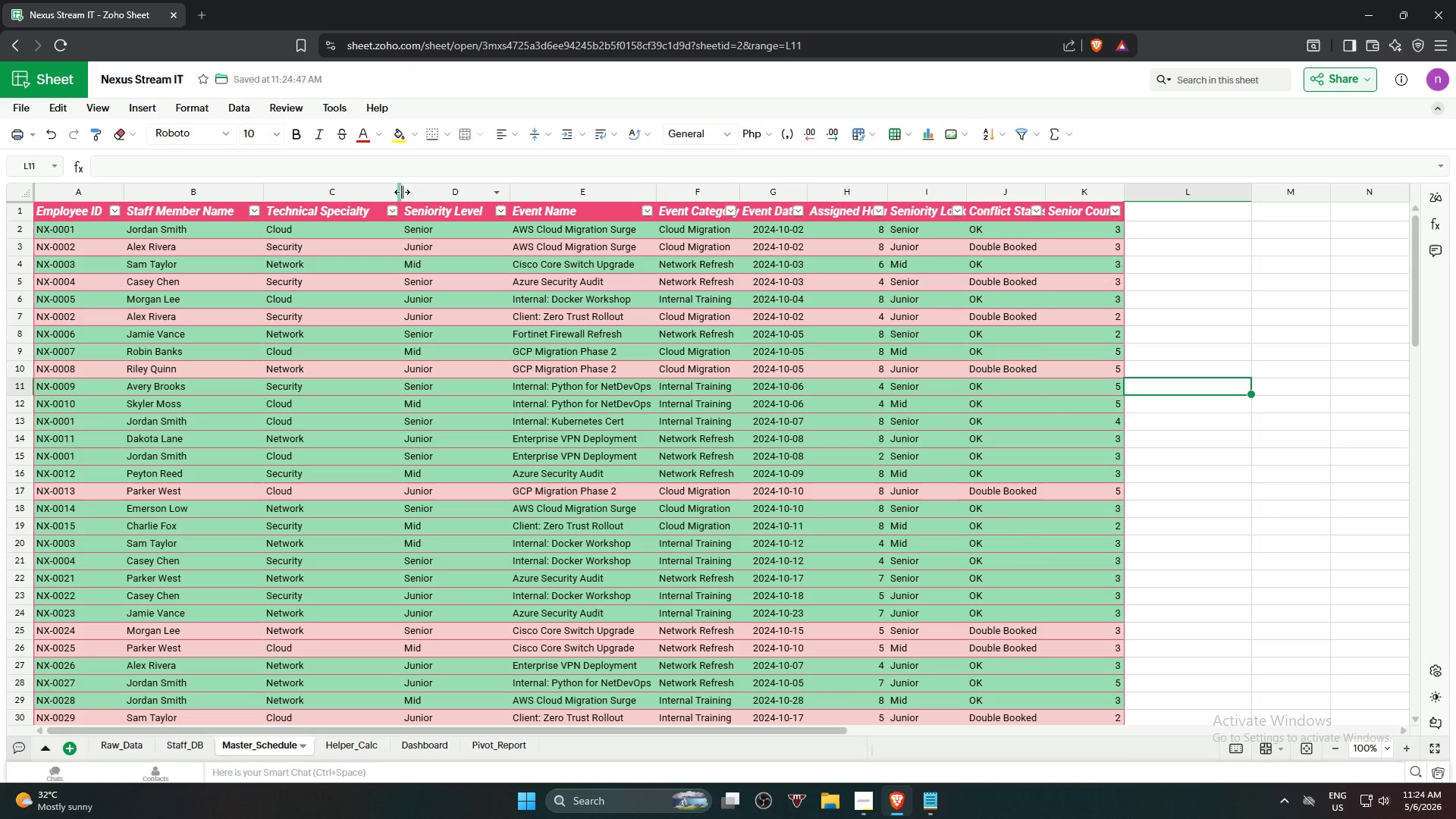 
left_click_drag(start_coordinate=[400, 192], to_coordinate=[392, 190])
 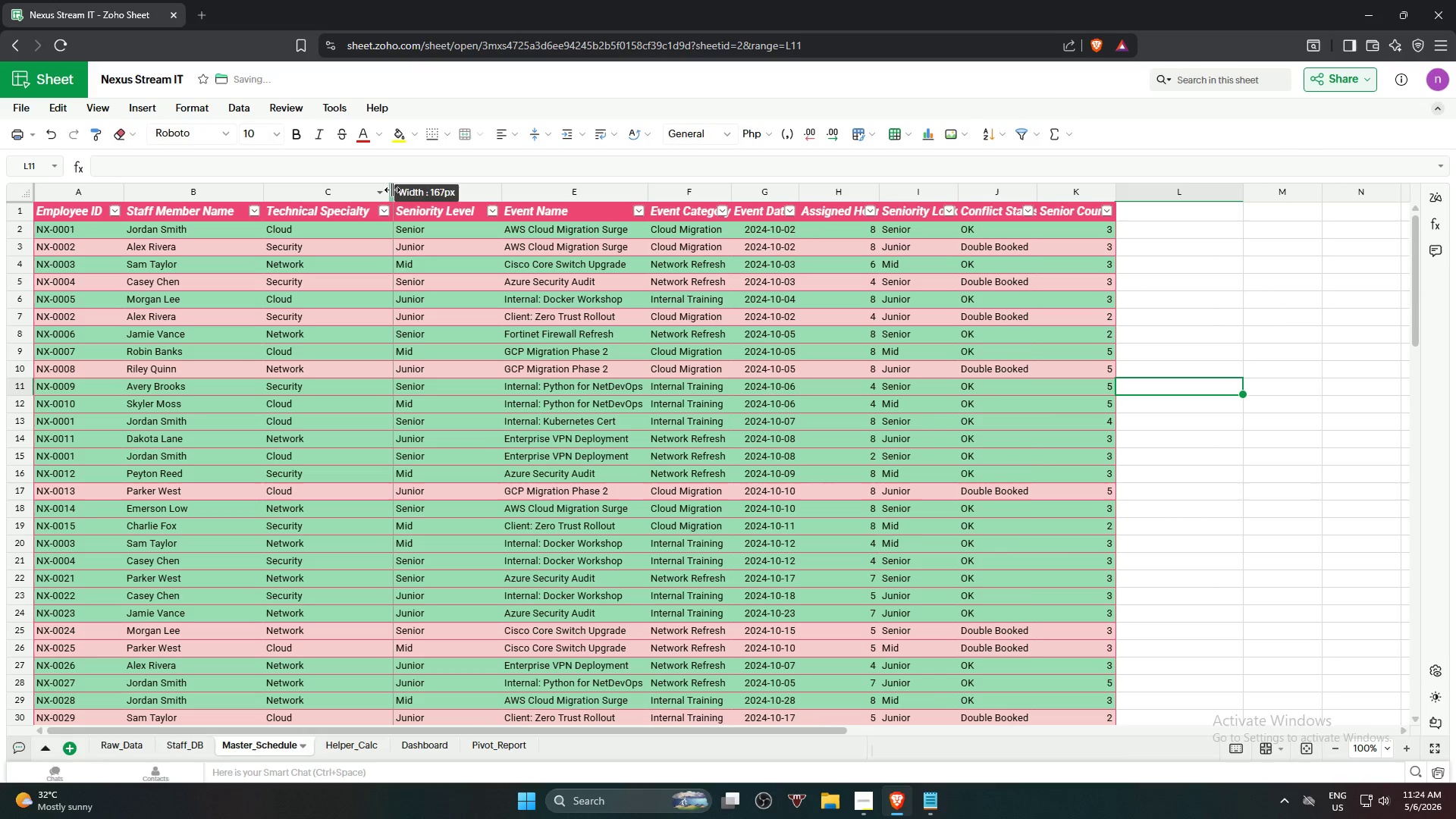 
left_click([392, 190])
 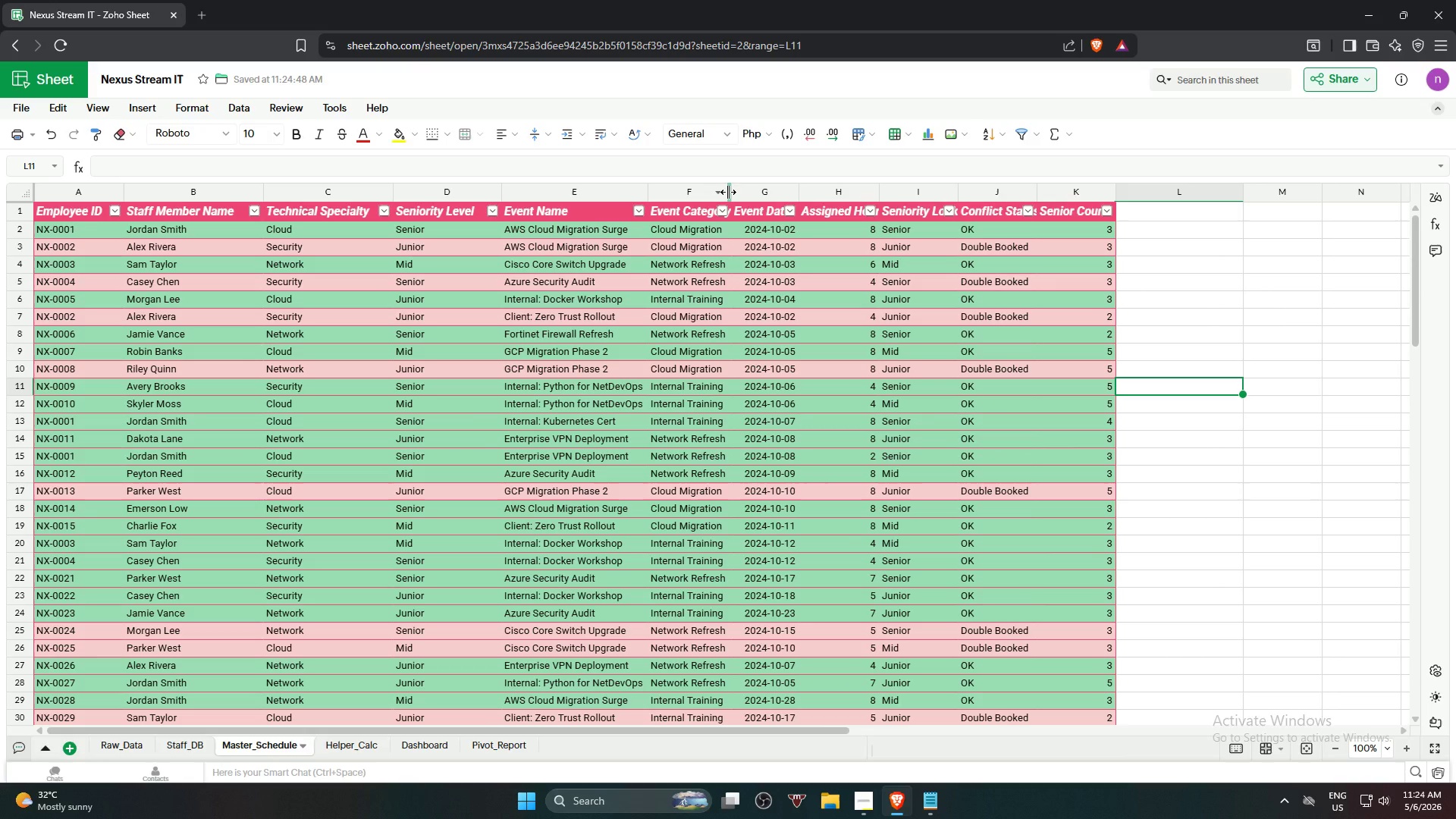 
wait(6.08)
 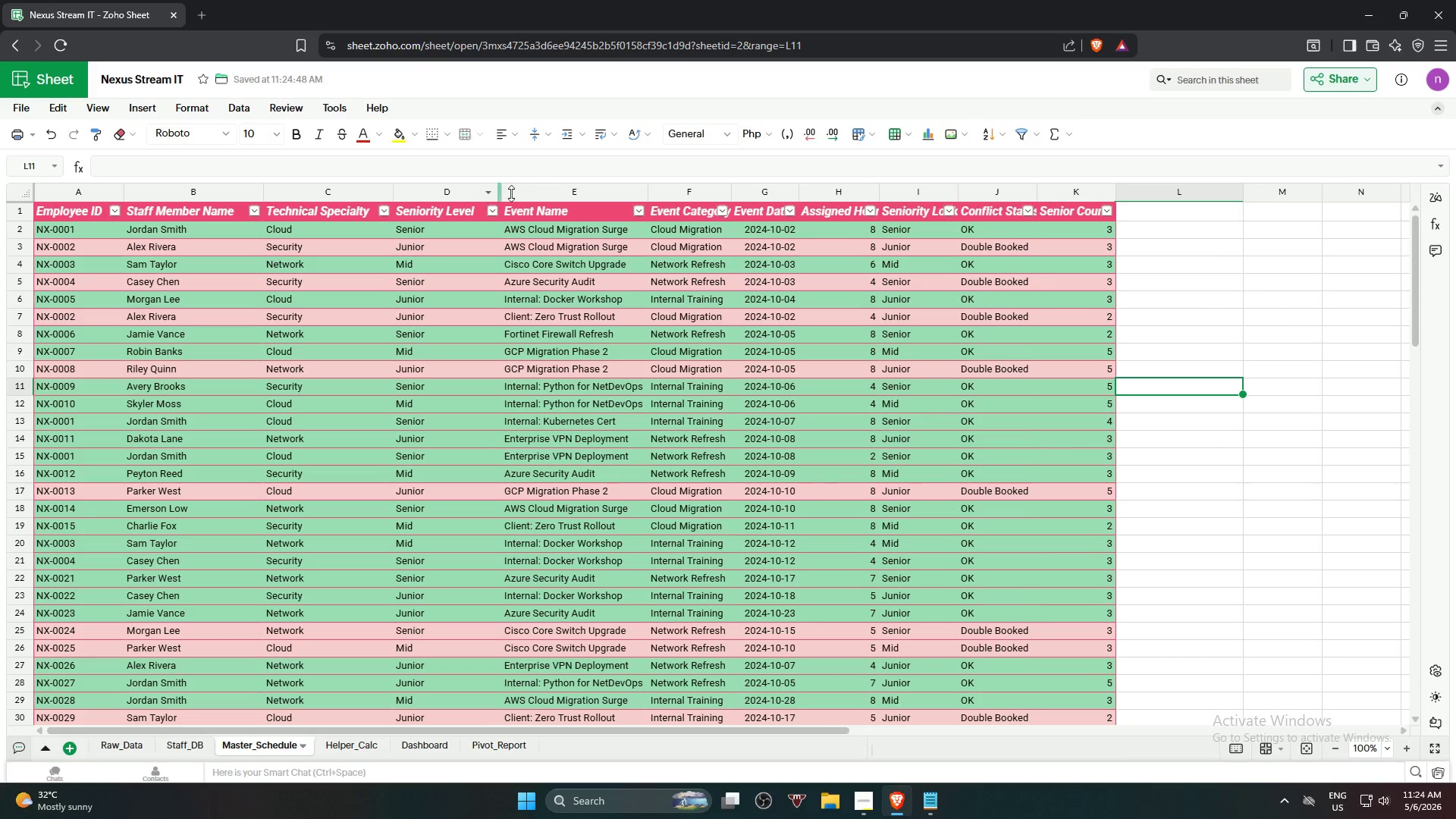 
left_click_drag(start_coordinate=[728, 192], to_coordinate=[739, 192])
 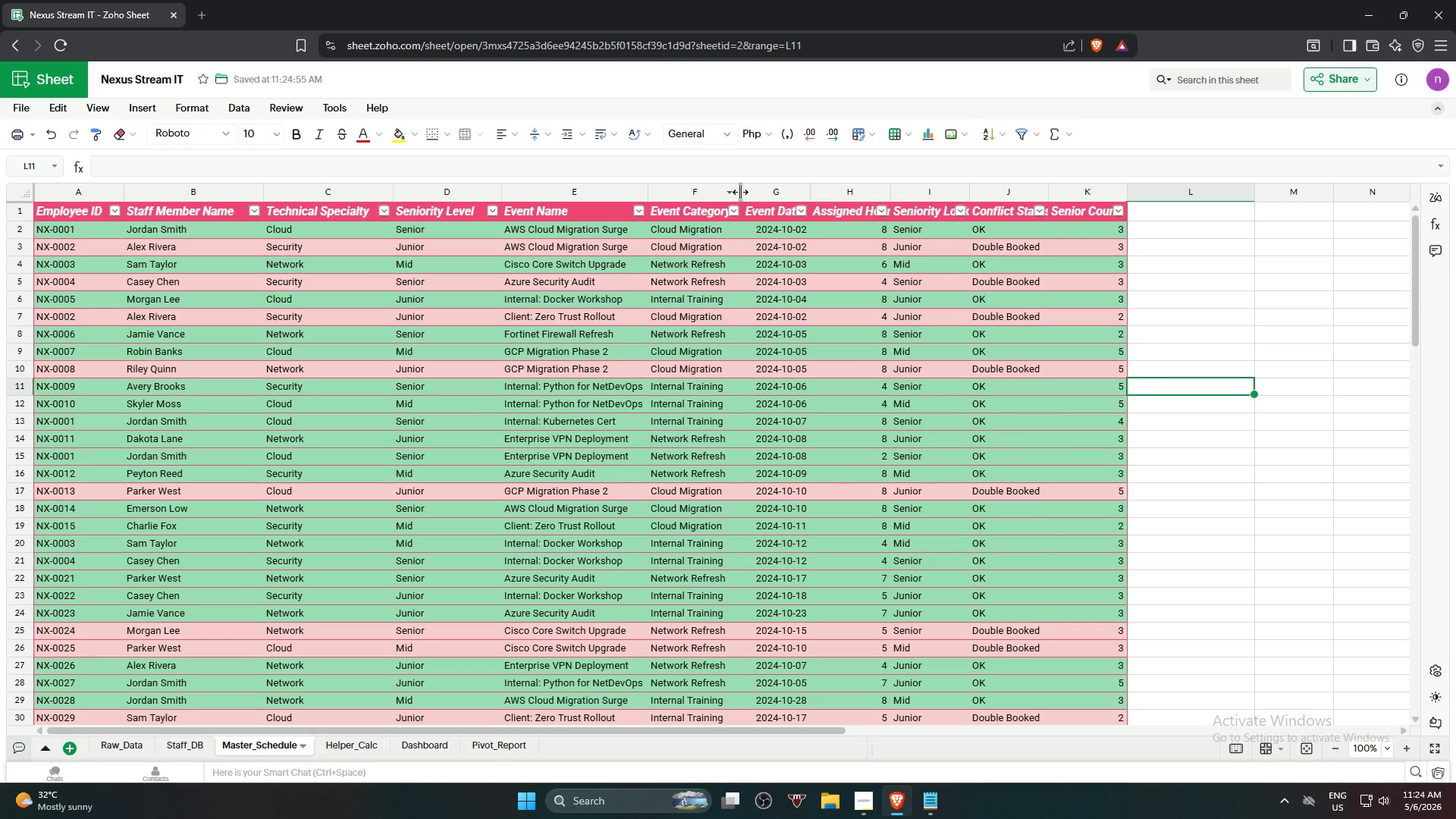 
left_click_drag(start_coordinate=[740, 192], to_coordinate=[766, 192])
 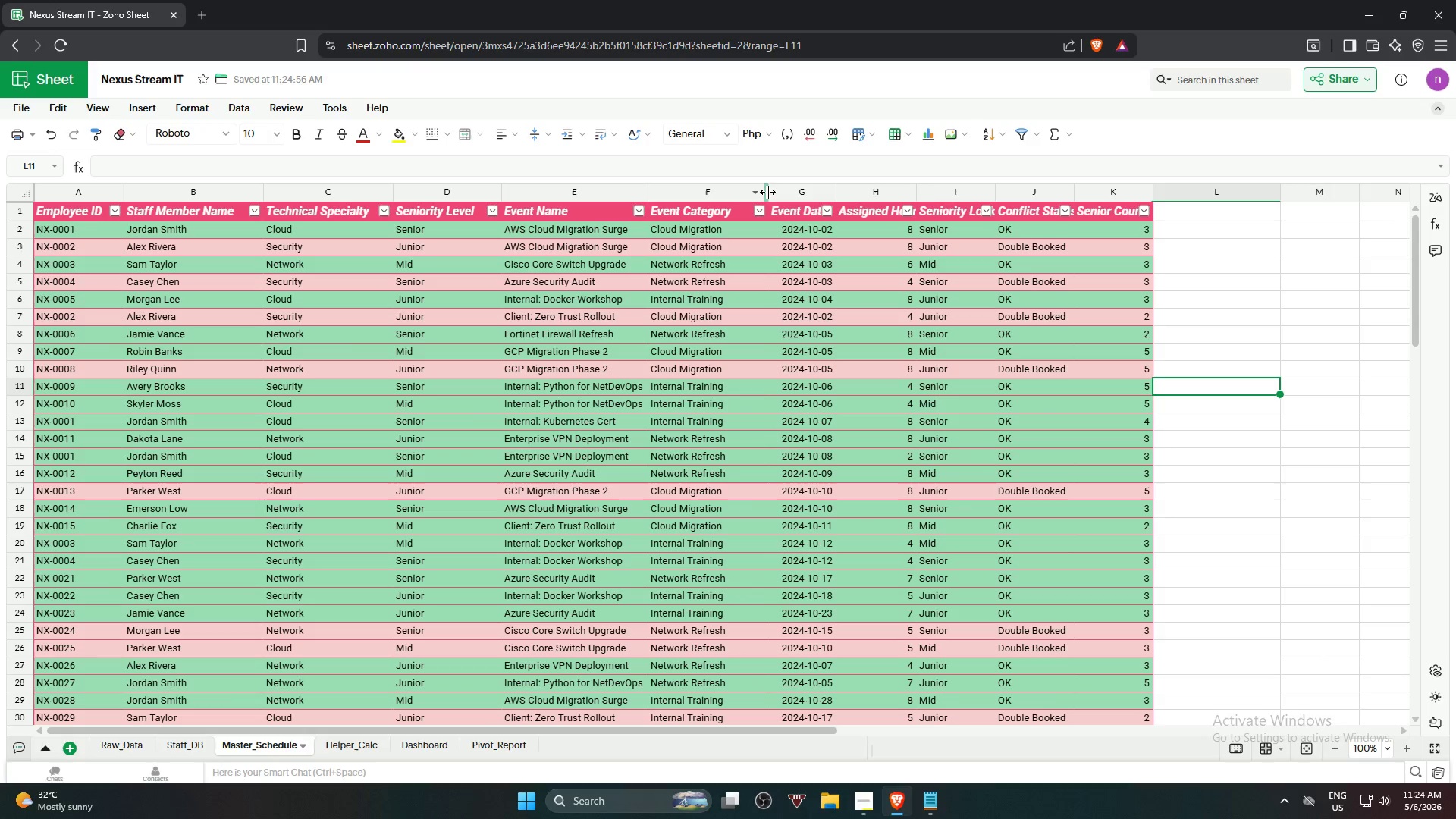 
left_click_drag(start_coordinate=[767, 192], to_coordinate=[757, 192])
 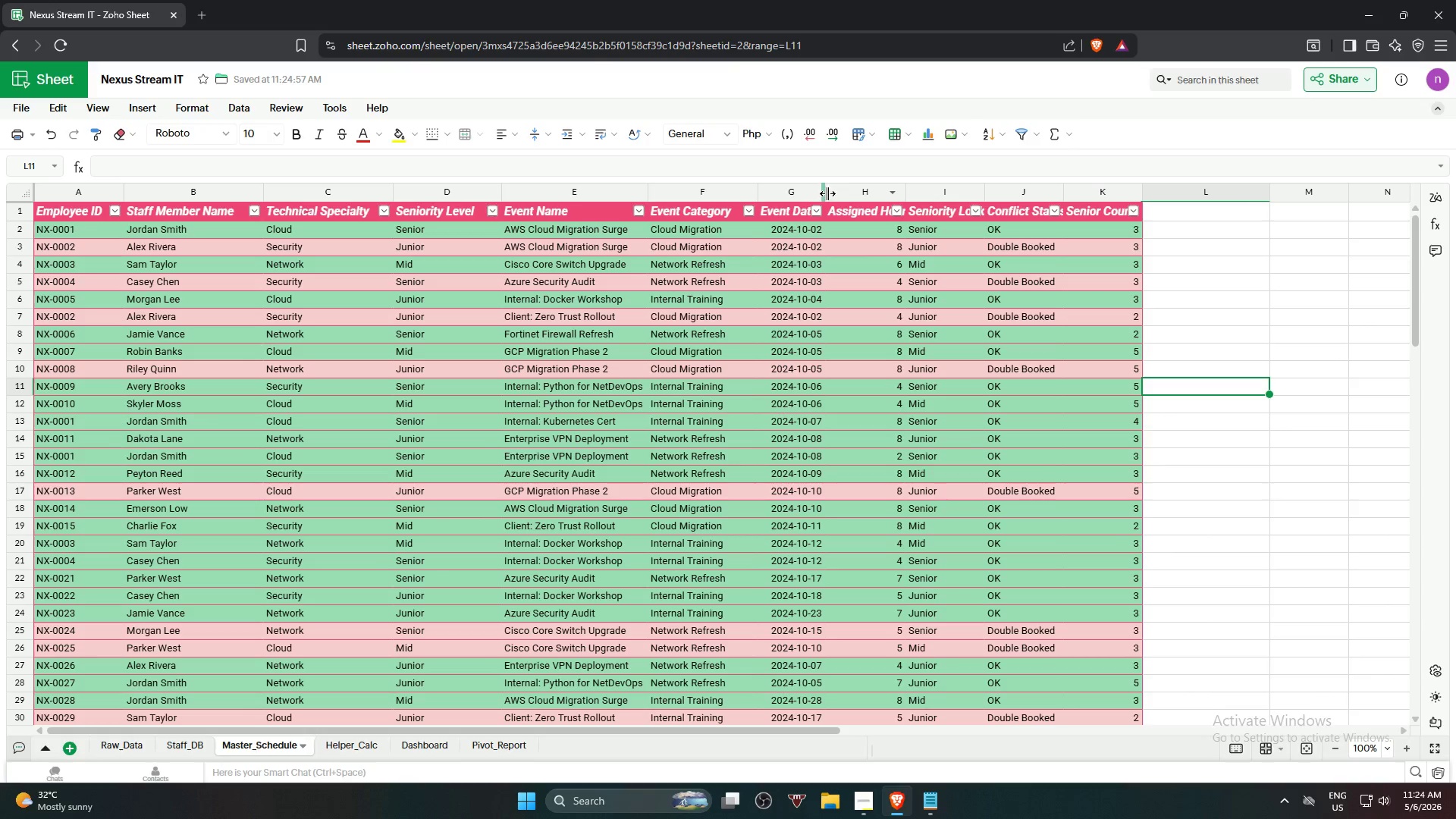 
left_click_drag(start_coordinate=[827, 193], to_coordinate=[838, 195])
 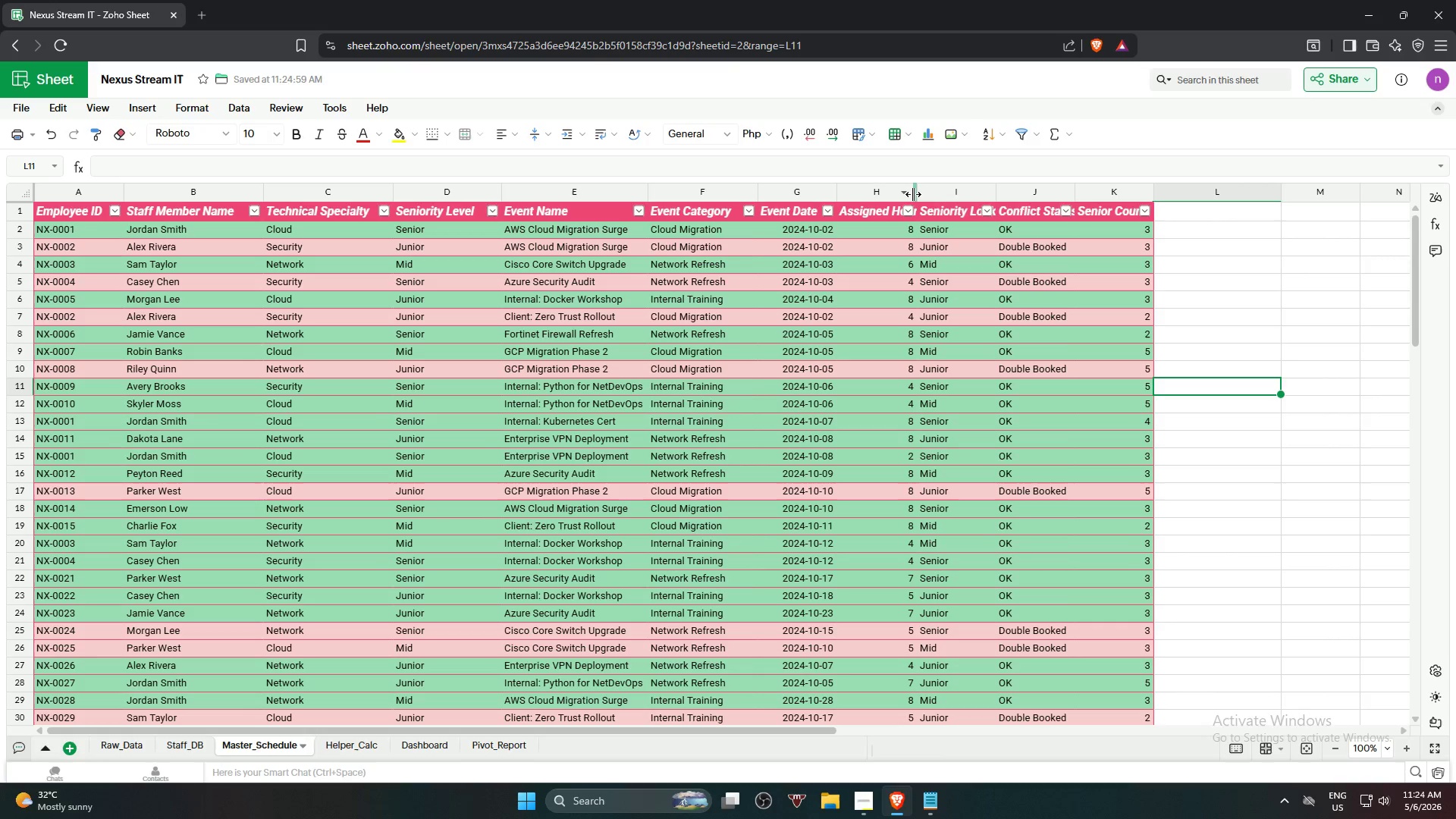 
left_click_drag(start_coordinate=[913, 194], to_coordinate=[929, 196])
 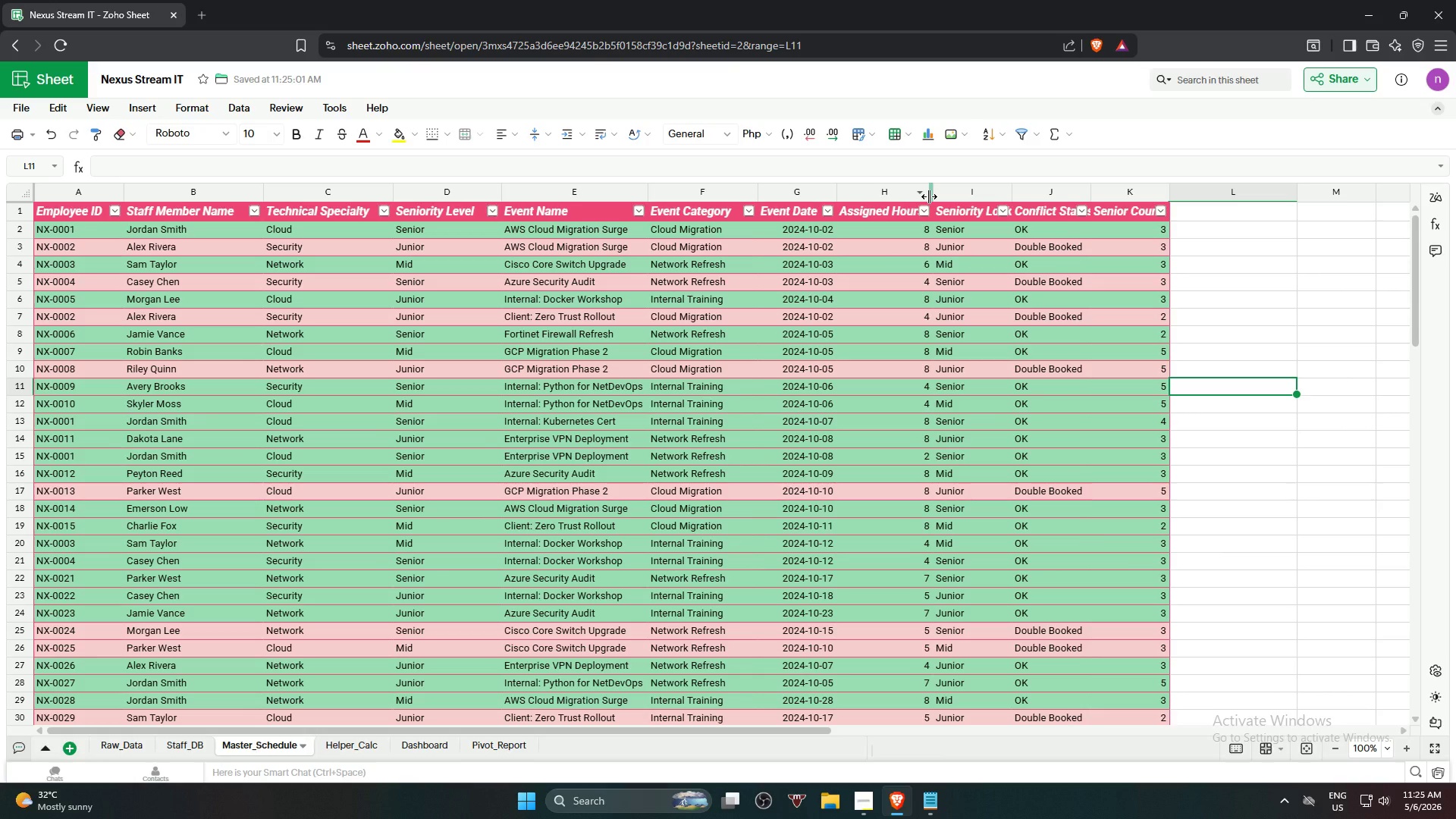 
left_click_drag(start_coordinate=[929, 196], to_coordinate=[943, 196])
 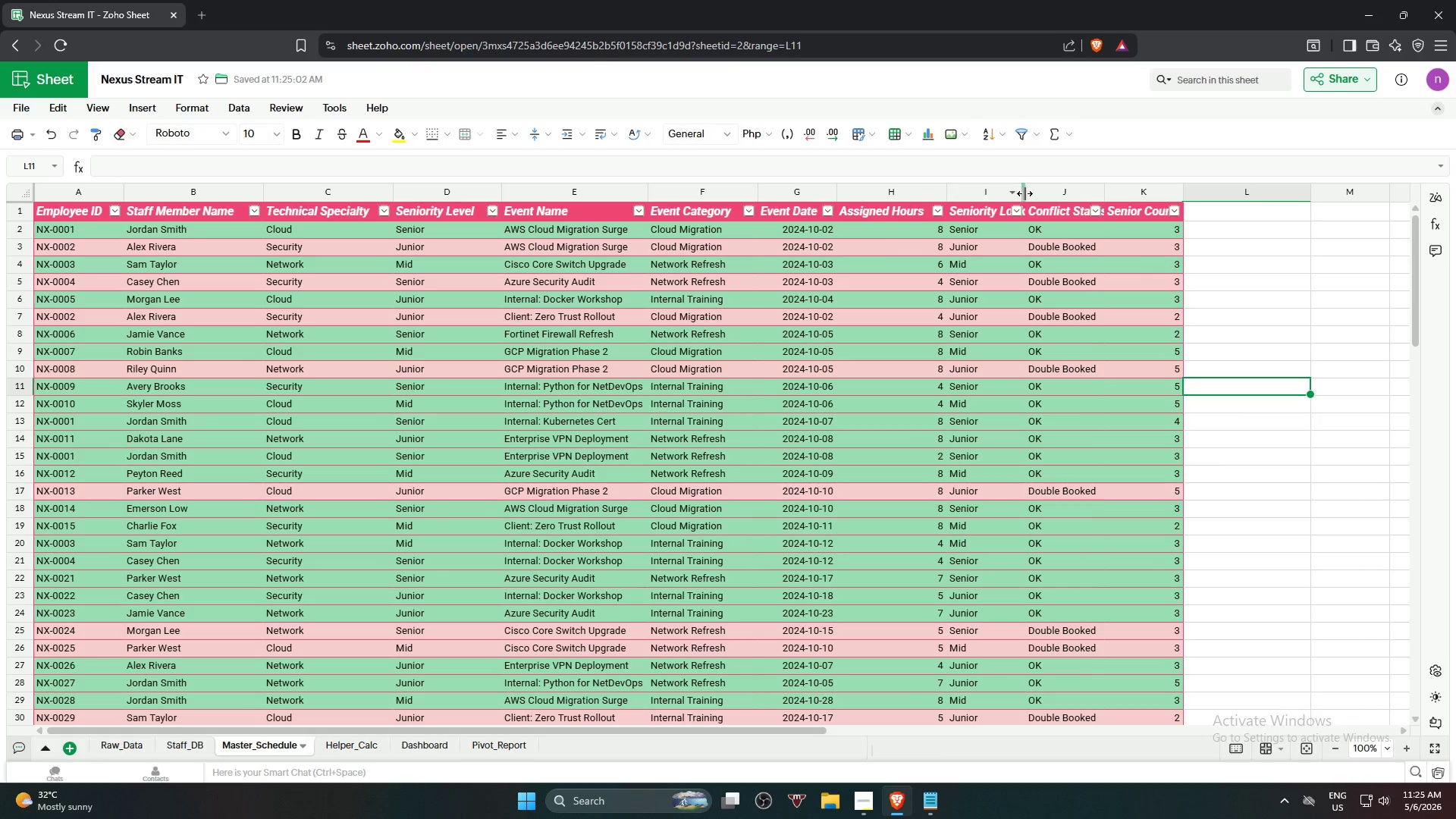 
left_click_drag(start_coordinate=[1025, 193], to_coordinate=[1040, 194])
 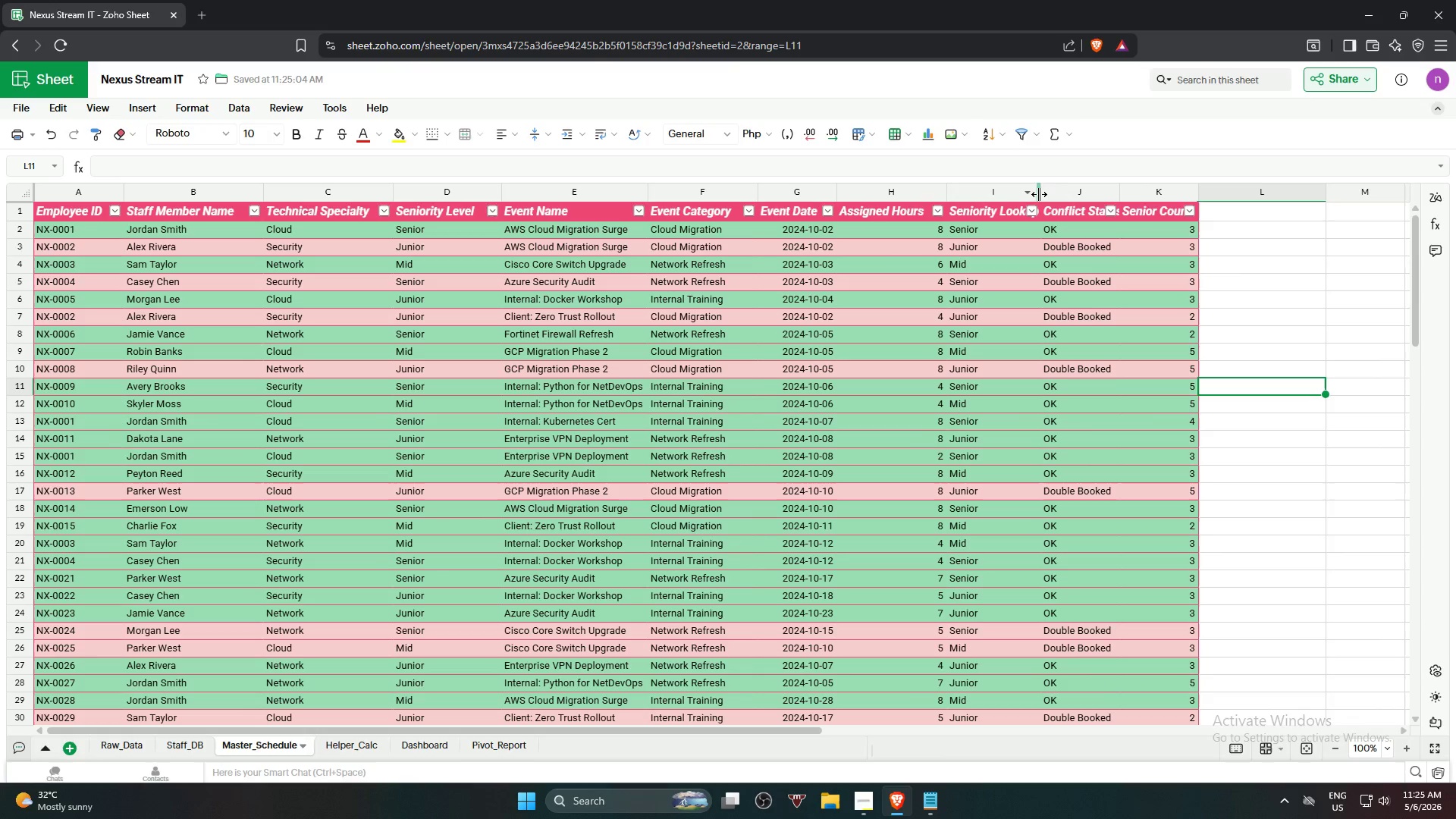 
left_click_drag(start_coordinate=[1039, 194], to_coordinate=[1053, 196])
 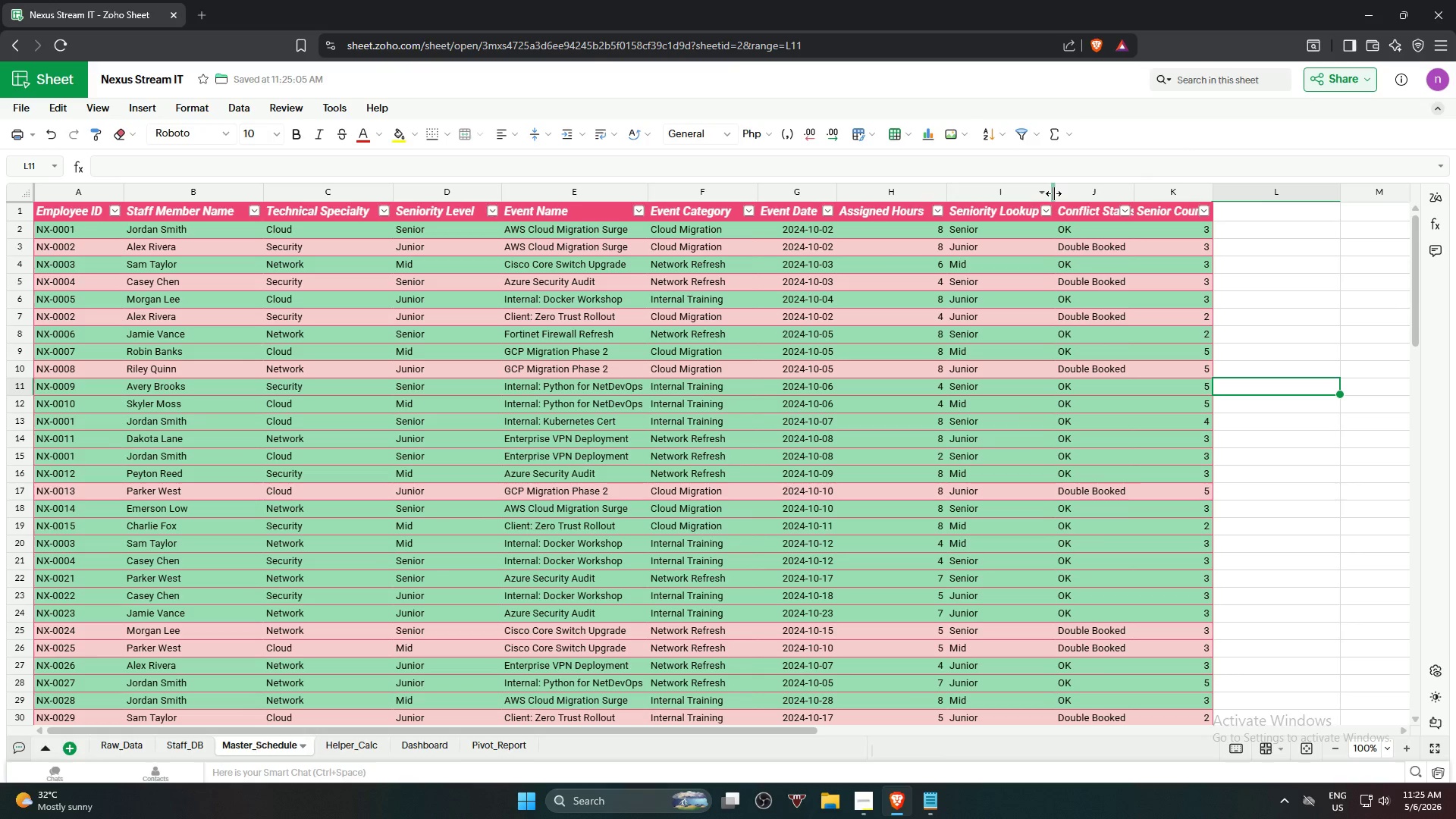 
left_click_drag(start_coordinate=[1055, 192], to_coordinate=[1059, 192])
 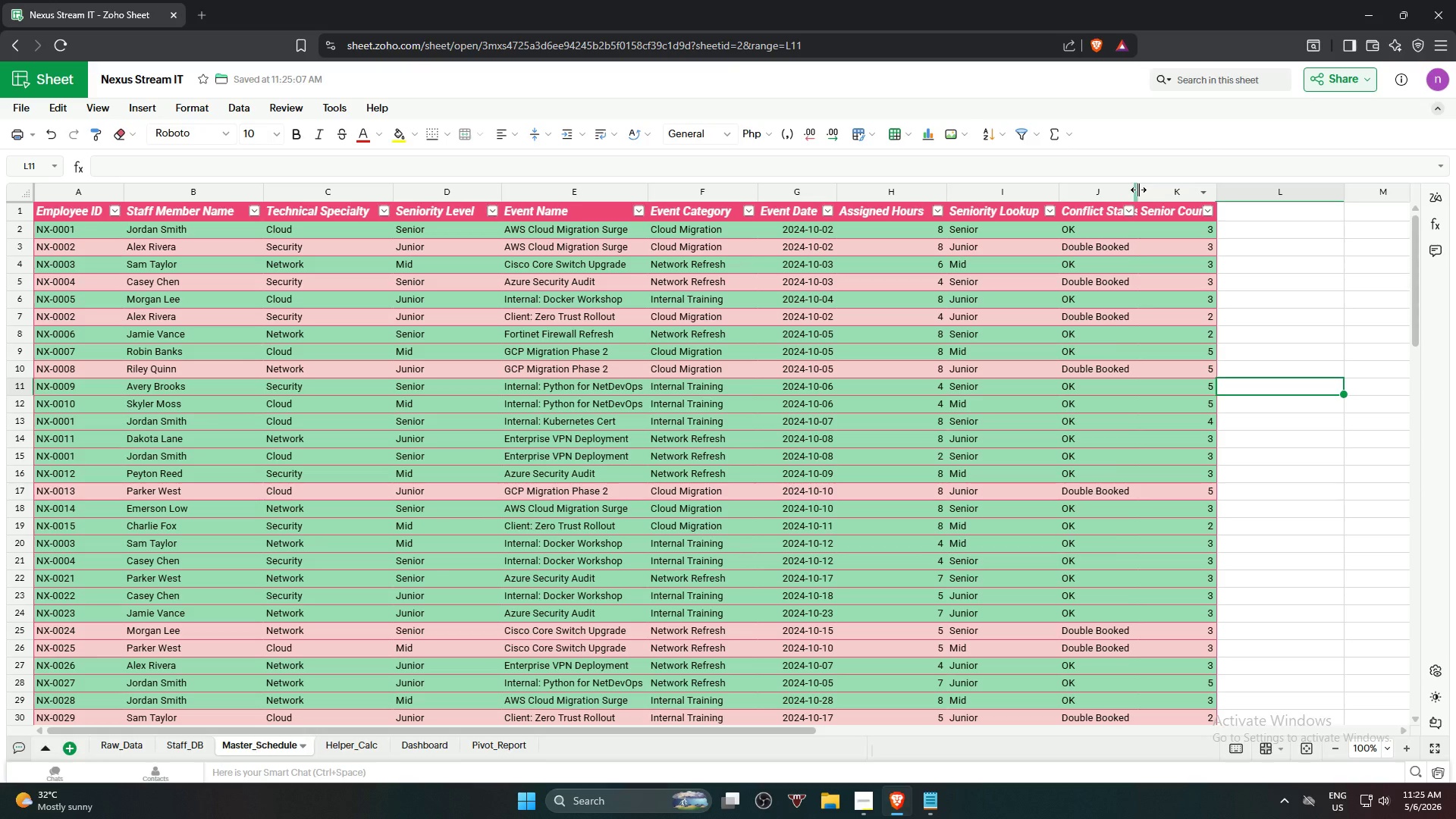 
left_click_drag(start_coordinate=[1138, 190], to_coordinate=[1152, 196])
 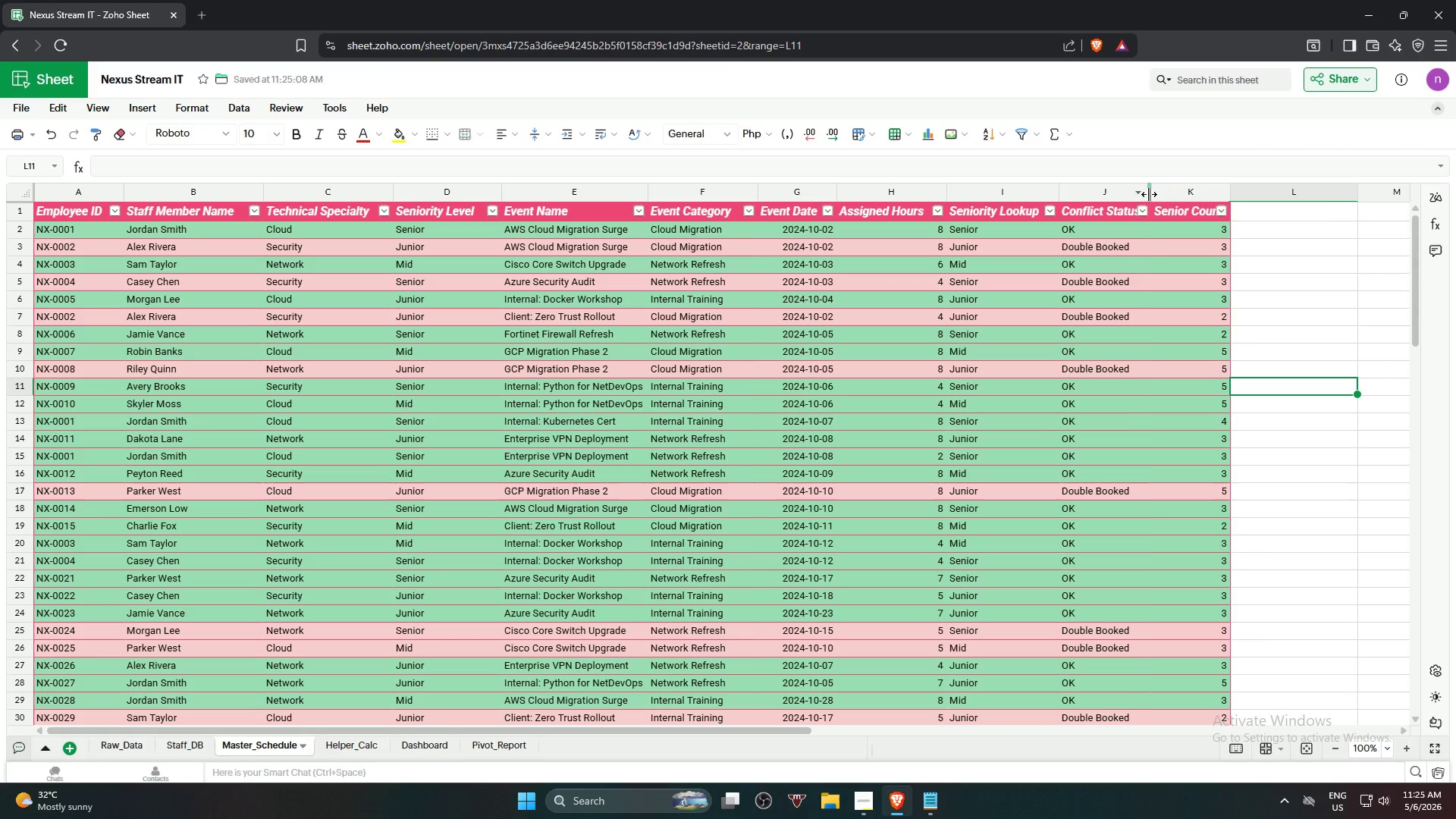 
left_click_drag(start_coordinate=[1149, 194], to_coordinate=[1168, 197])
 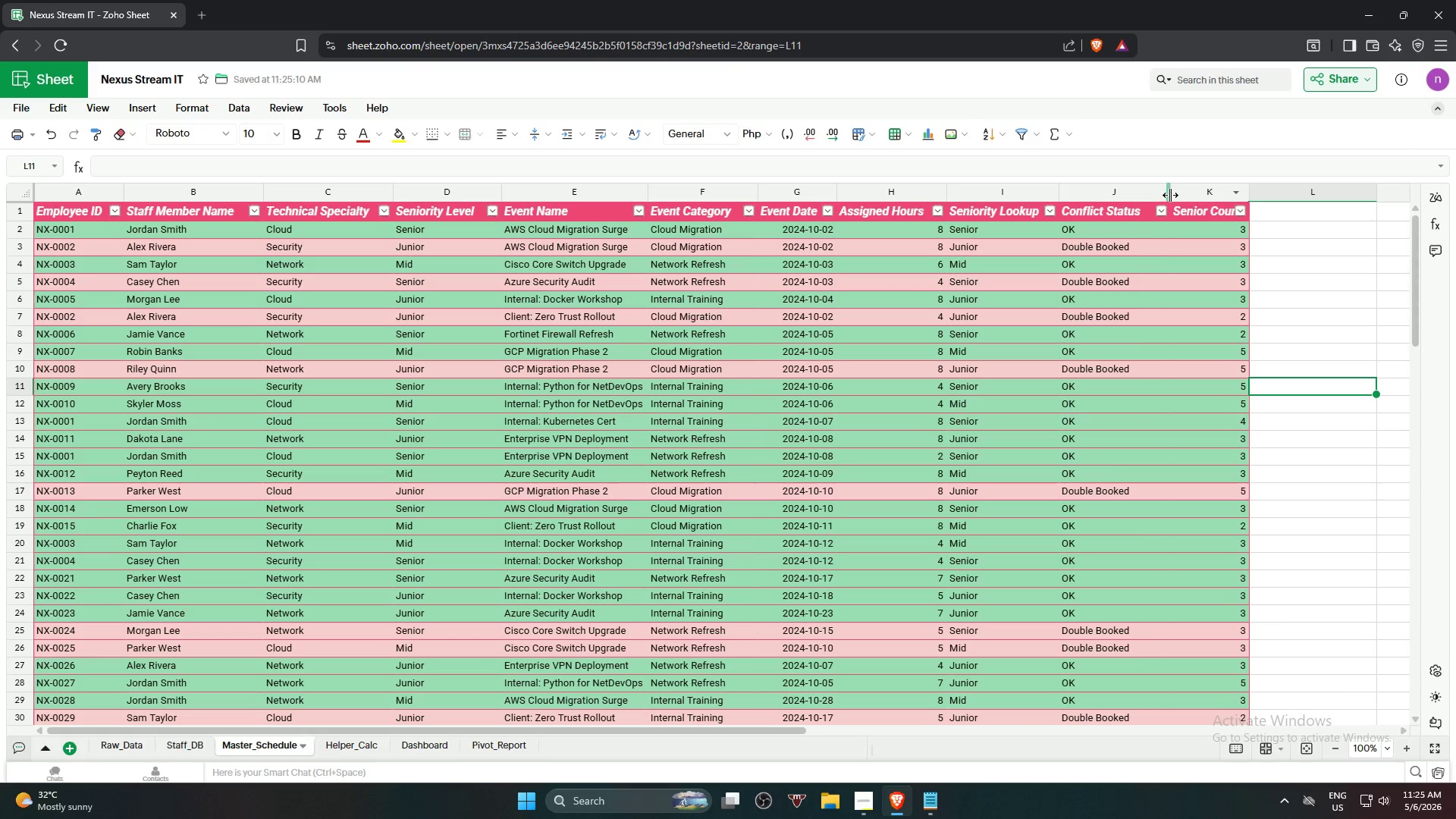 
left_click_drag(start_coordinate=[1169, 194], to_coordinate=[1165, 193])
 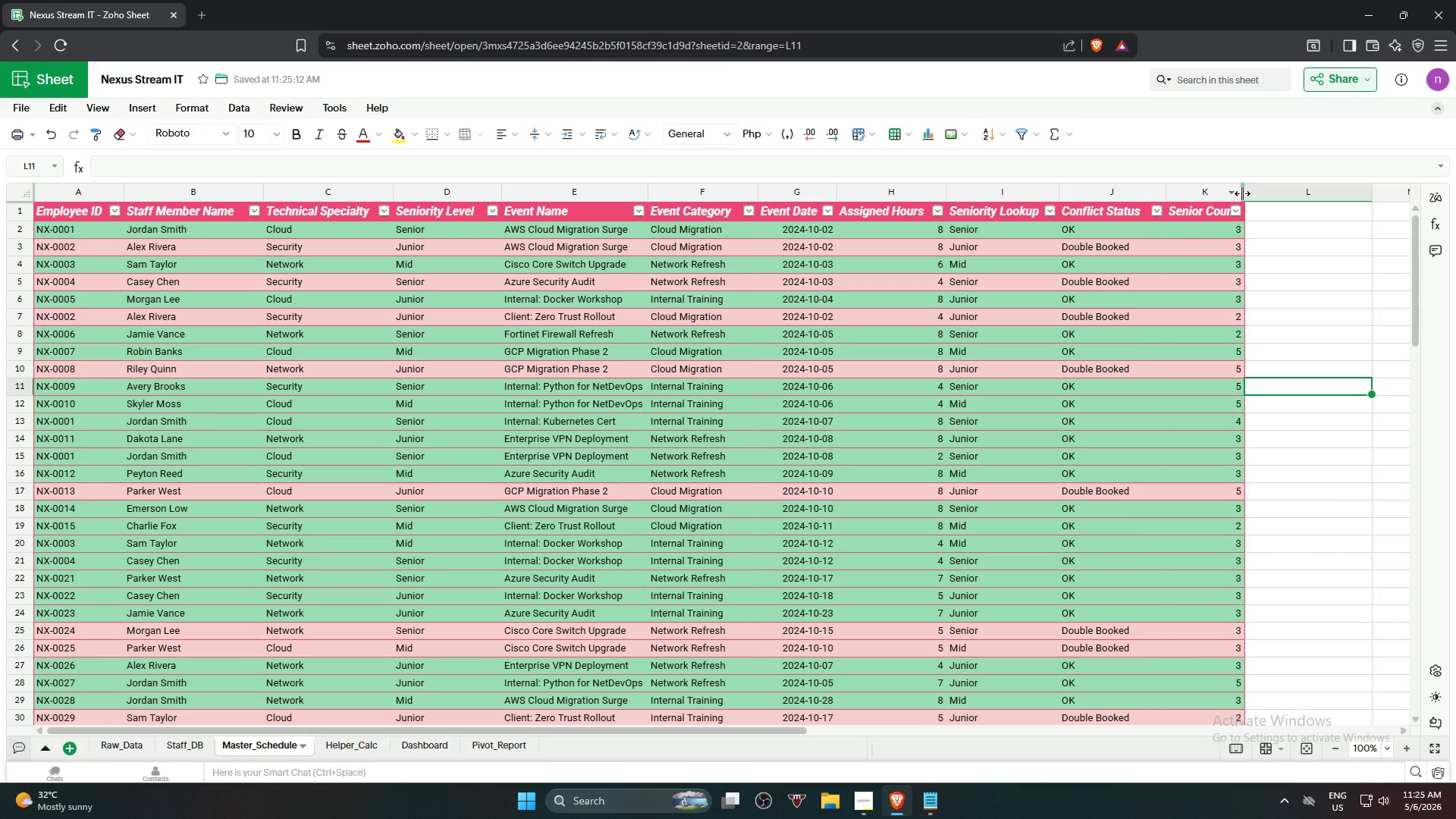 
left_click_drag(start_coordinate=[1243, 193], to_coordinate=[1254, 196])
 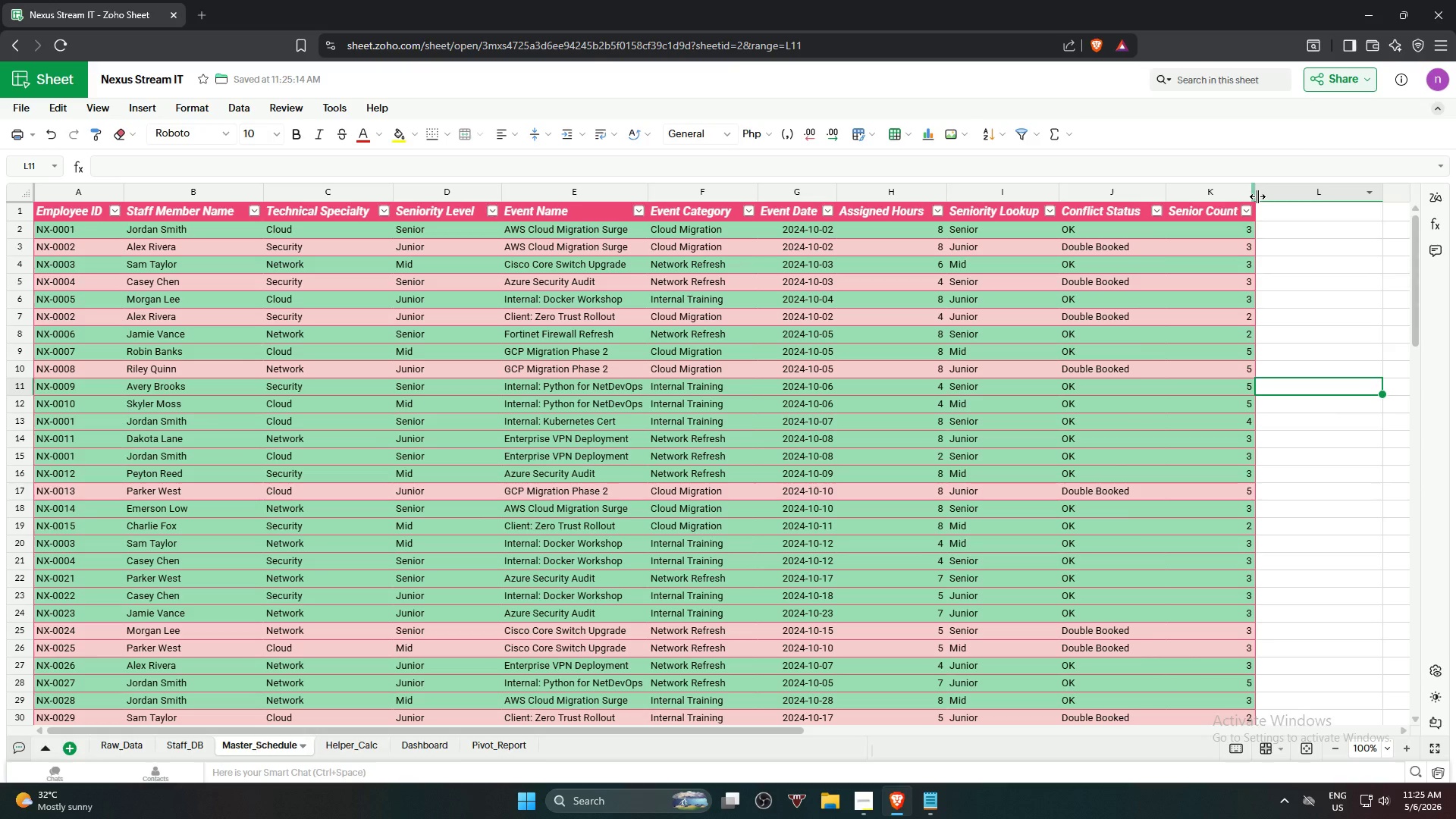 
left_click_drag(start_coordinate=[1257, 196], to_coordinate=[1262, 196])
 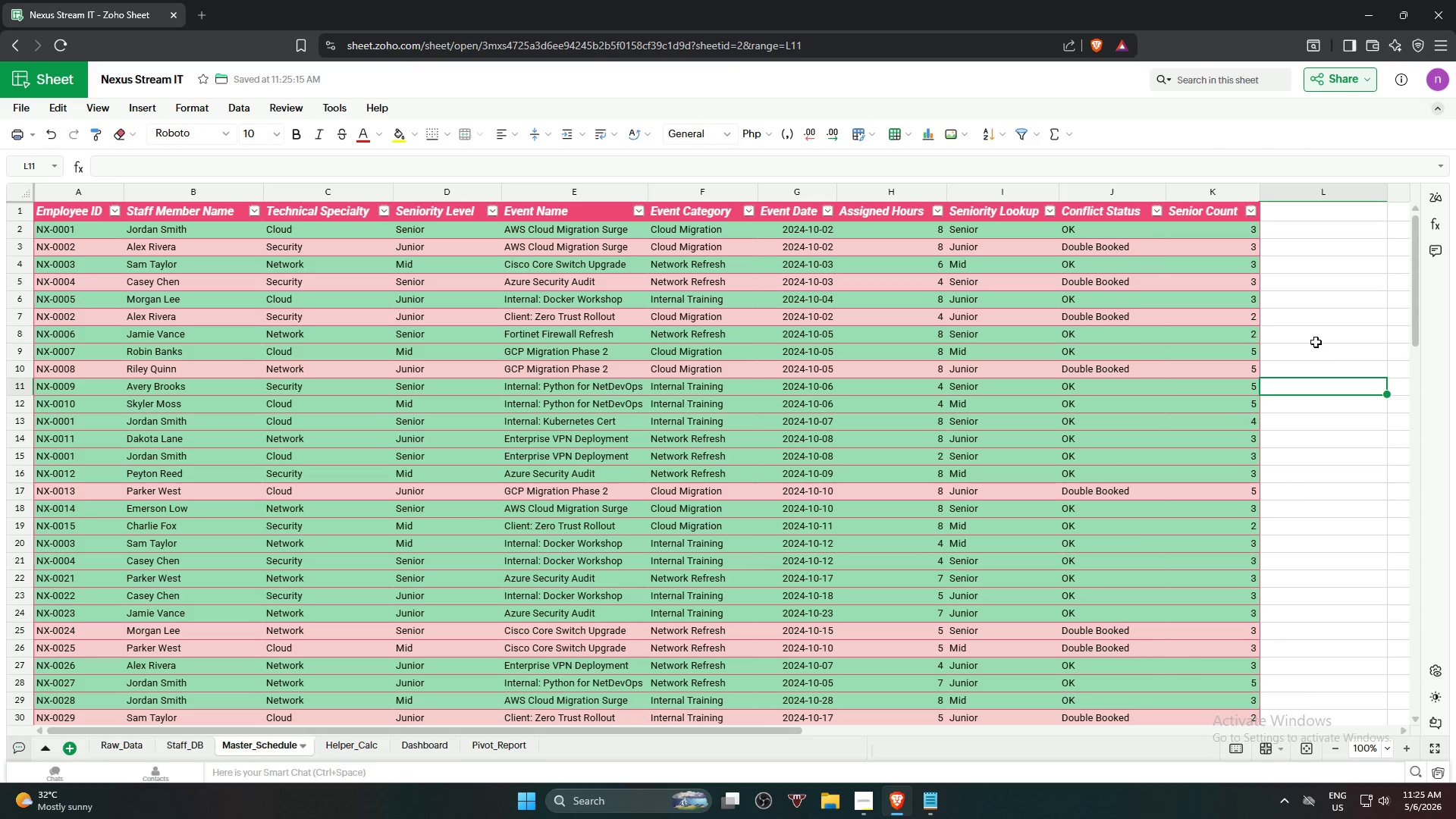 
left_click([1340, 359])
 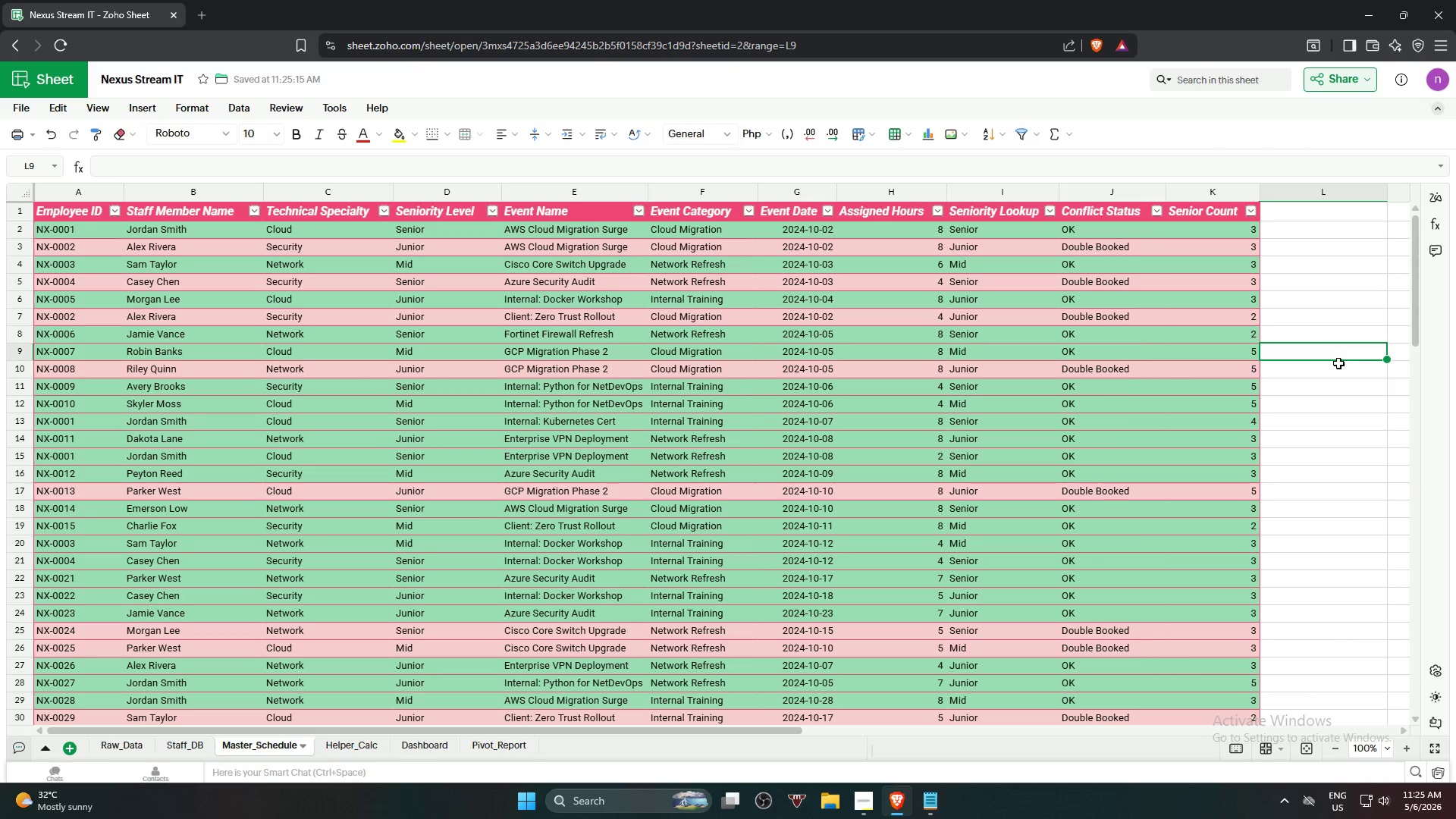 
scroll: coordinate [632, 472], scroll_direction: up, amount: 6.0
 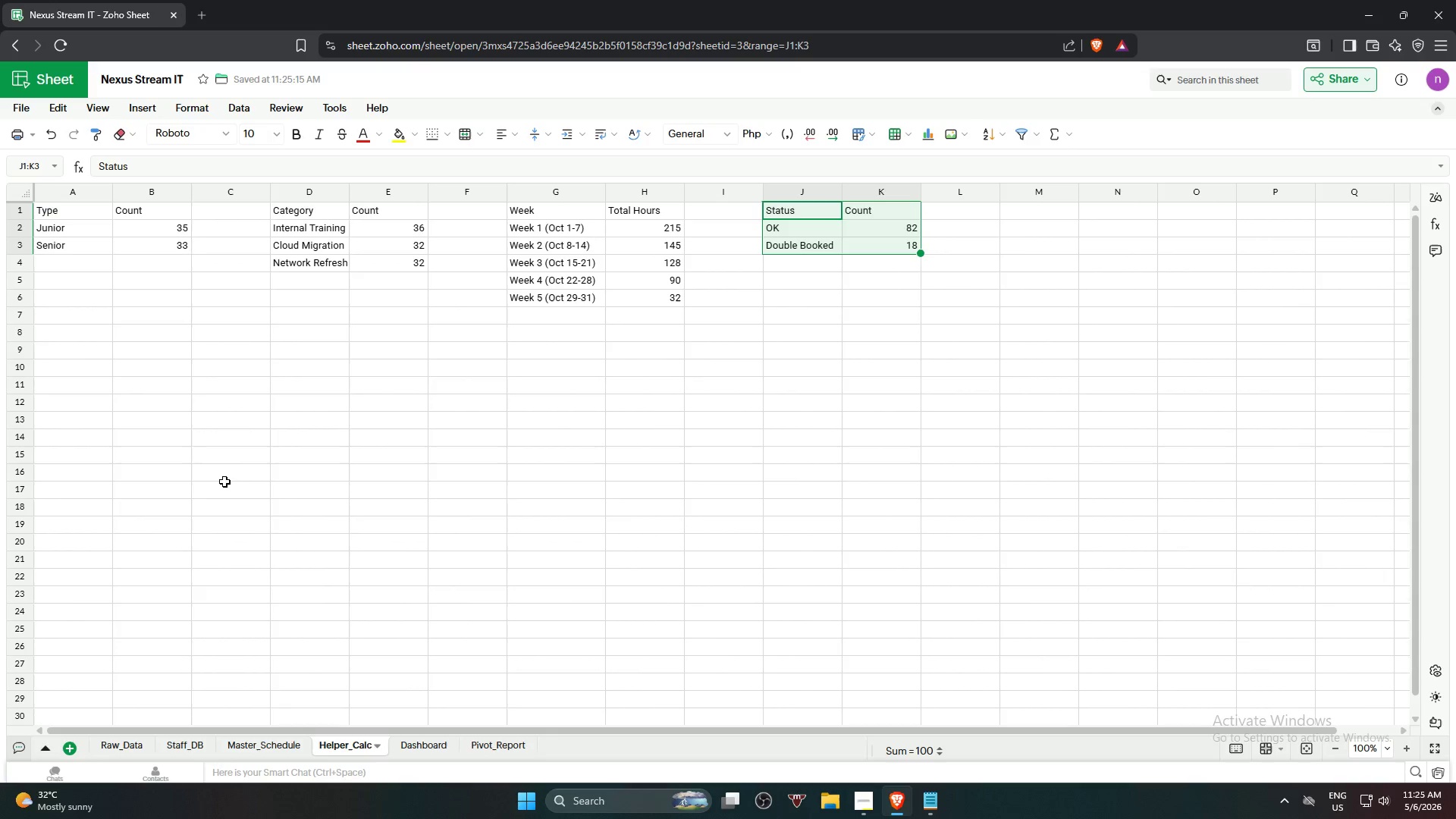 
left_click([76, 213])
 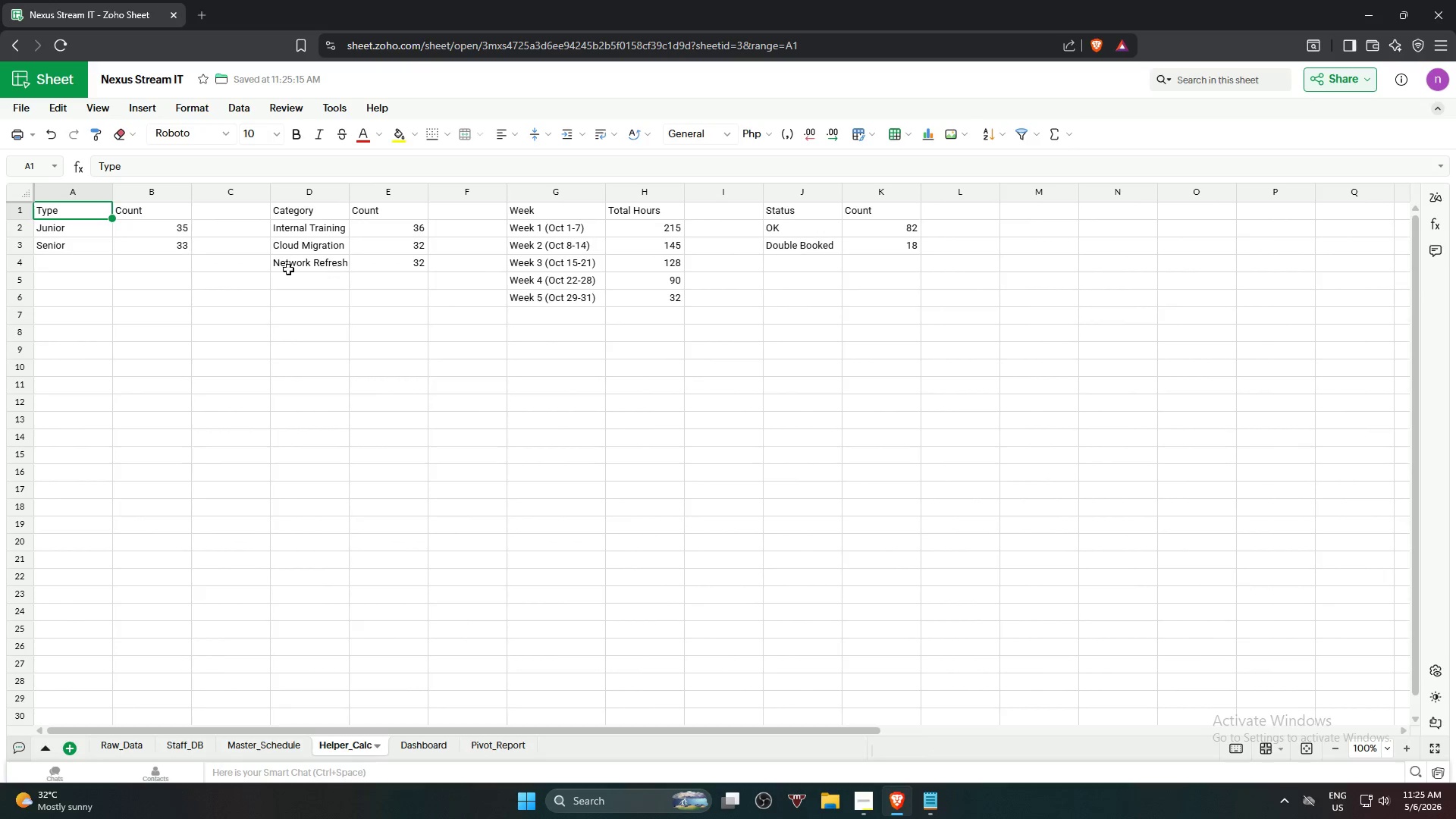 
hold_key(key=ShiftLeft, duration=0.77)
left_click([166, 252])
 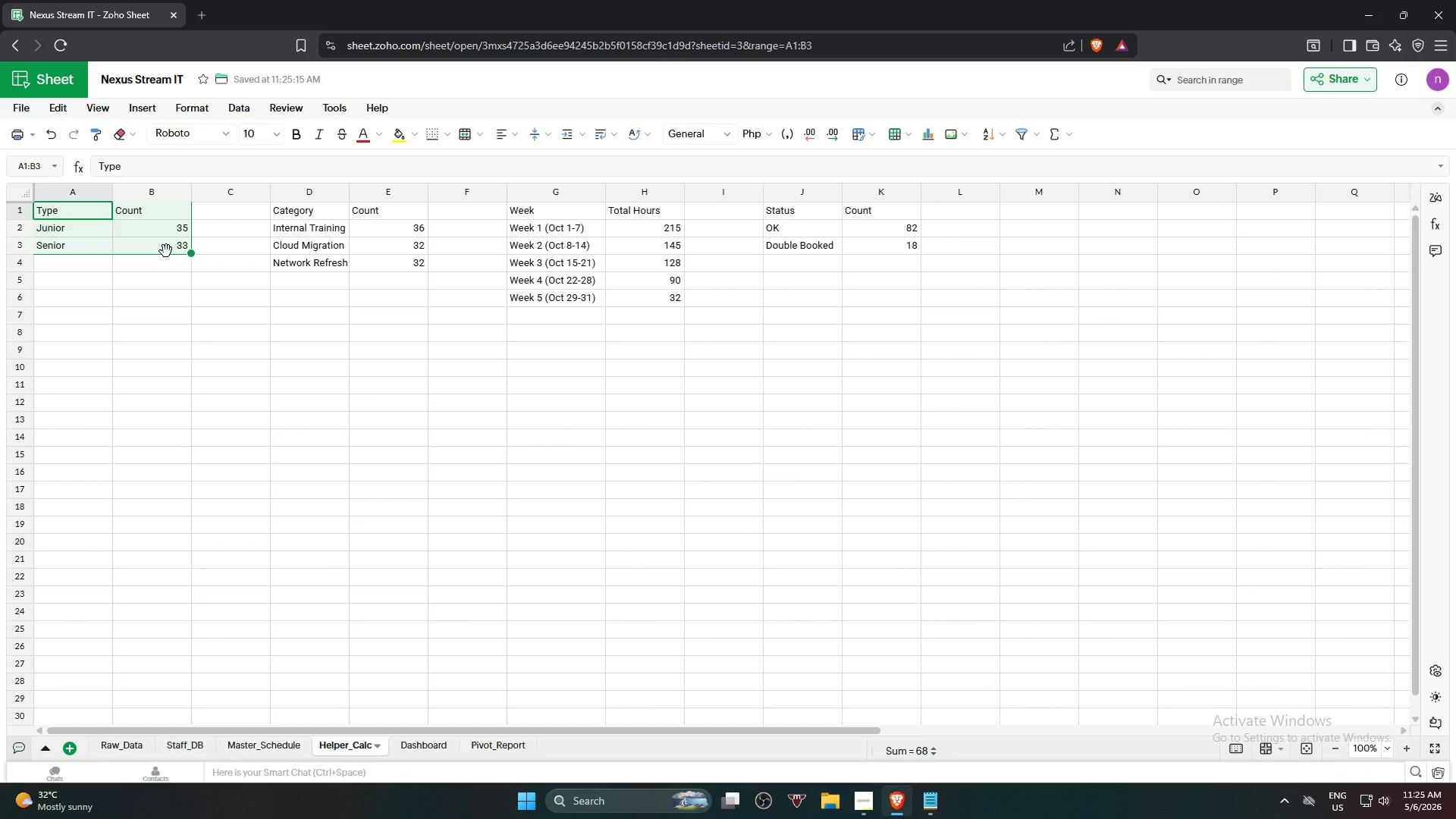 
key(Alt+Control+T)
 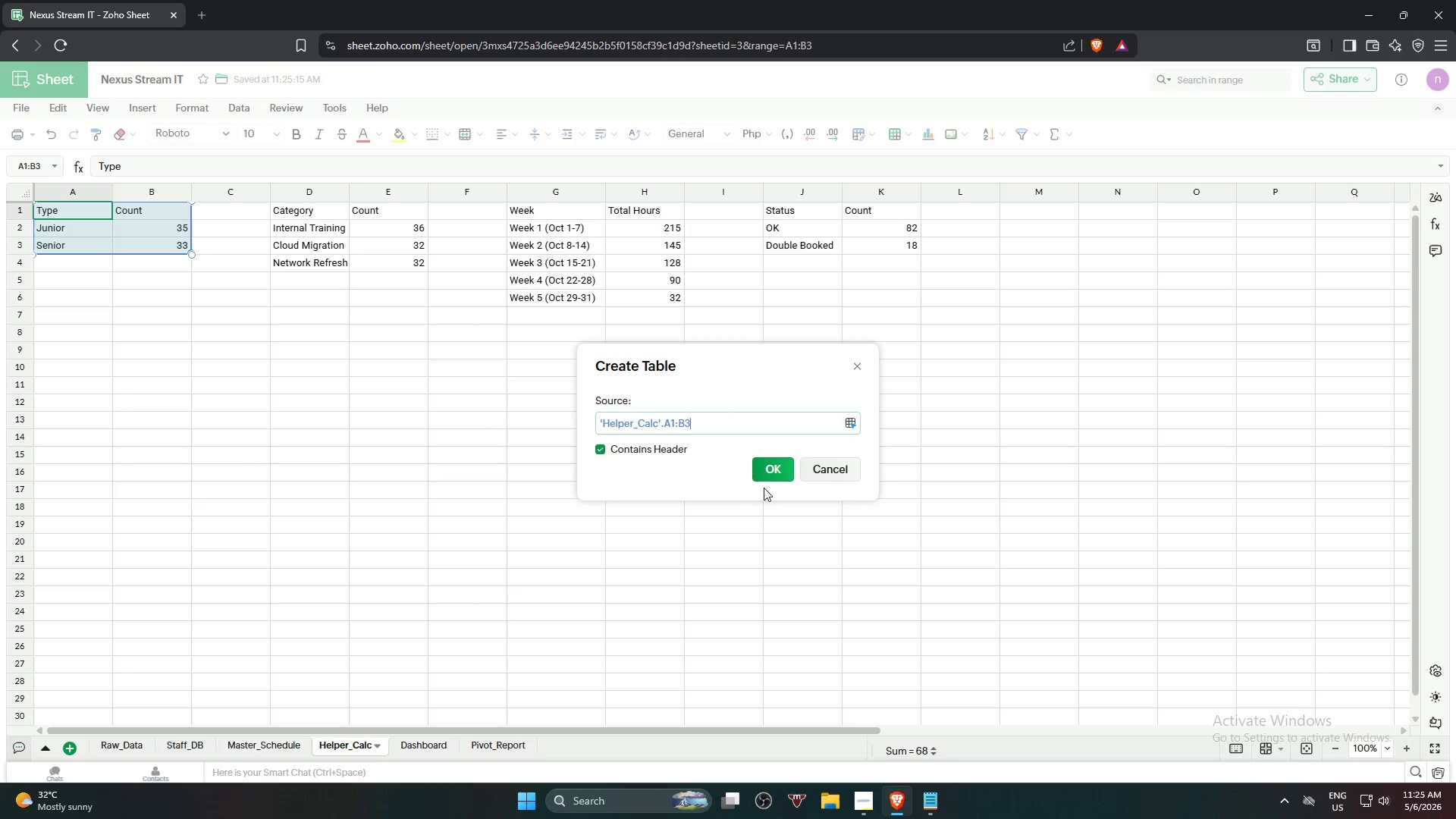 
left_click([772, 479])
 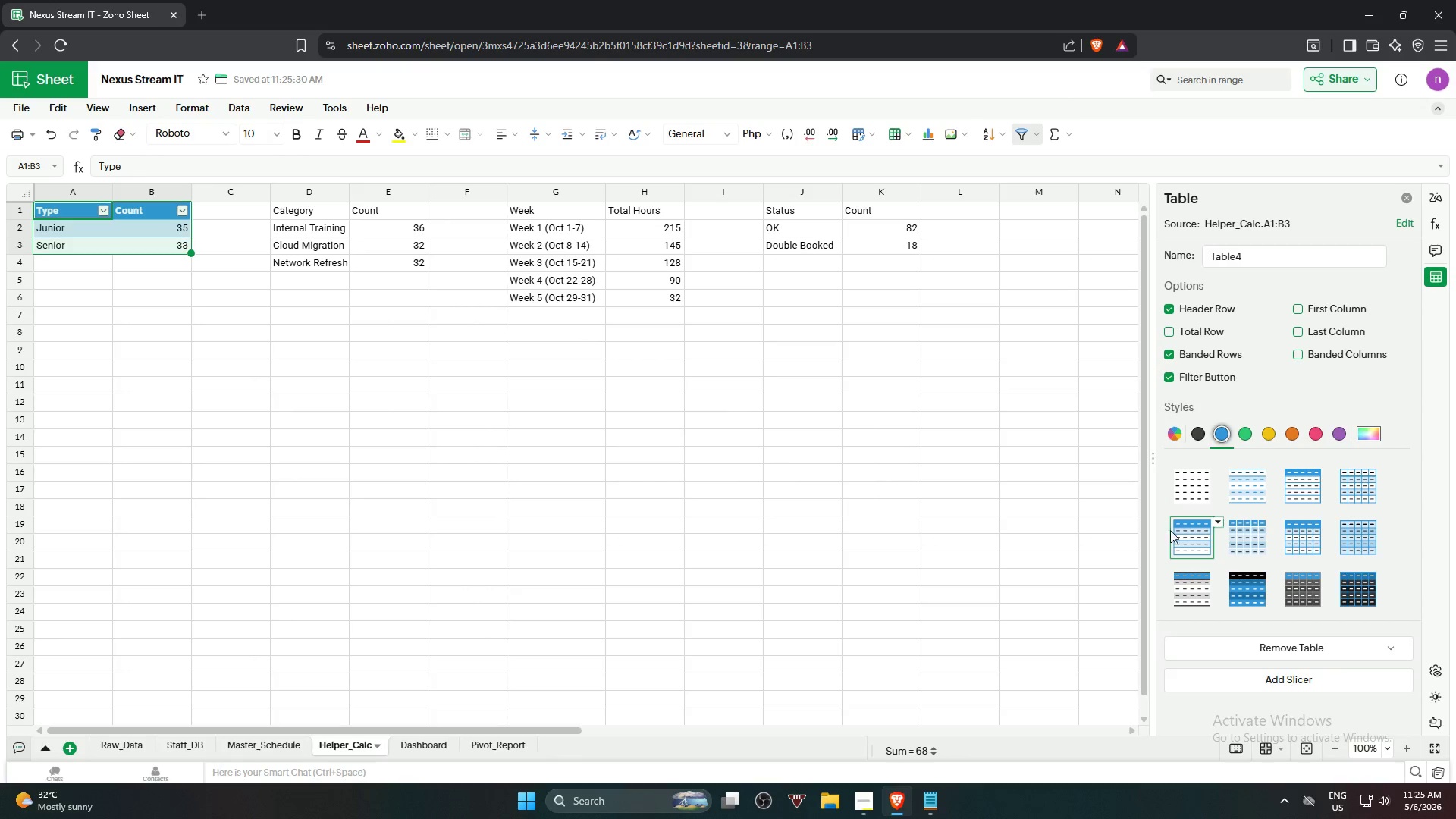 
left_click([1320, 438])
 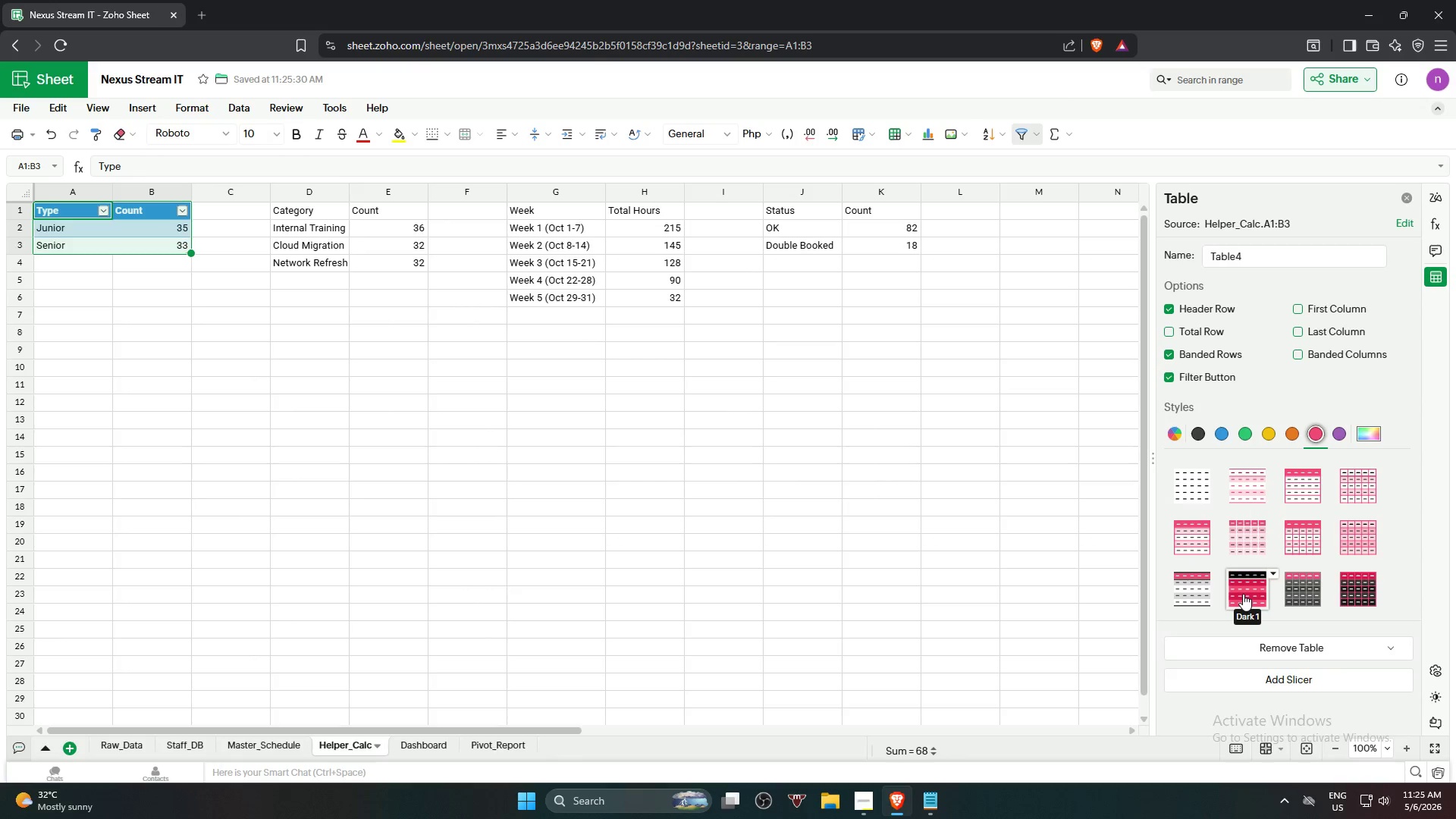 
left_click([1243, 594])
 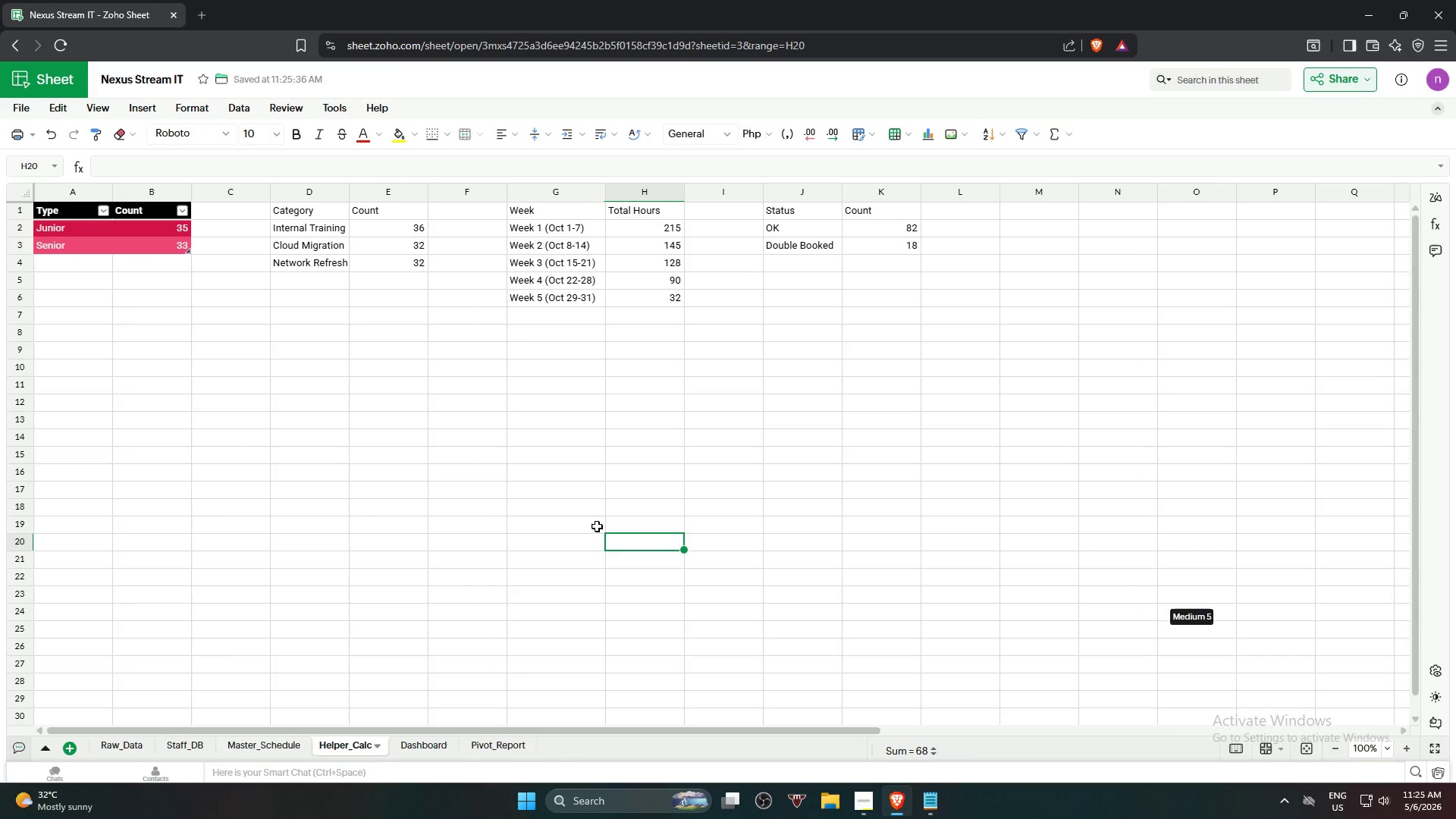 
left_click([297, 216])
 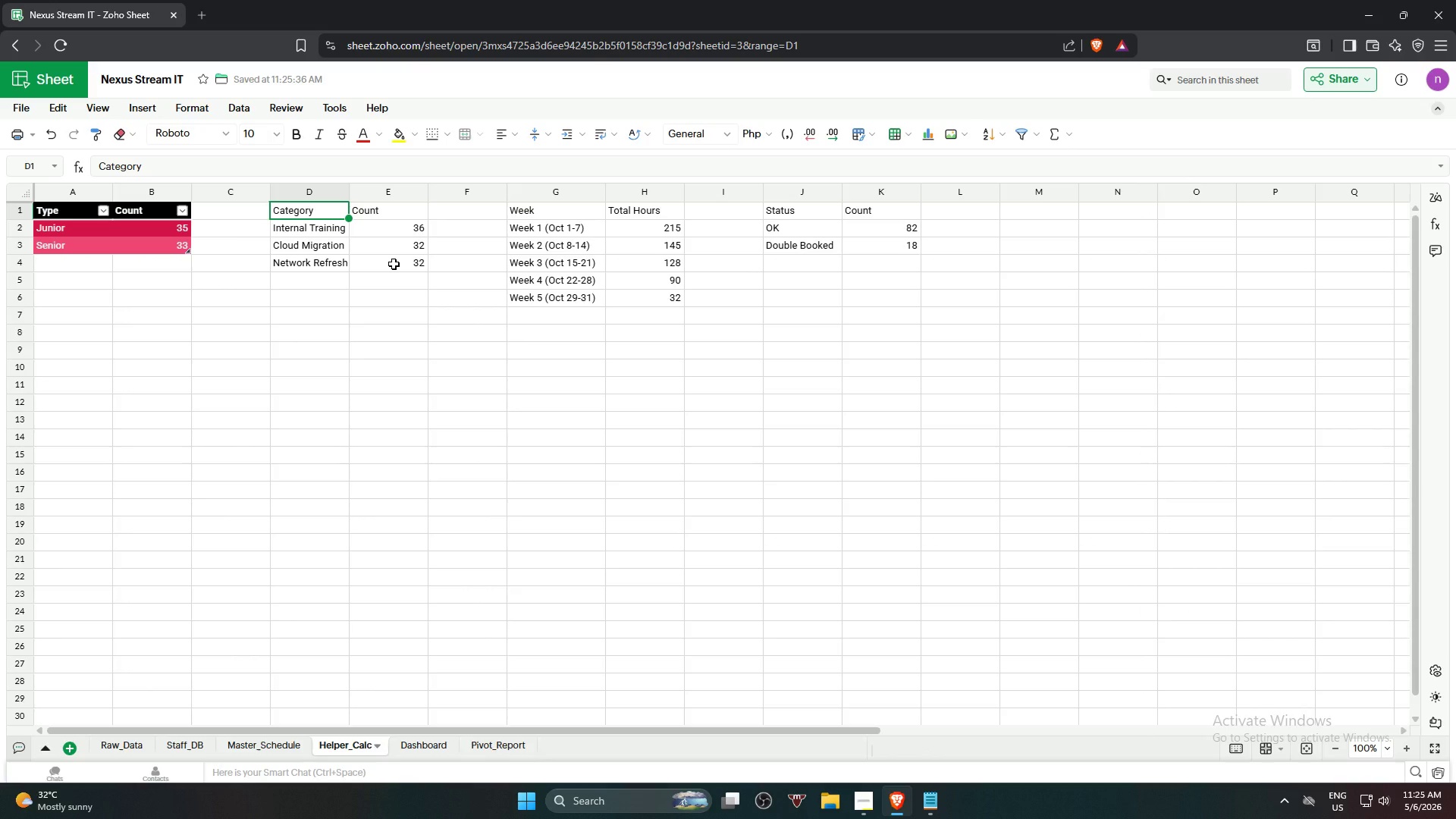 
hold_key(key=ShiftLeft, duration=0.8)
left_click([394, 264])
 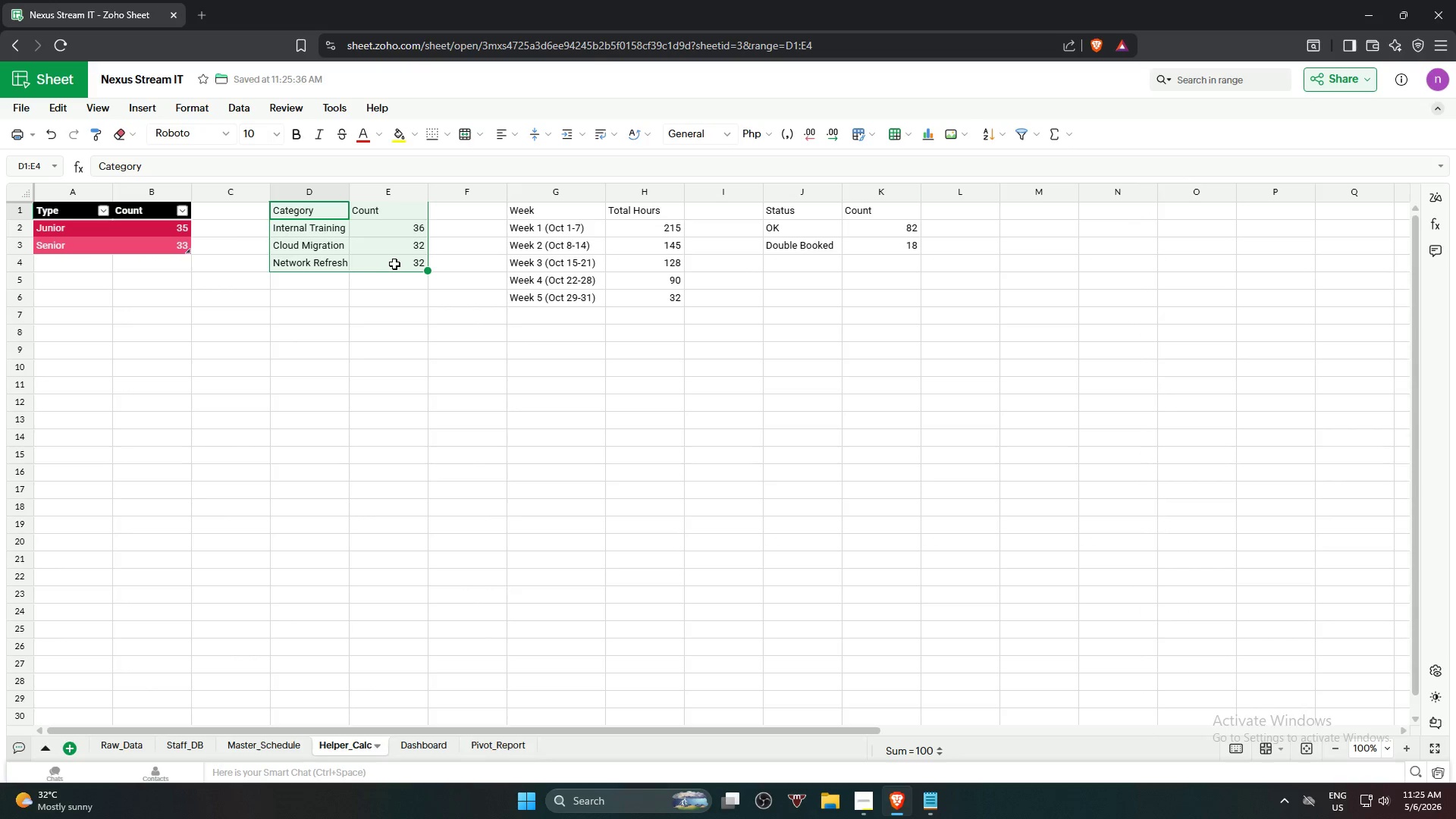 
key(Alt+Control+T)
 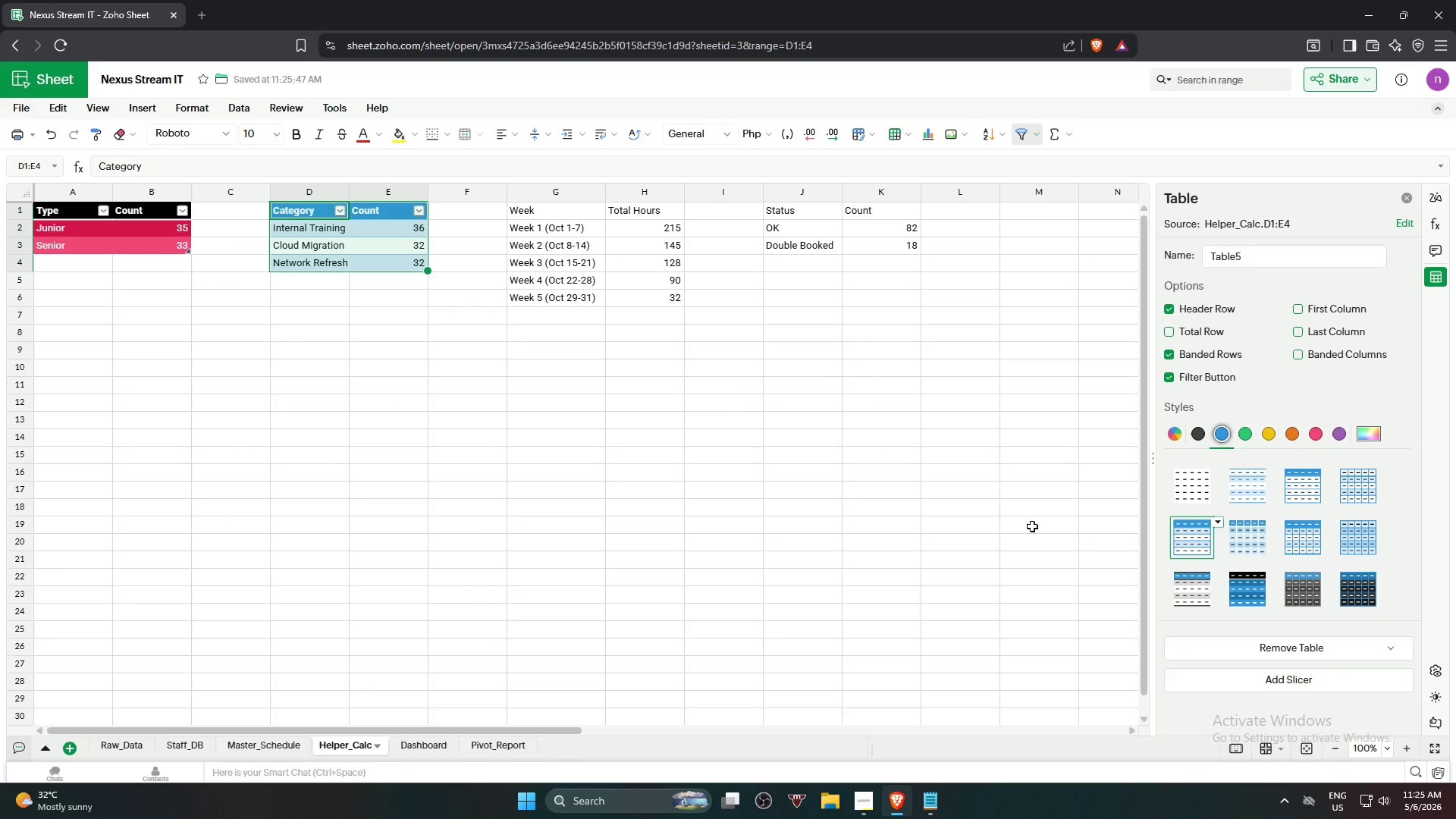 
left_click([1318, 435])
 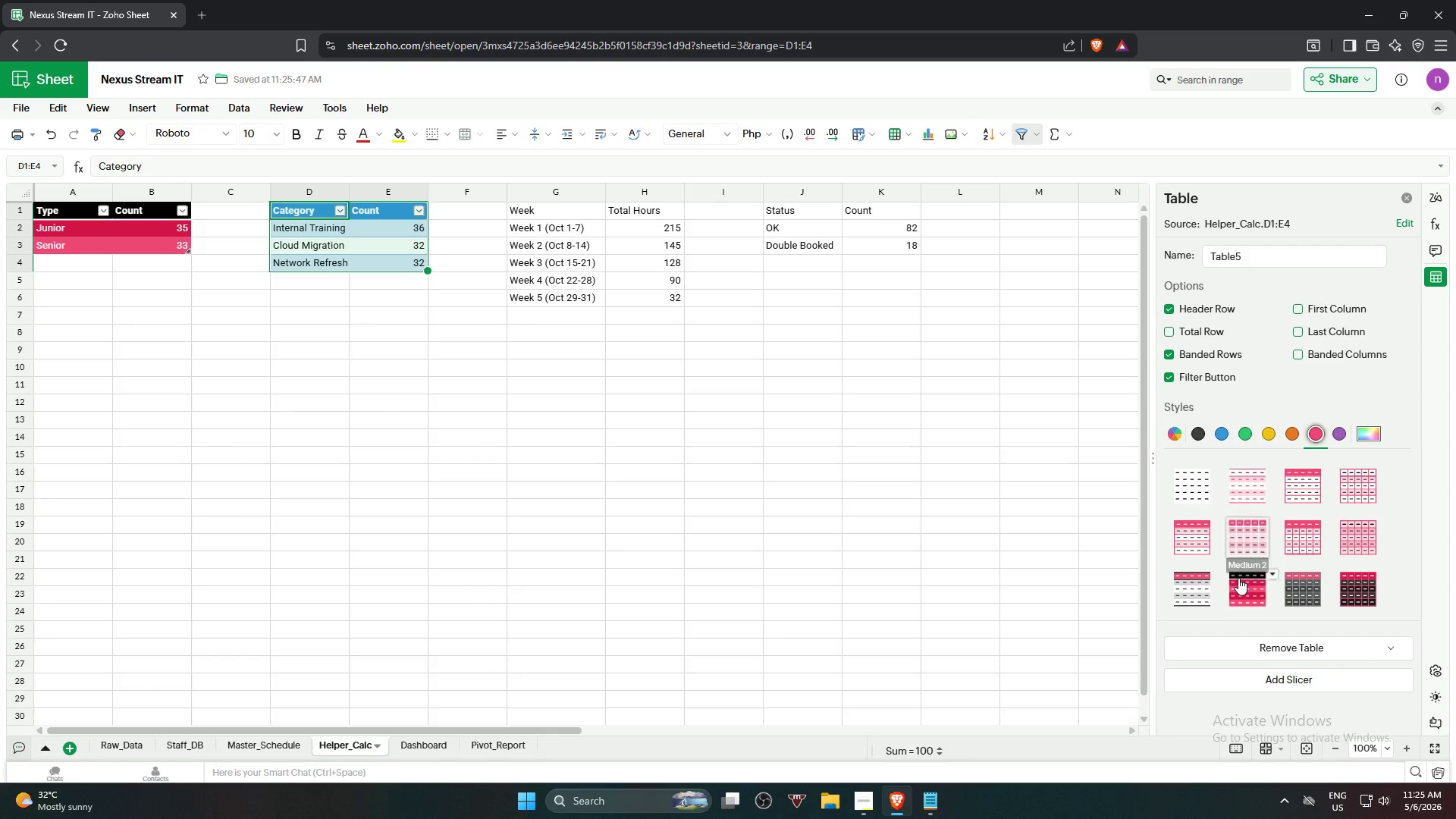 
left_click([1241, 585])
 